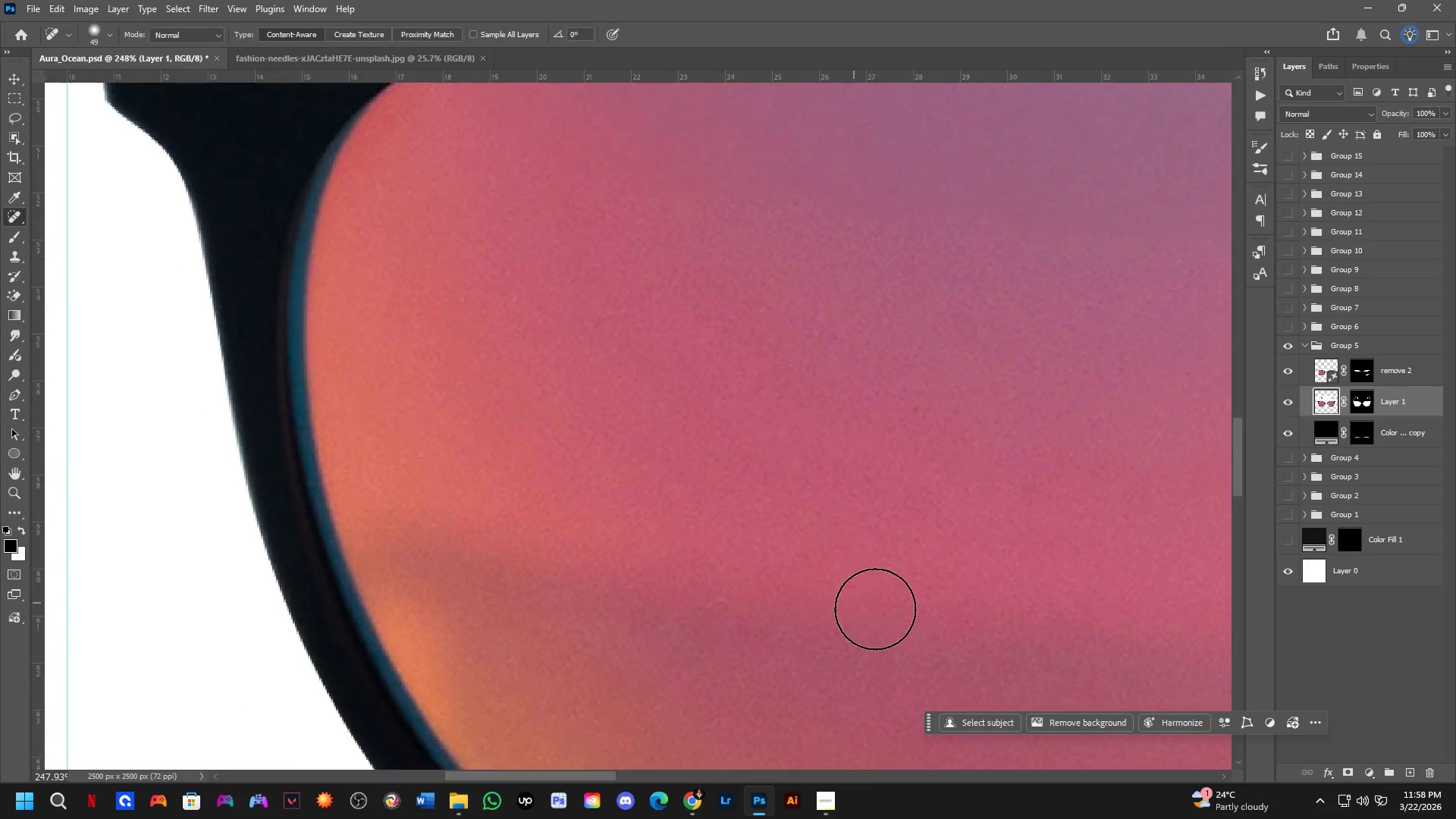 
hold_key(key=Space, duration=0.55)
 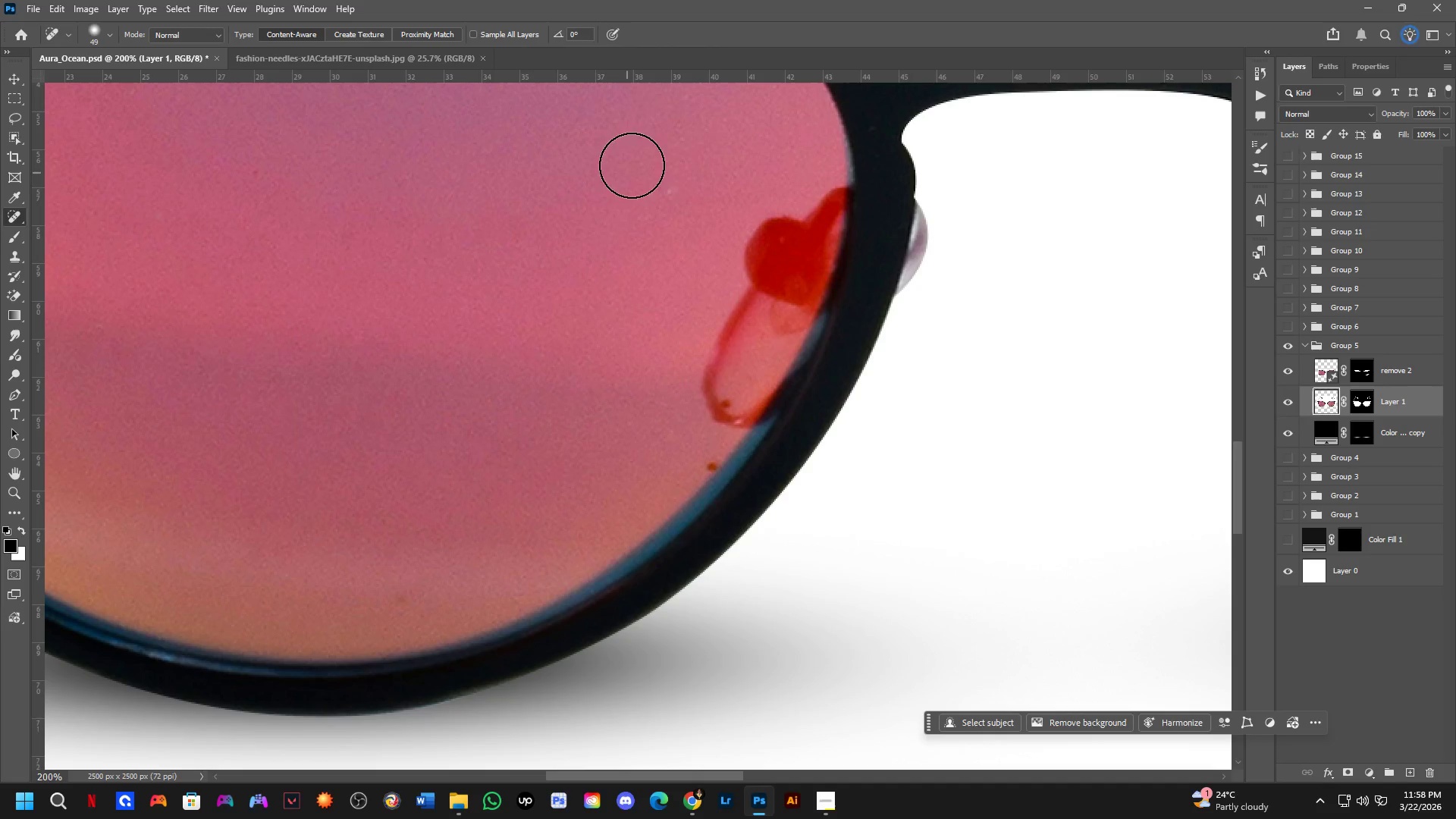 
left_click_drag(start_coordinate=[951, 611], to_coordinate=[281, 333])
 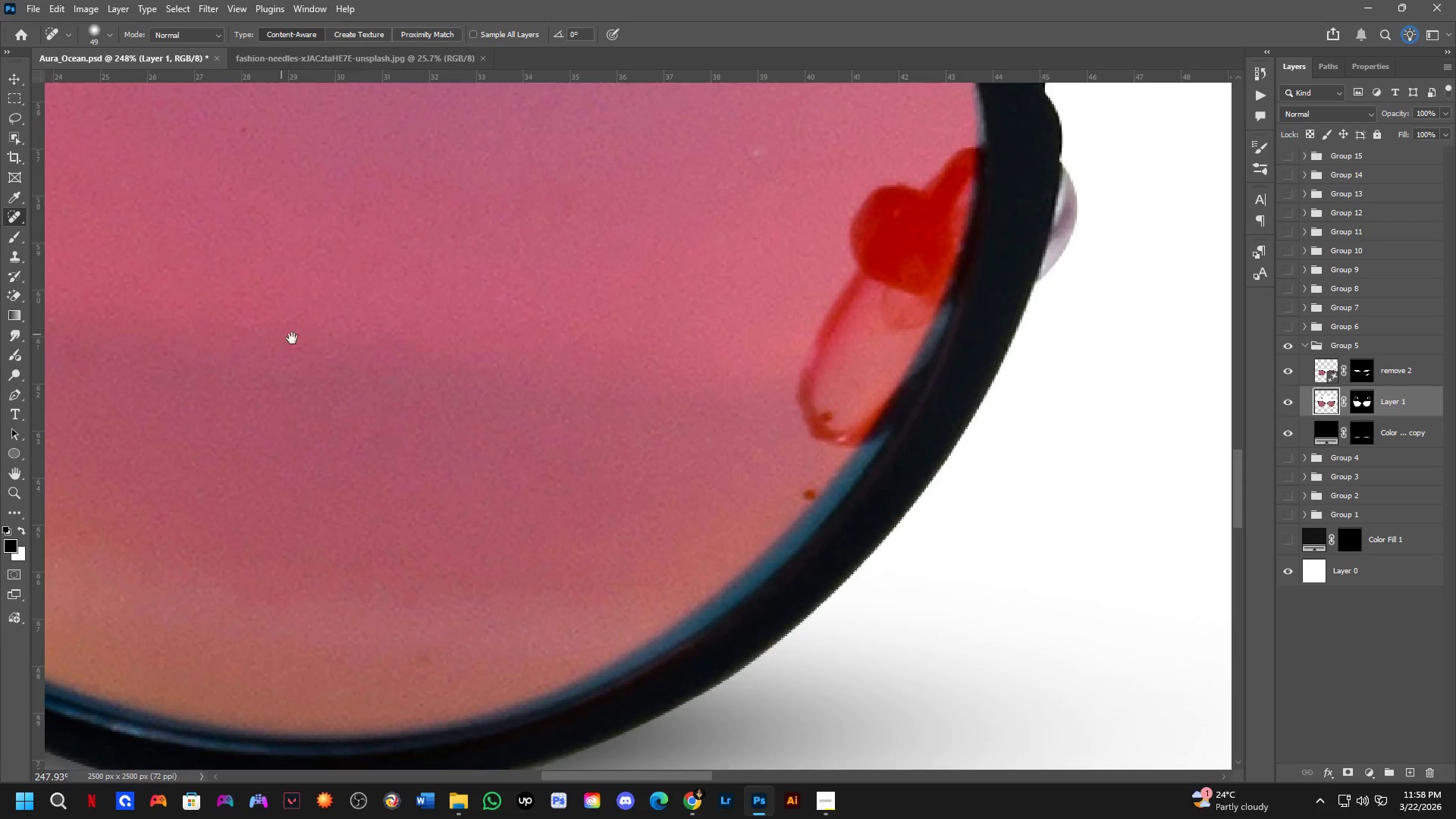 
key(Shift+ShiftLeft)
 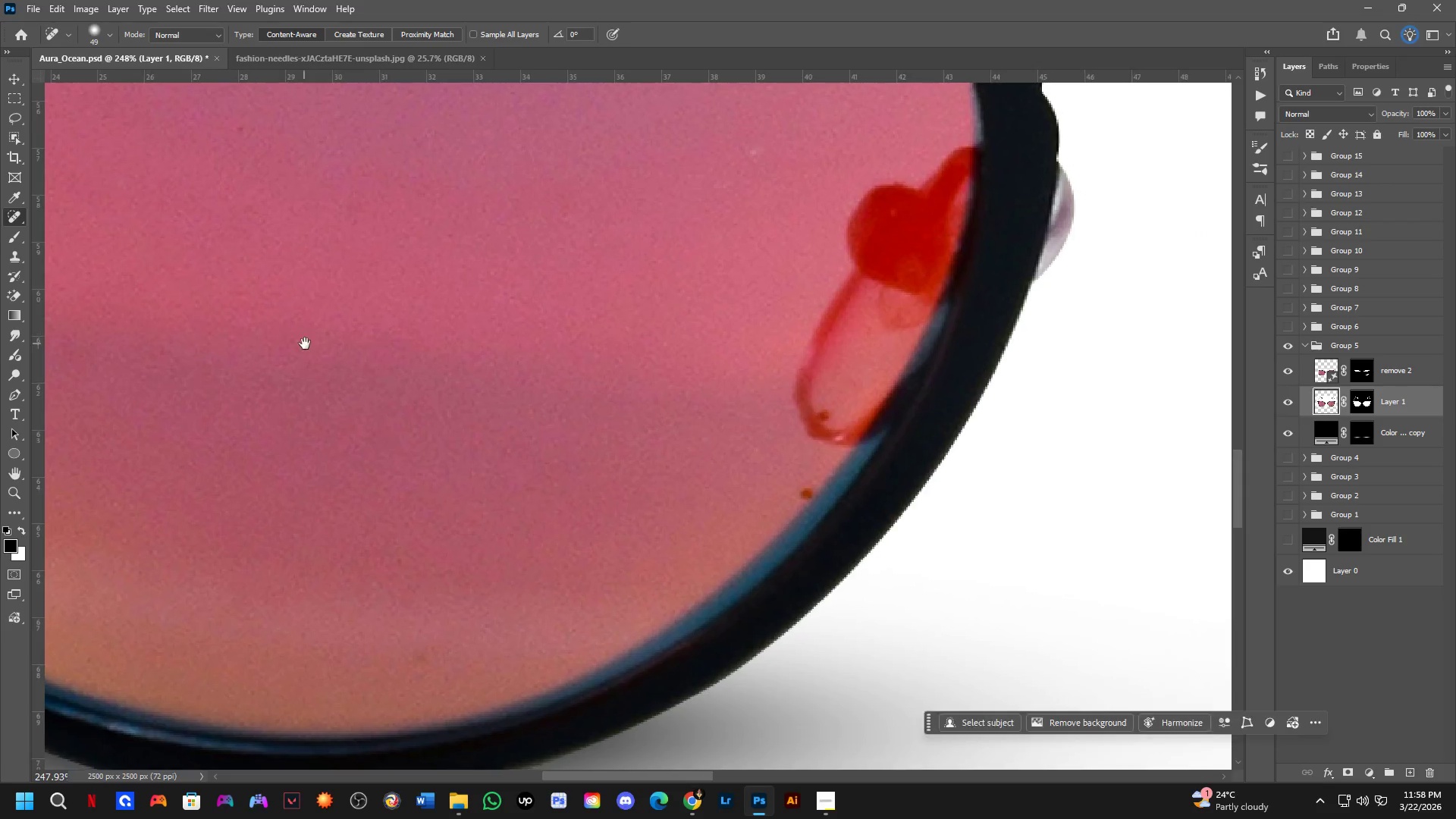 
scroll: coordinate [318, 353], scroll_direction: down, amount: 1.0
 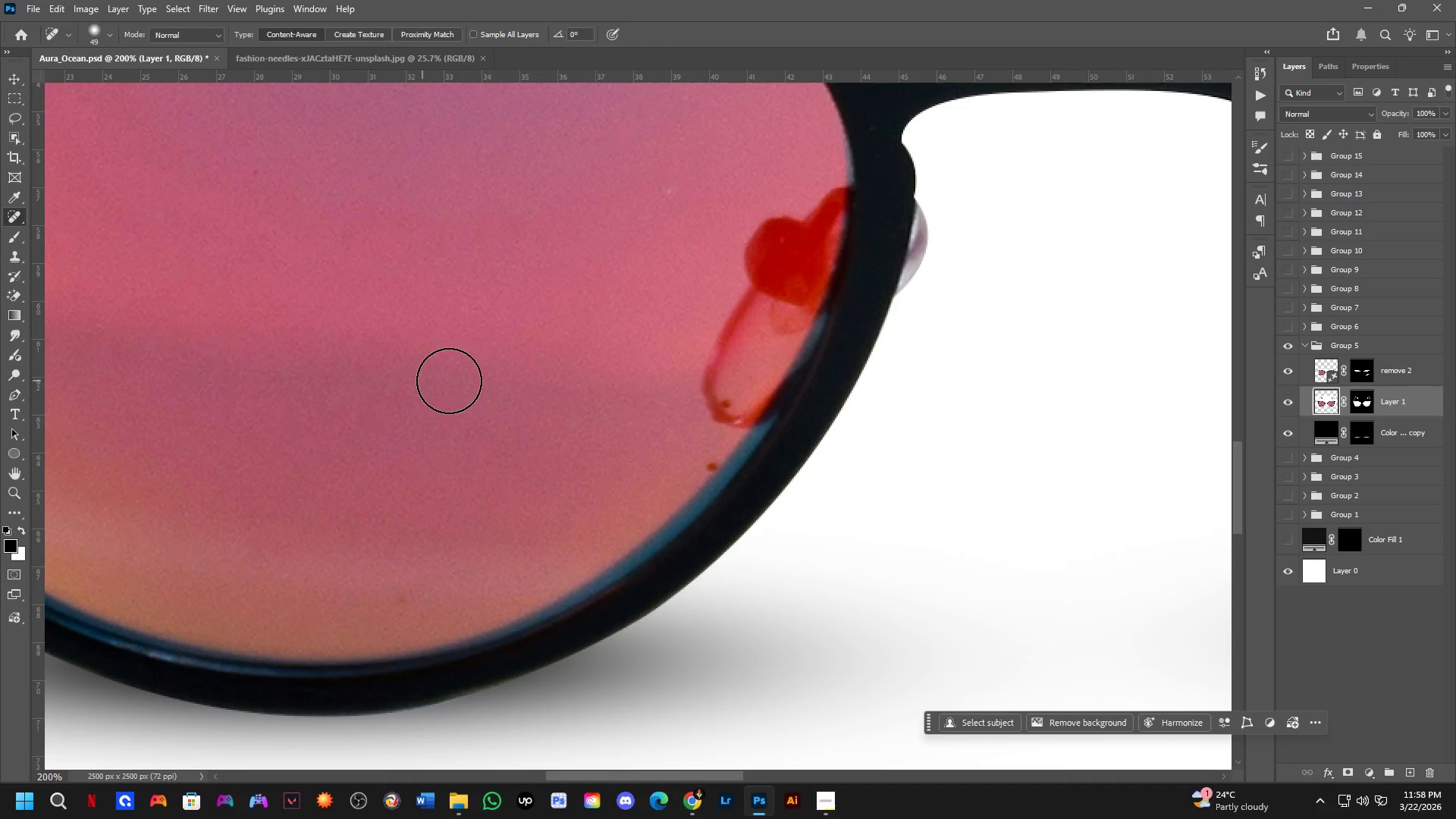 
key(Space)
 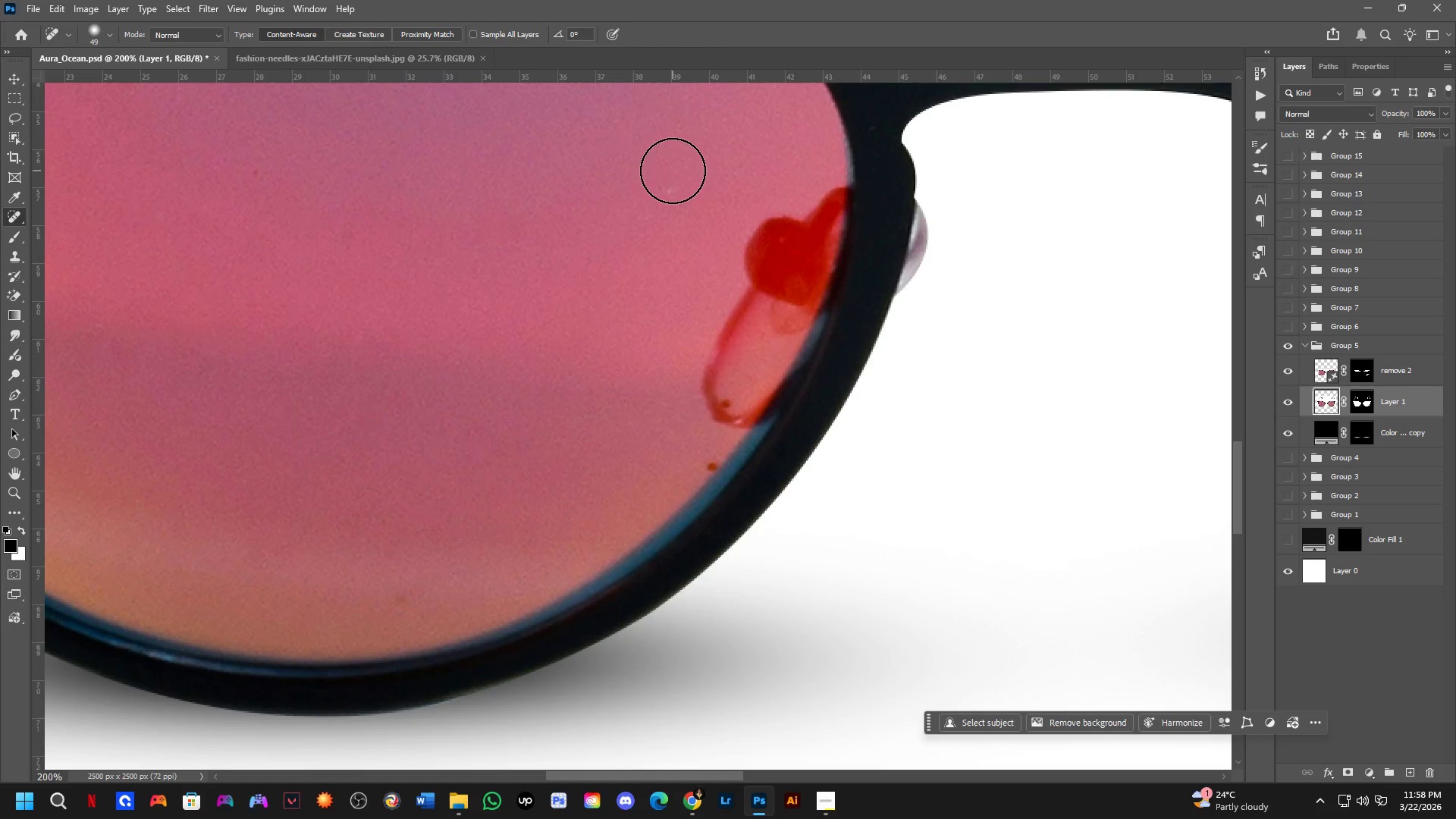 
left_click_drag(start_coordinate=[672, 180], to_coordinate=[666, 202])
 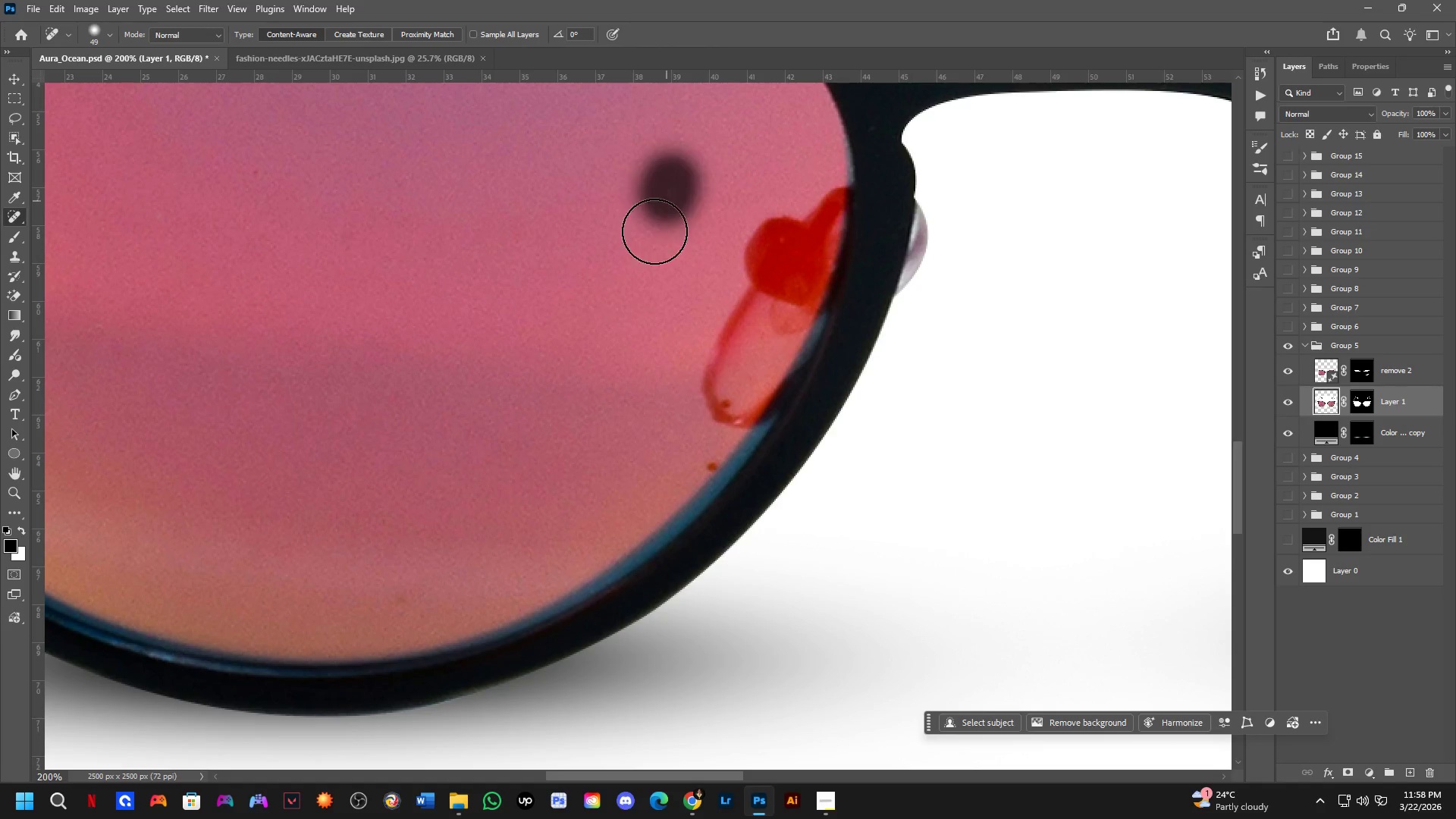 
key(Shift+ShiftLeft)
 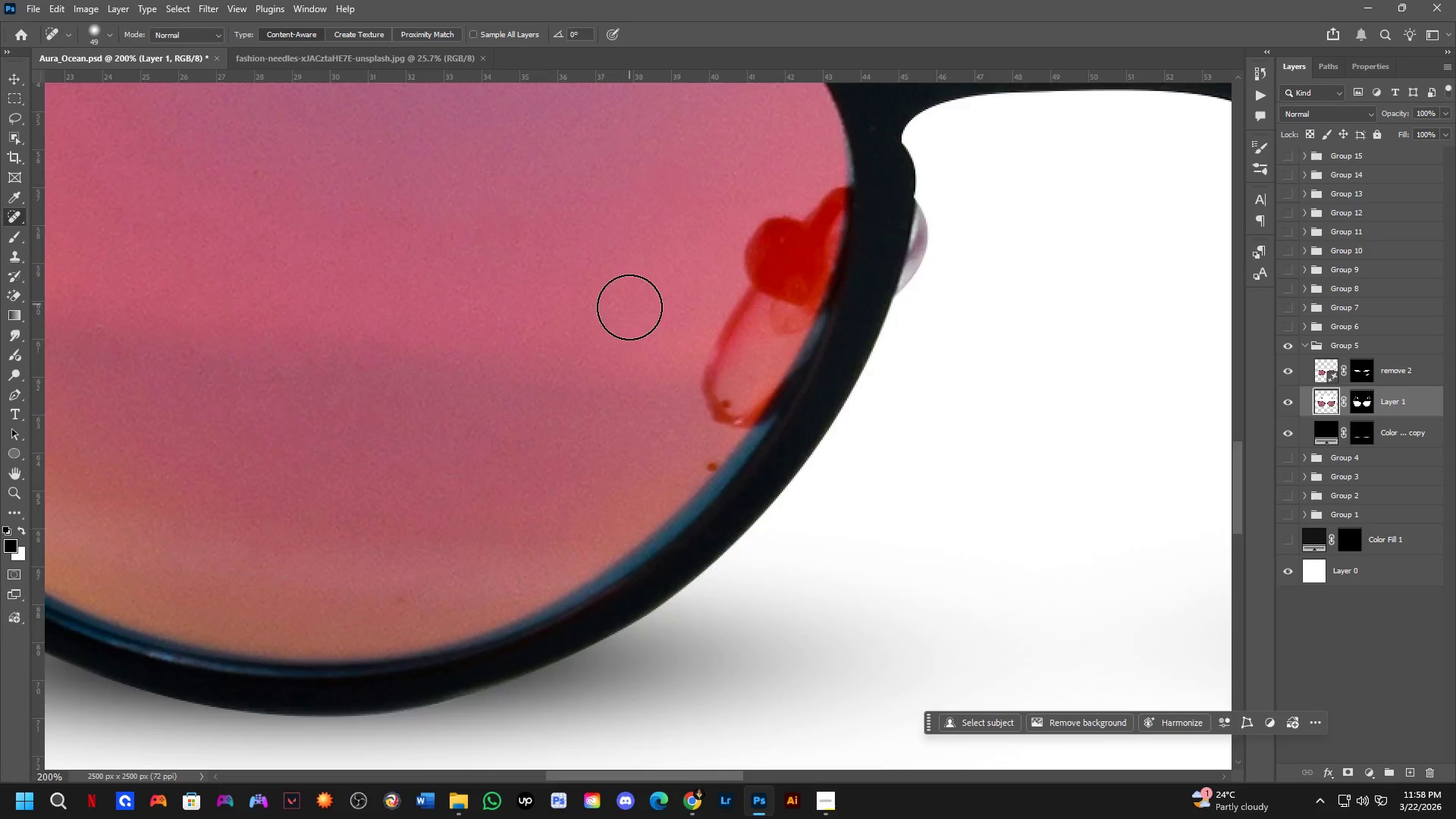 
scroll: coordinate [632, 320], scroll_direction: down, amount: 2.0
 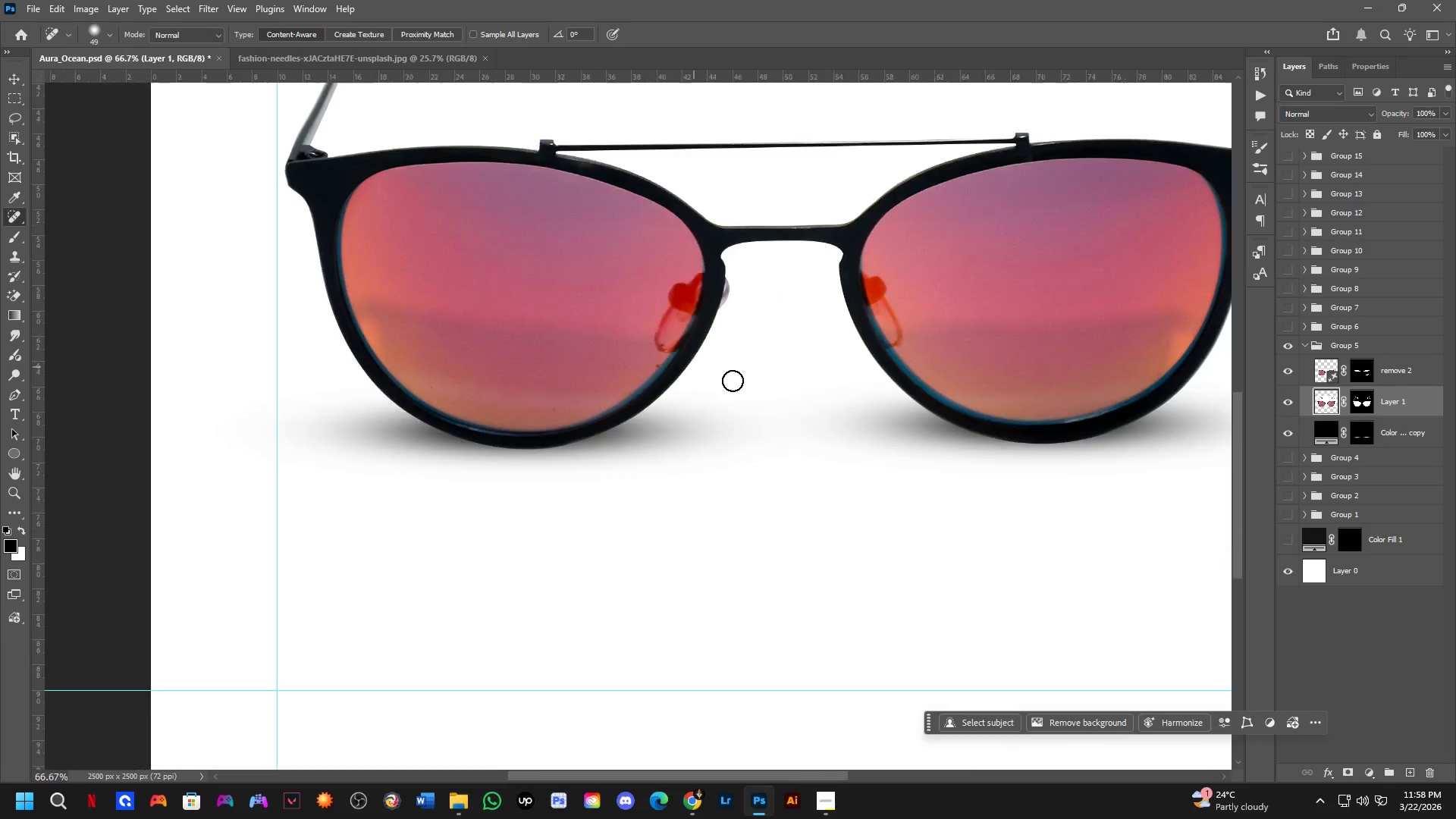 
hold_key(key=Space, duration=0.53)
 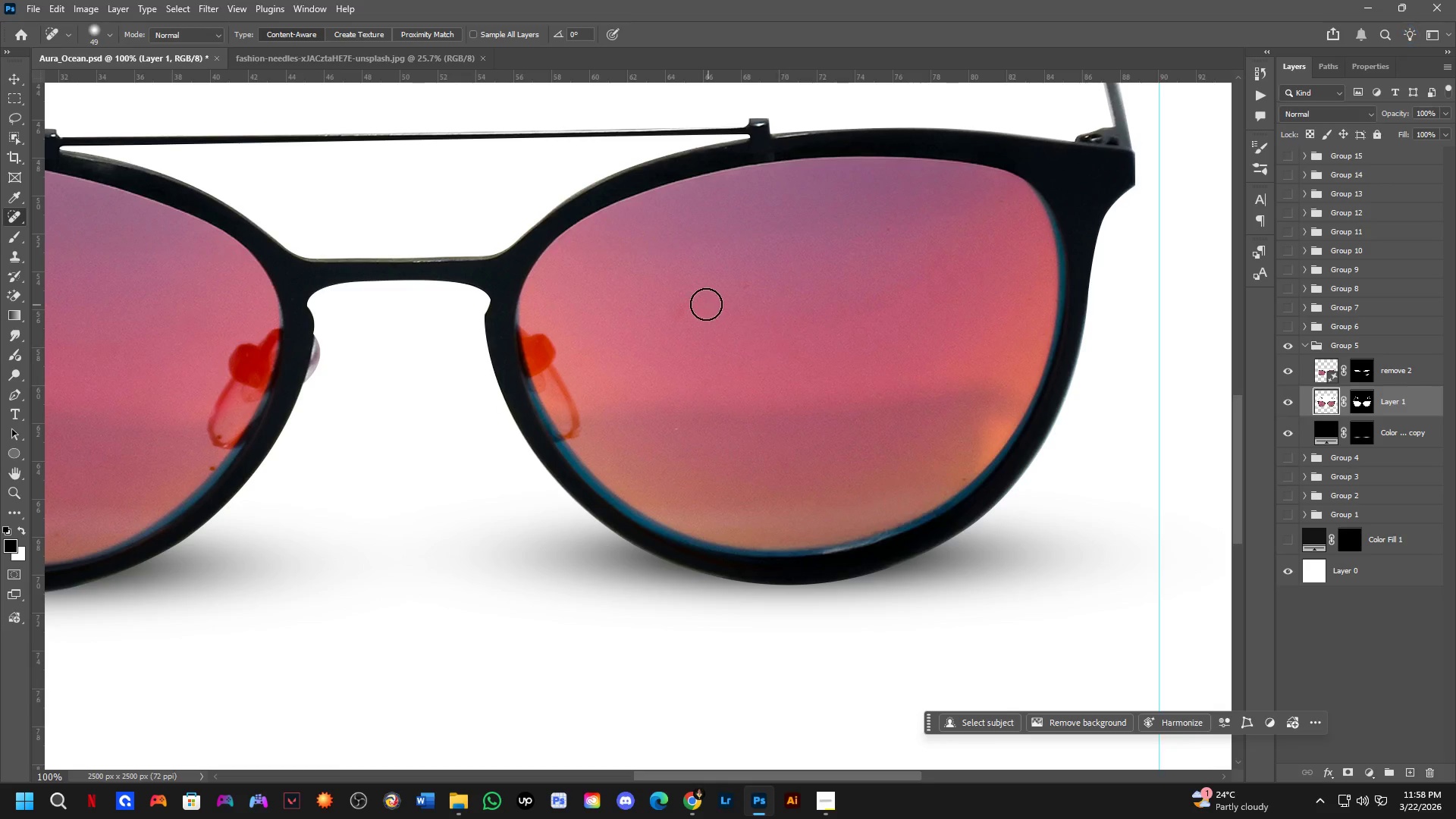 
left_click_drag(start_coordinate=[833, 400], to_coordinate=[590, 477])
 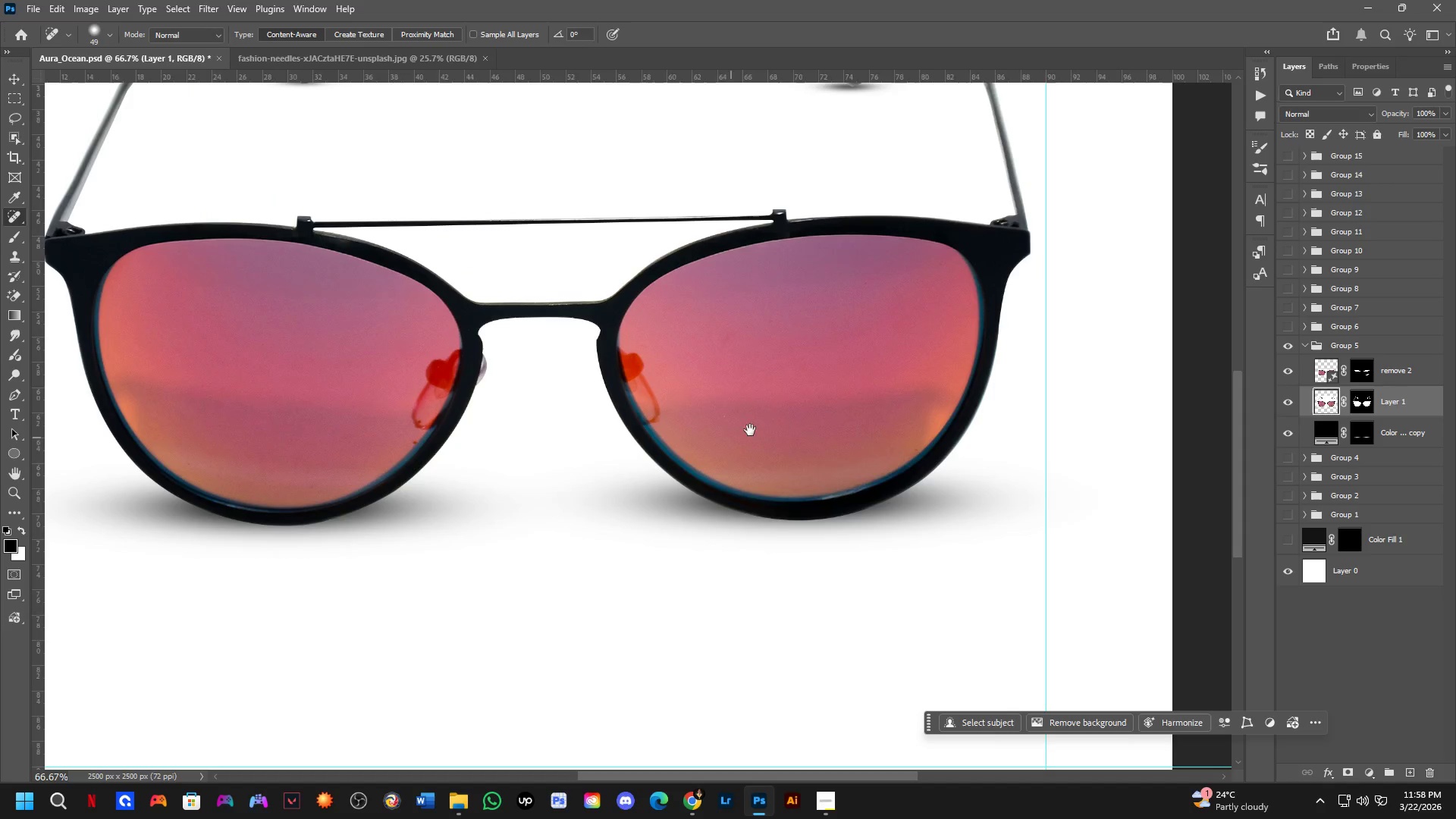 
key(Shift+ShiftLeft)
 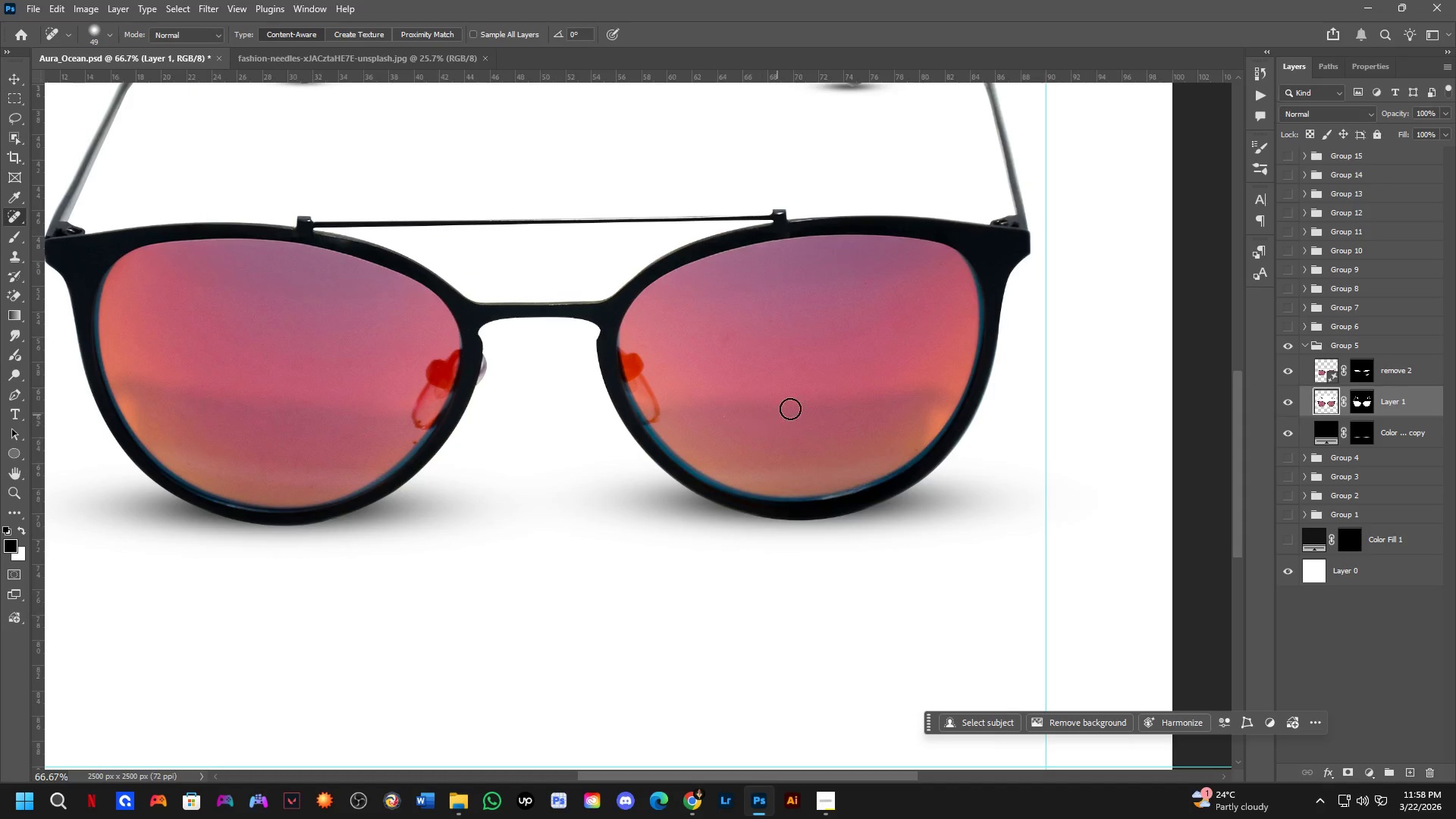 
scroll: coordinate [821, 391], scroll_direction: up, amount: 1.0
 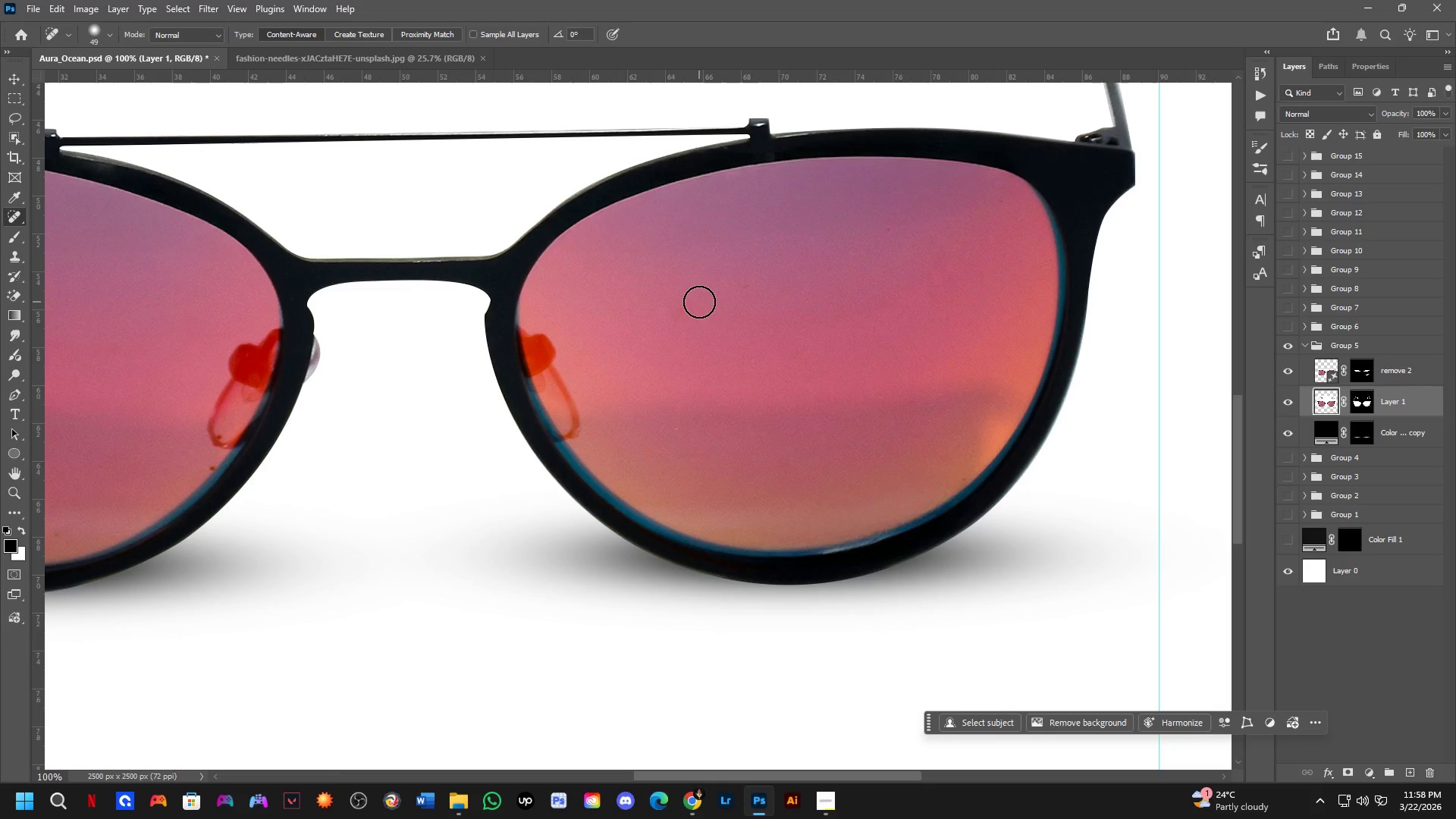 
left_click_drag(start_coordinate=[692, 303], to_coordinate=[680, 313])
 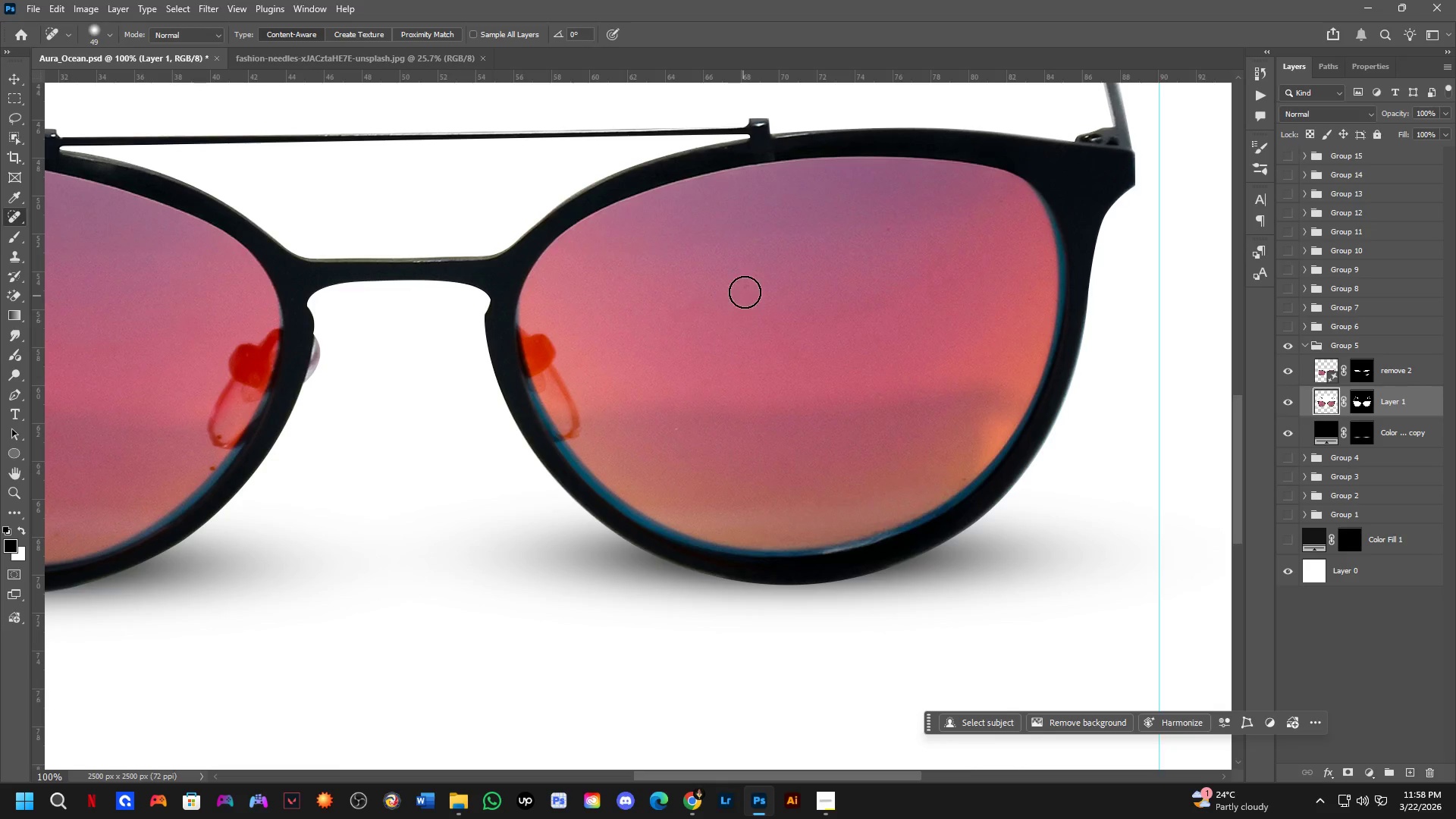 
left_click_drag(start_coordinate=[751, 277], to_coordinate=[735, 297])
 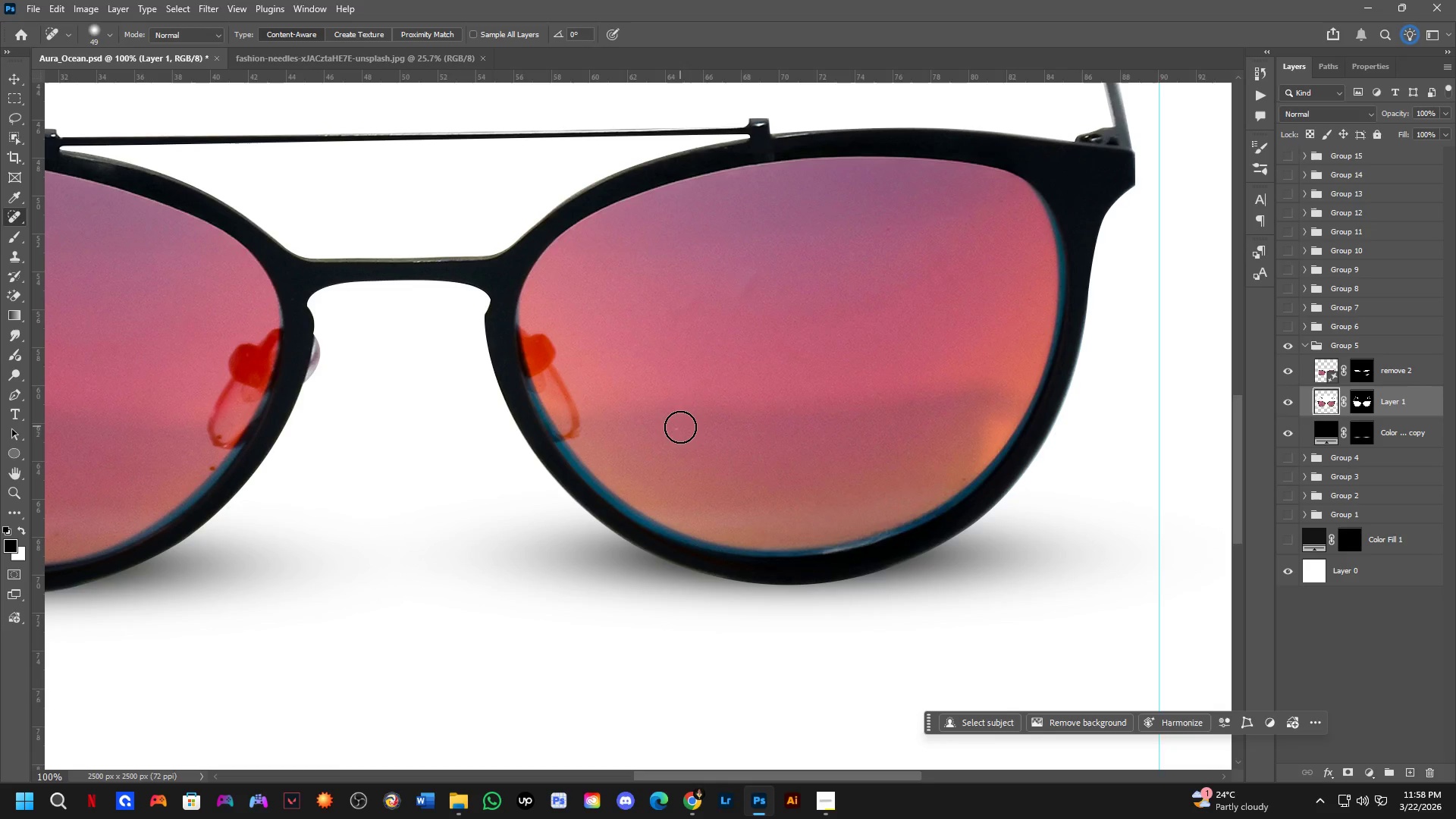 
left_click_drag(start_coordinate=[679, 429], to_coordinate=[681, 440])
 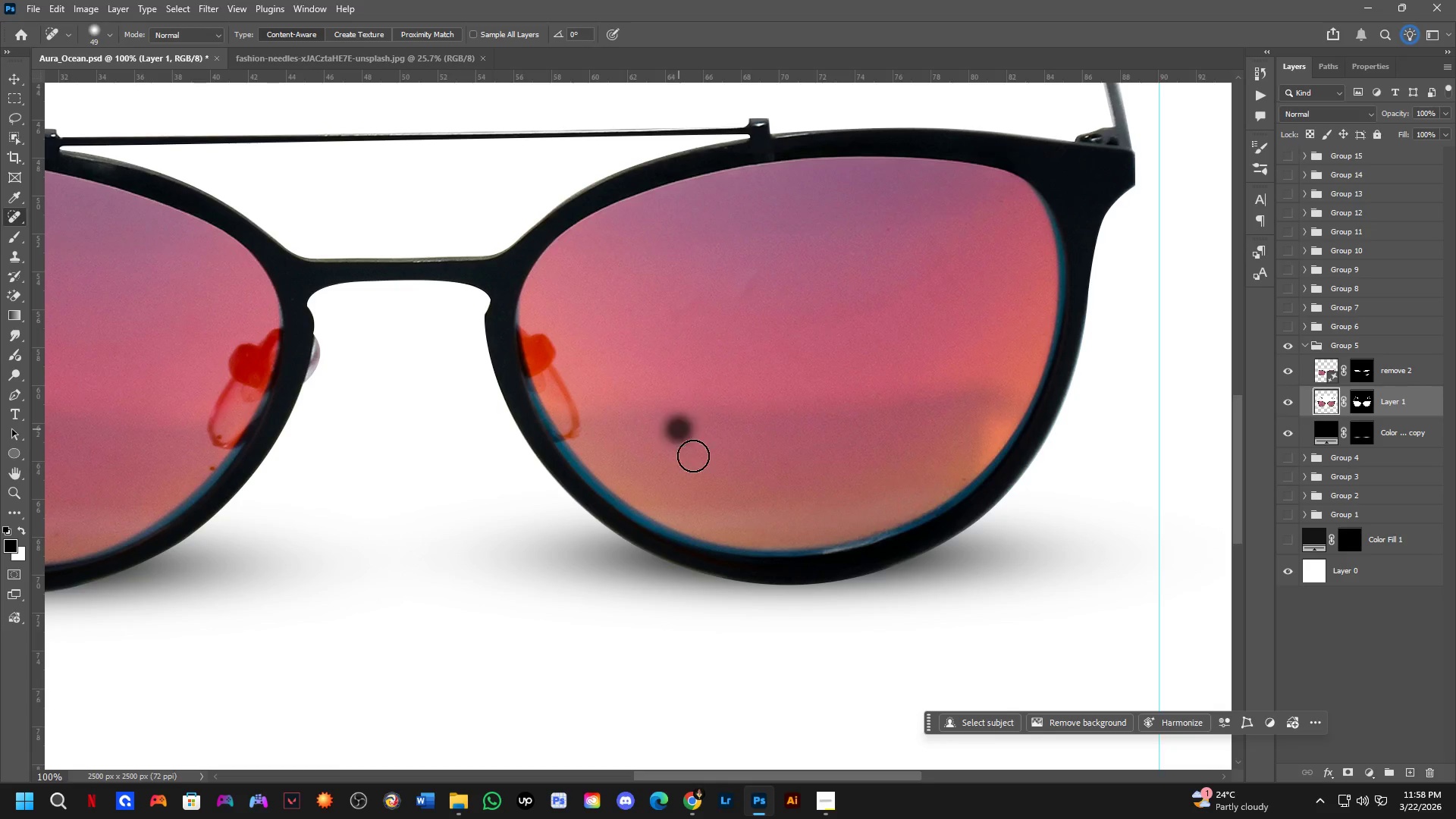 
key(Shift+ShiftLeft)
 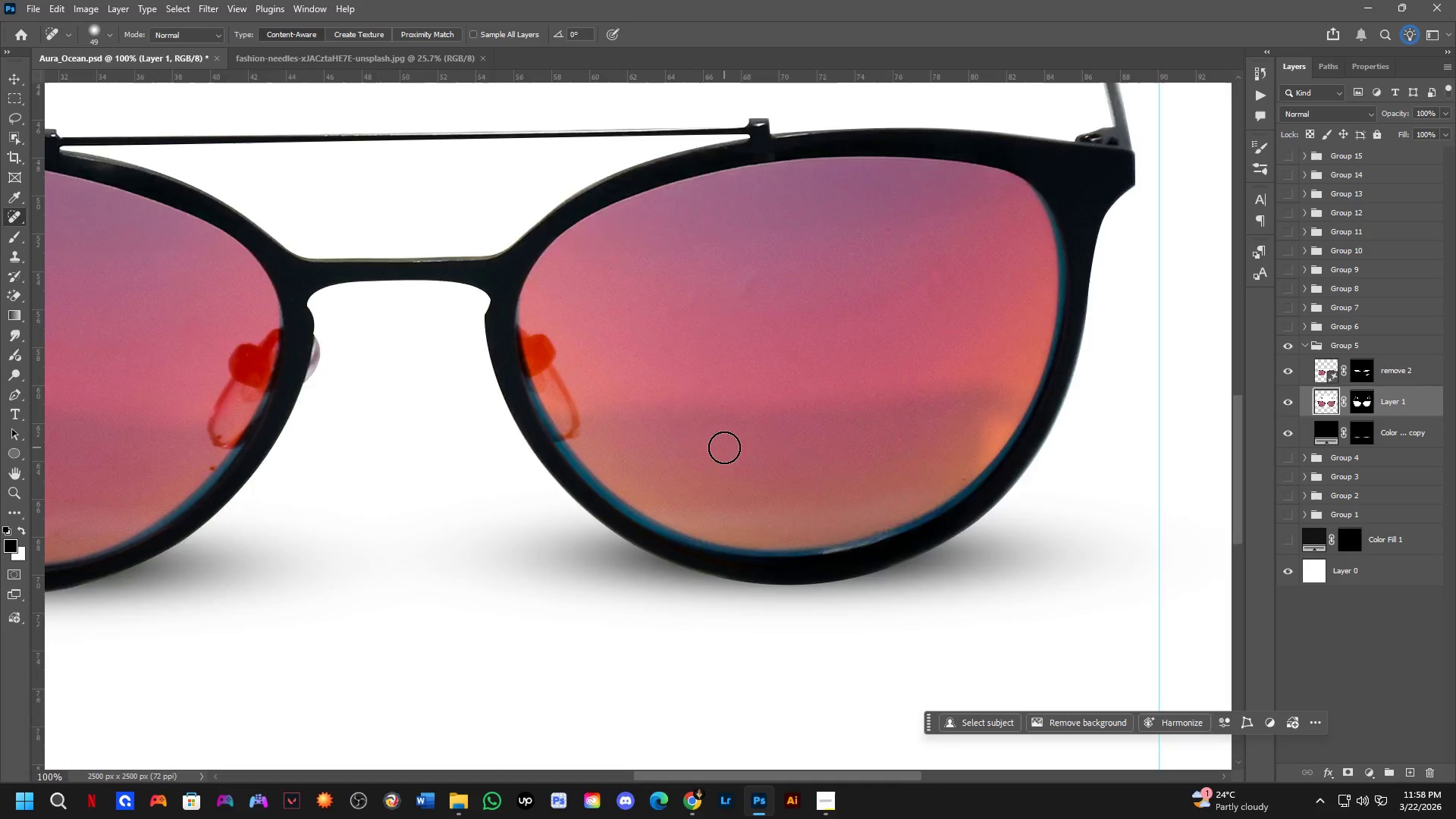 
scroll: coordinate [724, 447], scroll_direction: down, amount: 2.0
 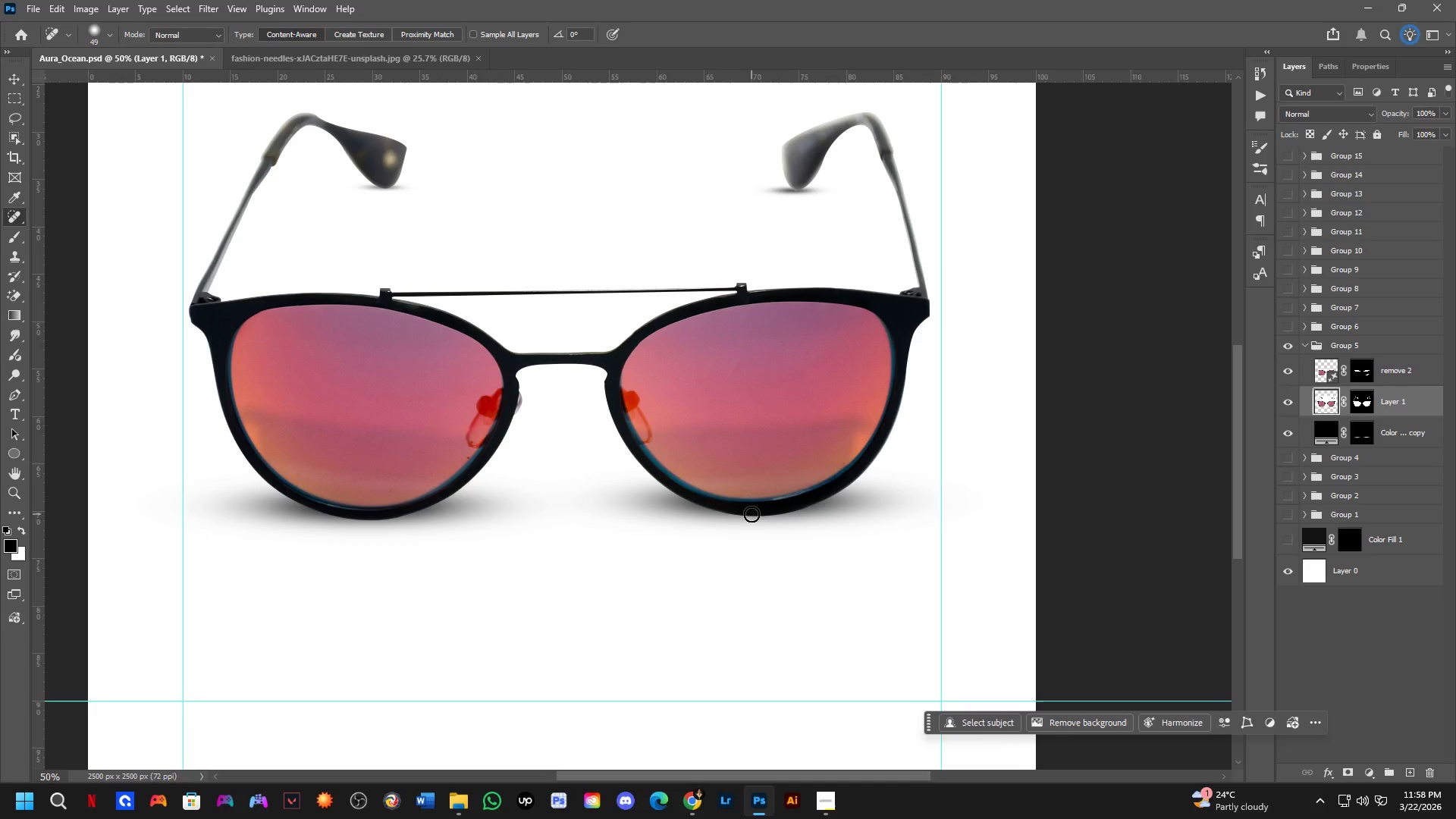 
hold_key(key=Space, duration=0.39)
 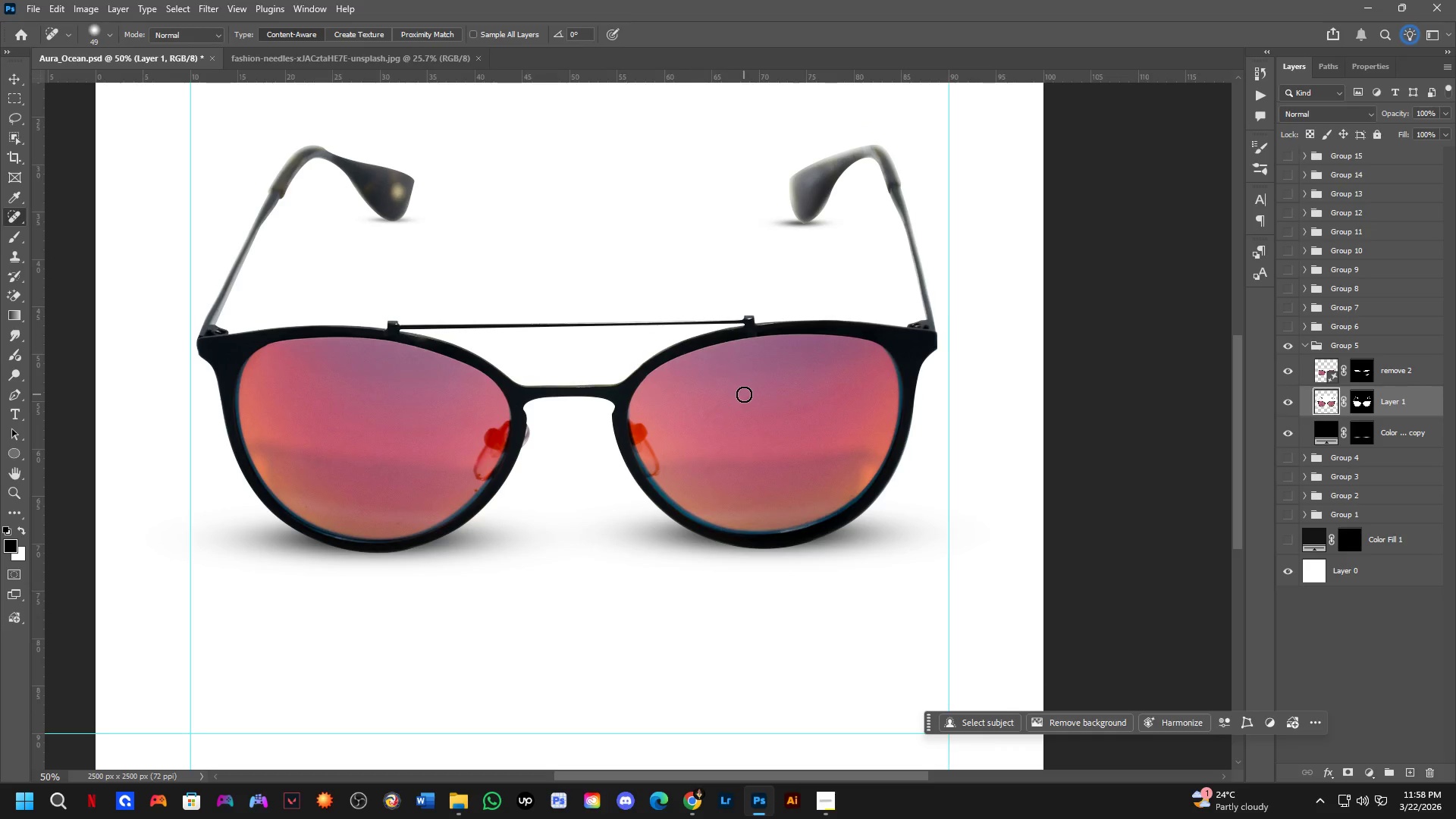 
left_click_drag(start_coordinate=[733, 510], to_coordinate=[741, 542])
 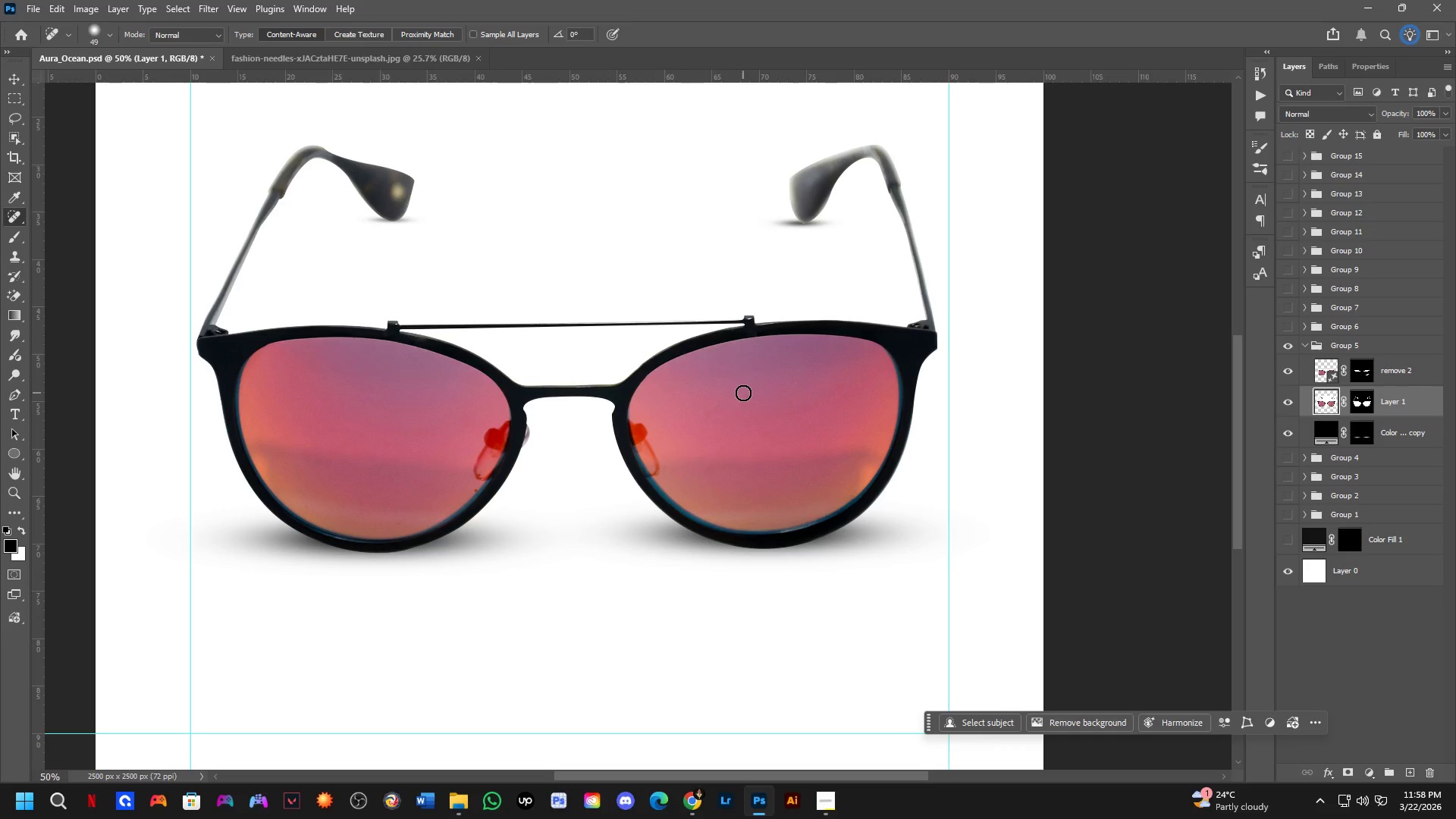 
left_click_drag(start_coordinate=[745, 395], to_coordinate=[736, 409])
 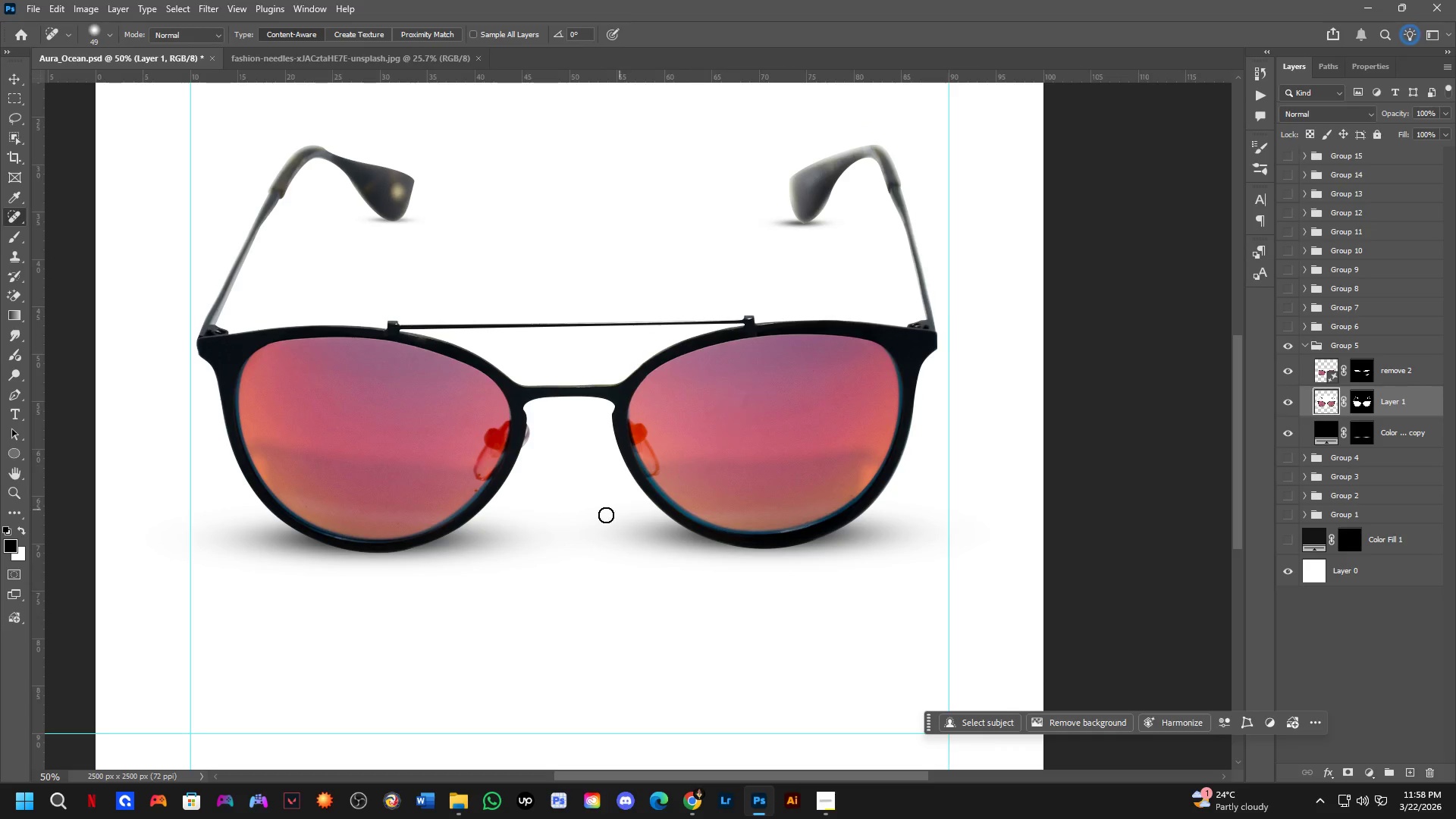 
scroll: coordinate [601, 517], scroll_direction: down, amount: 3.0
 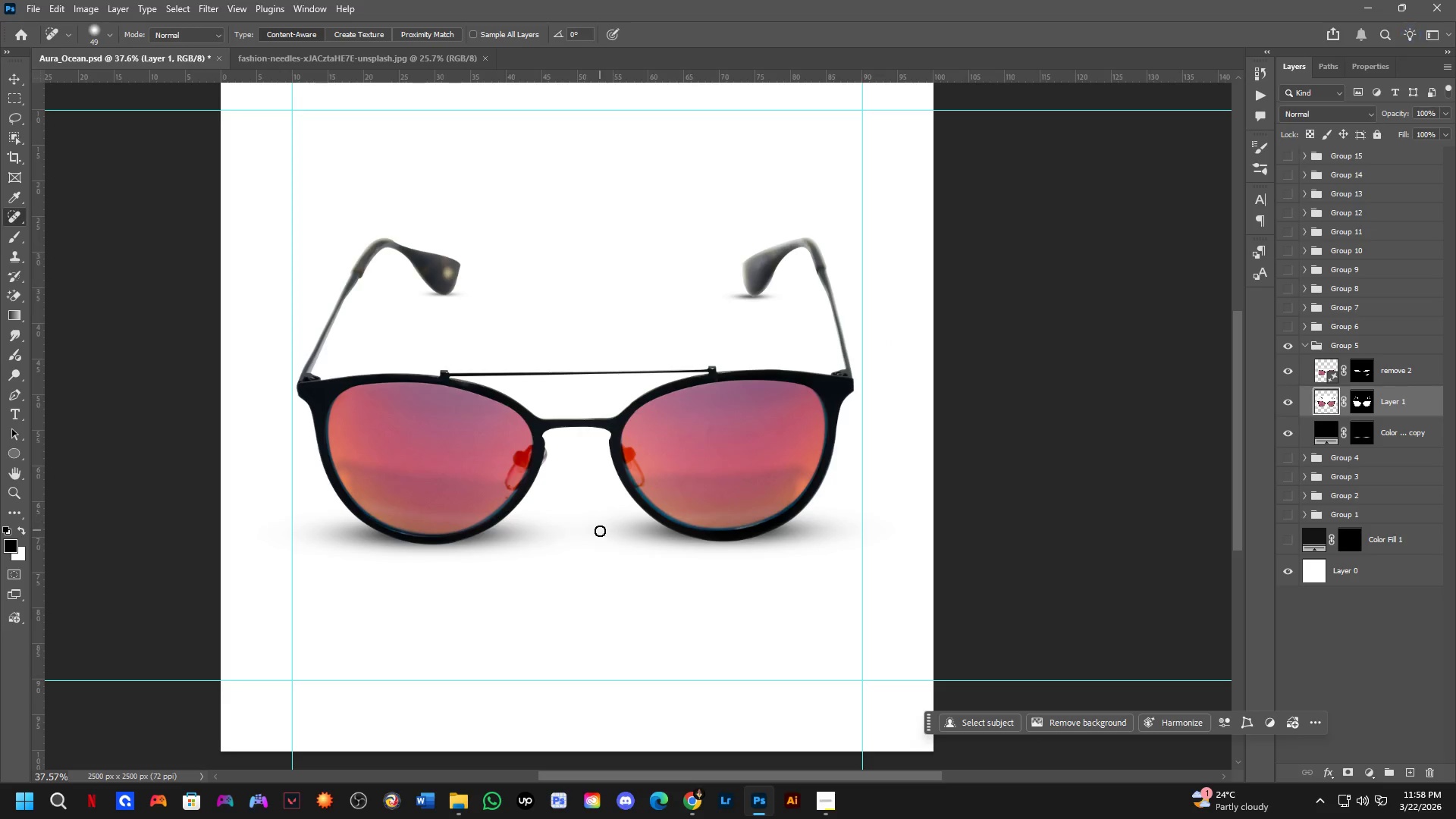 
hold_key(key=Space, duration=0.45)
 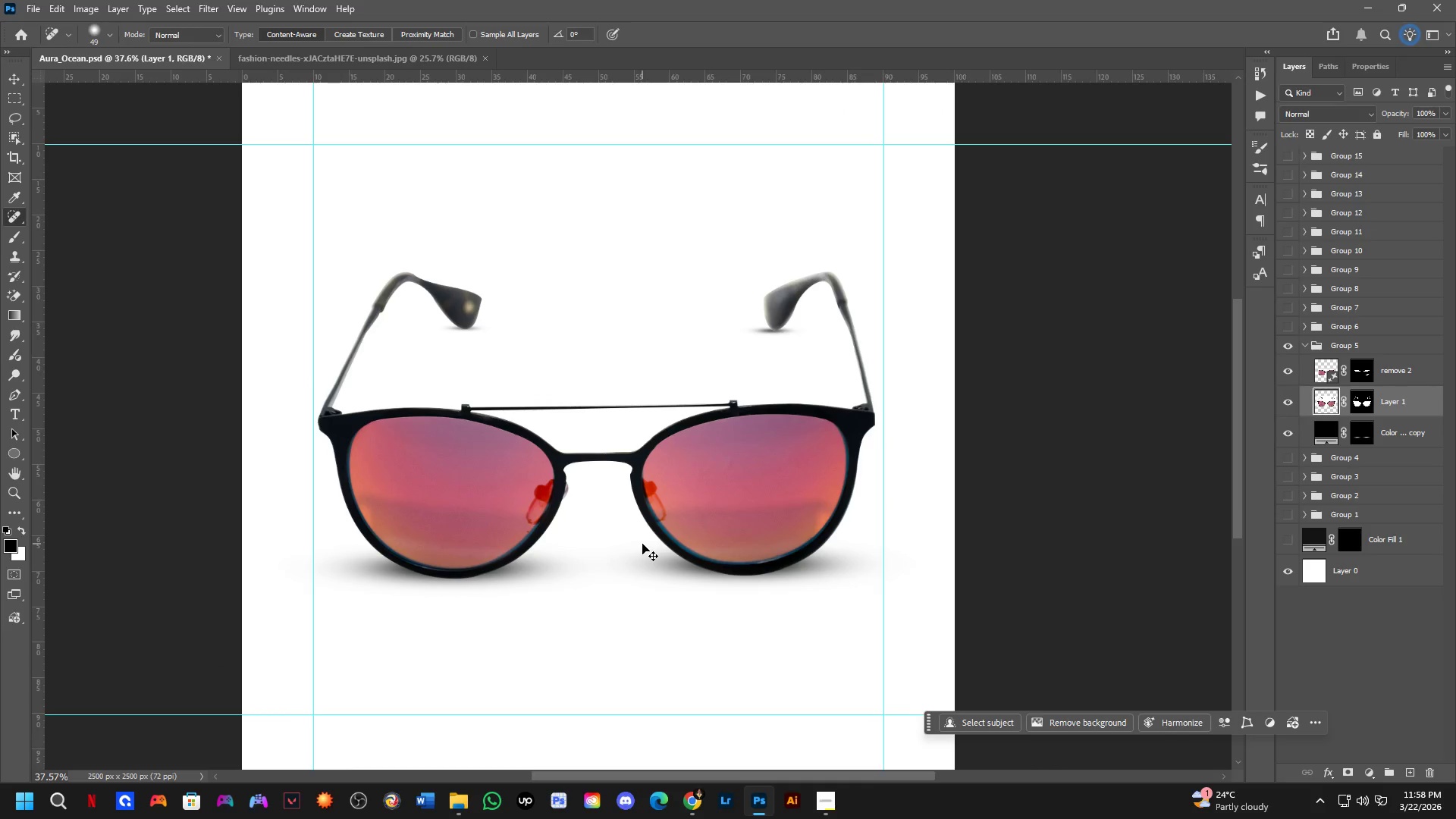 
left_click_drag(start_coordinate=[595, 536], to_coordinate=[616, 570])
 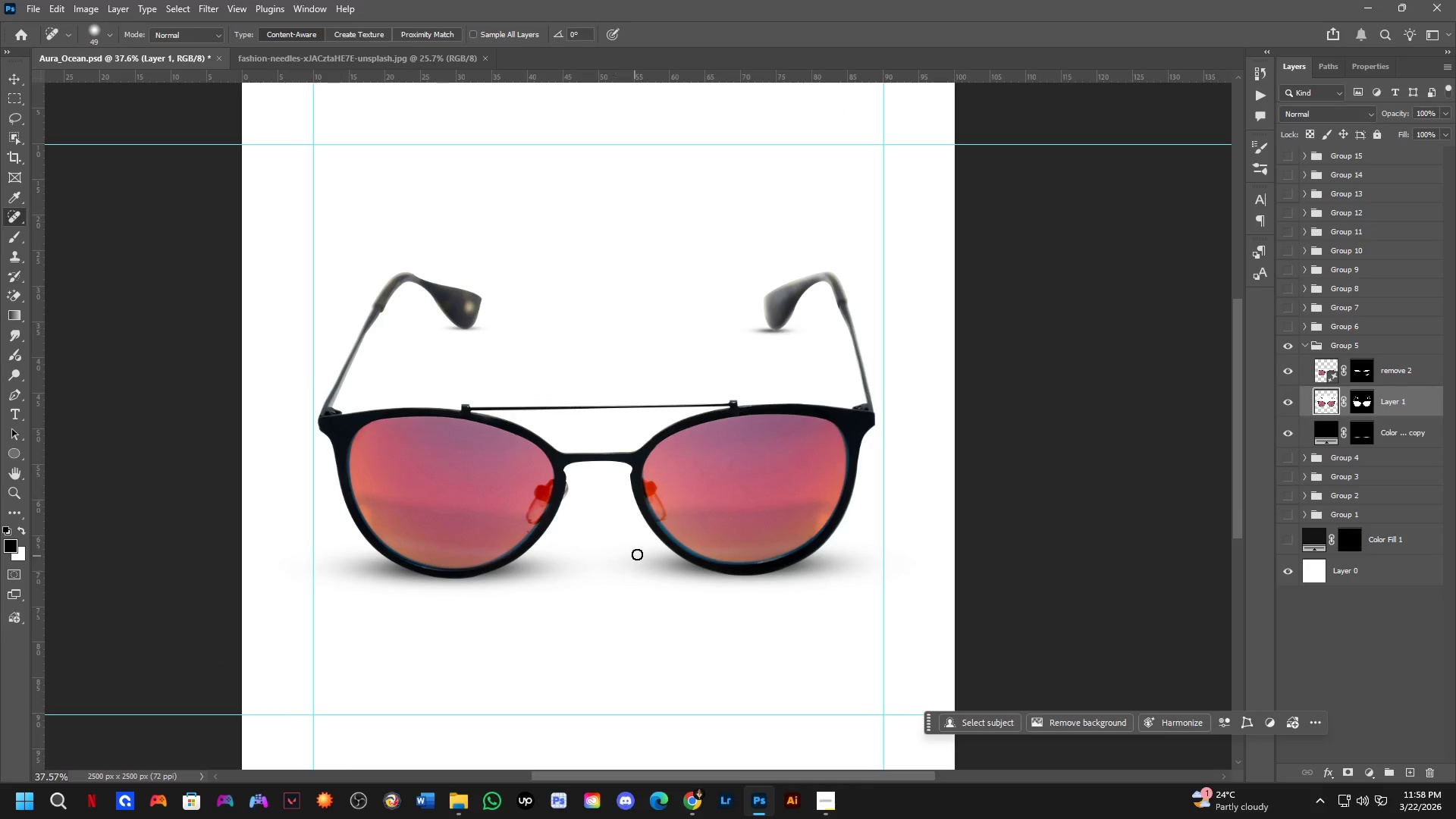 
hold_key(key=ControlLeft, duration=0.38)
 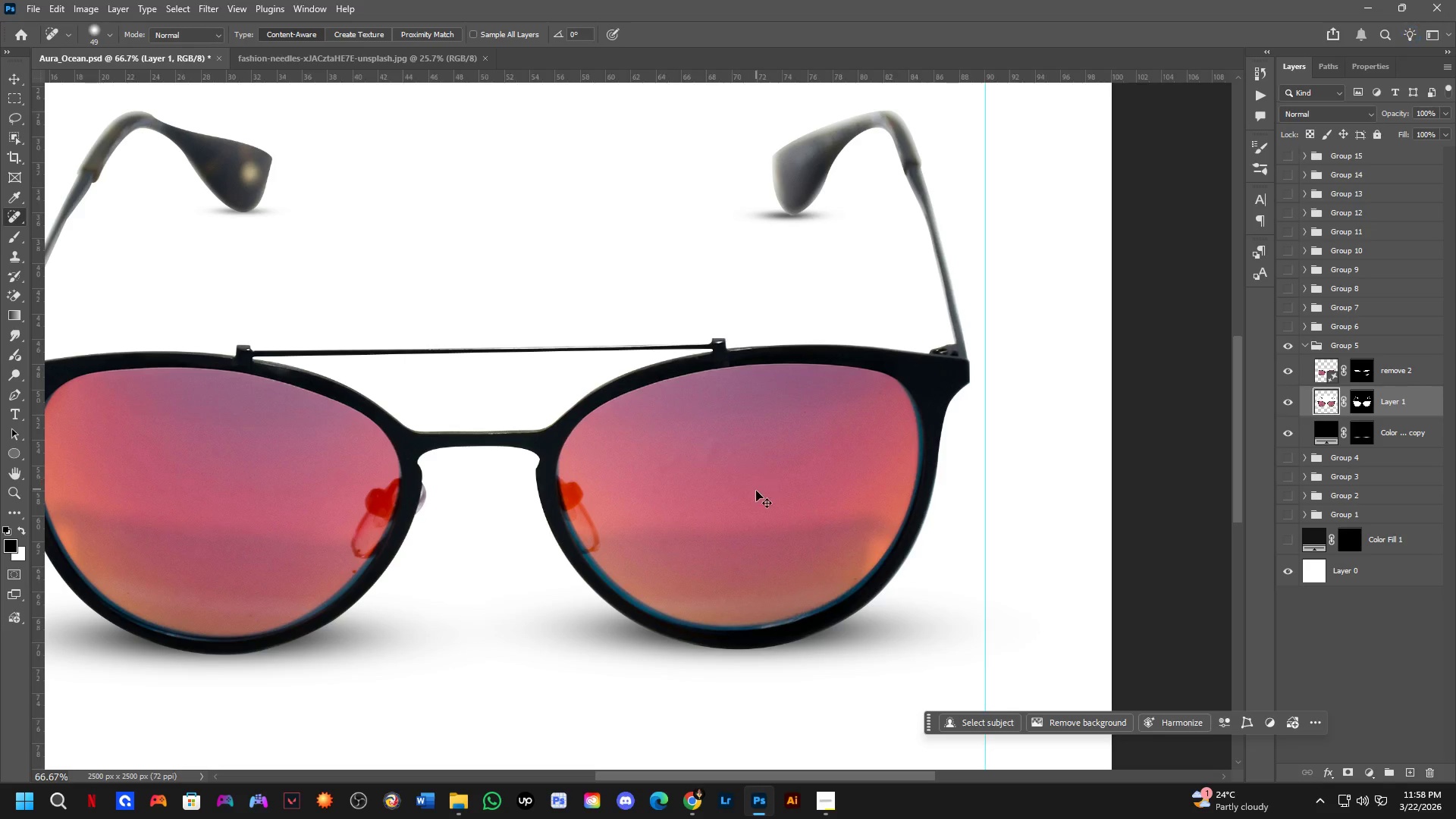 
hold_key(key=ShiftLeft, duration=0.33)
 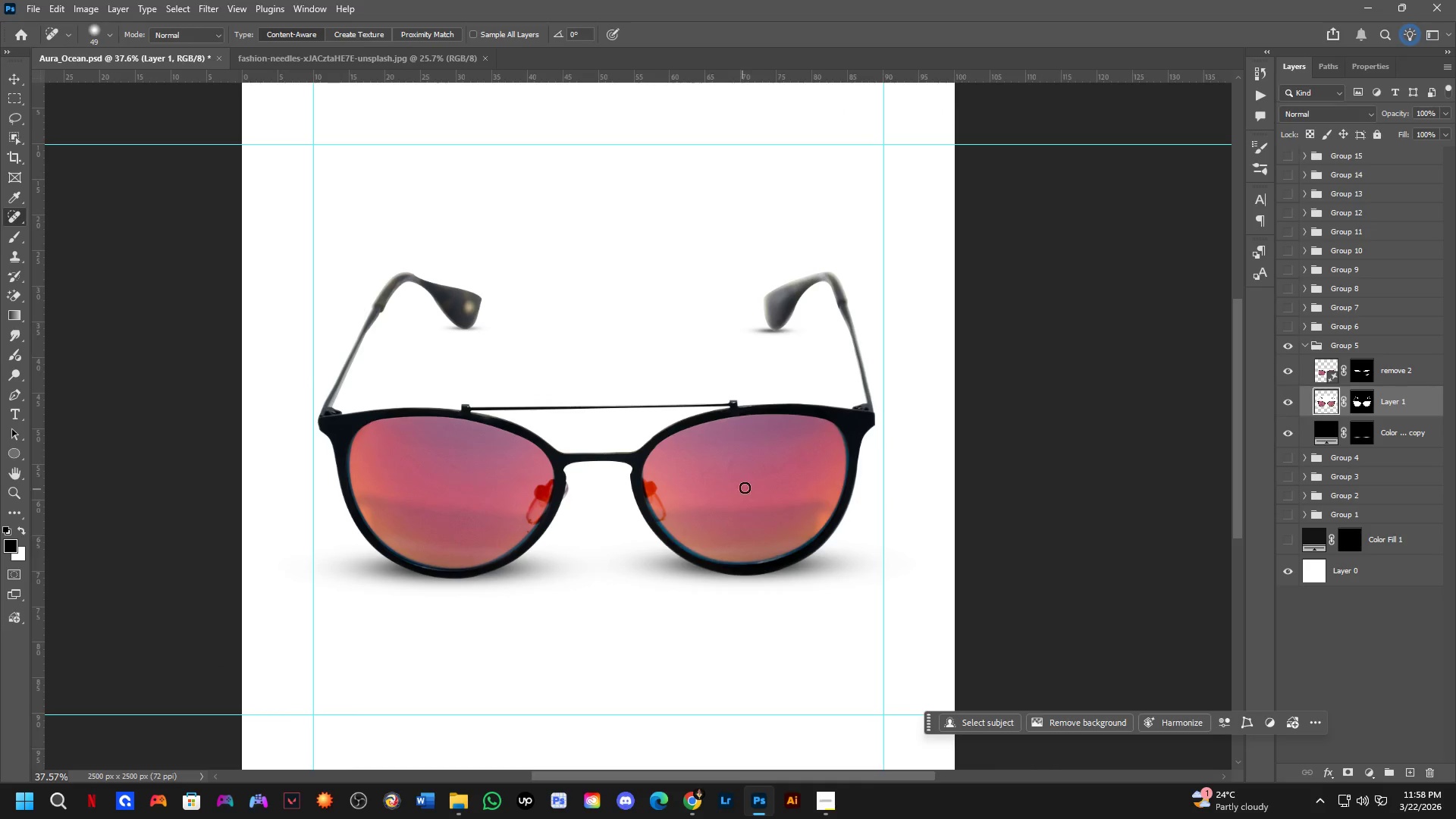 
key(Shift+ShiftLeft)
 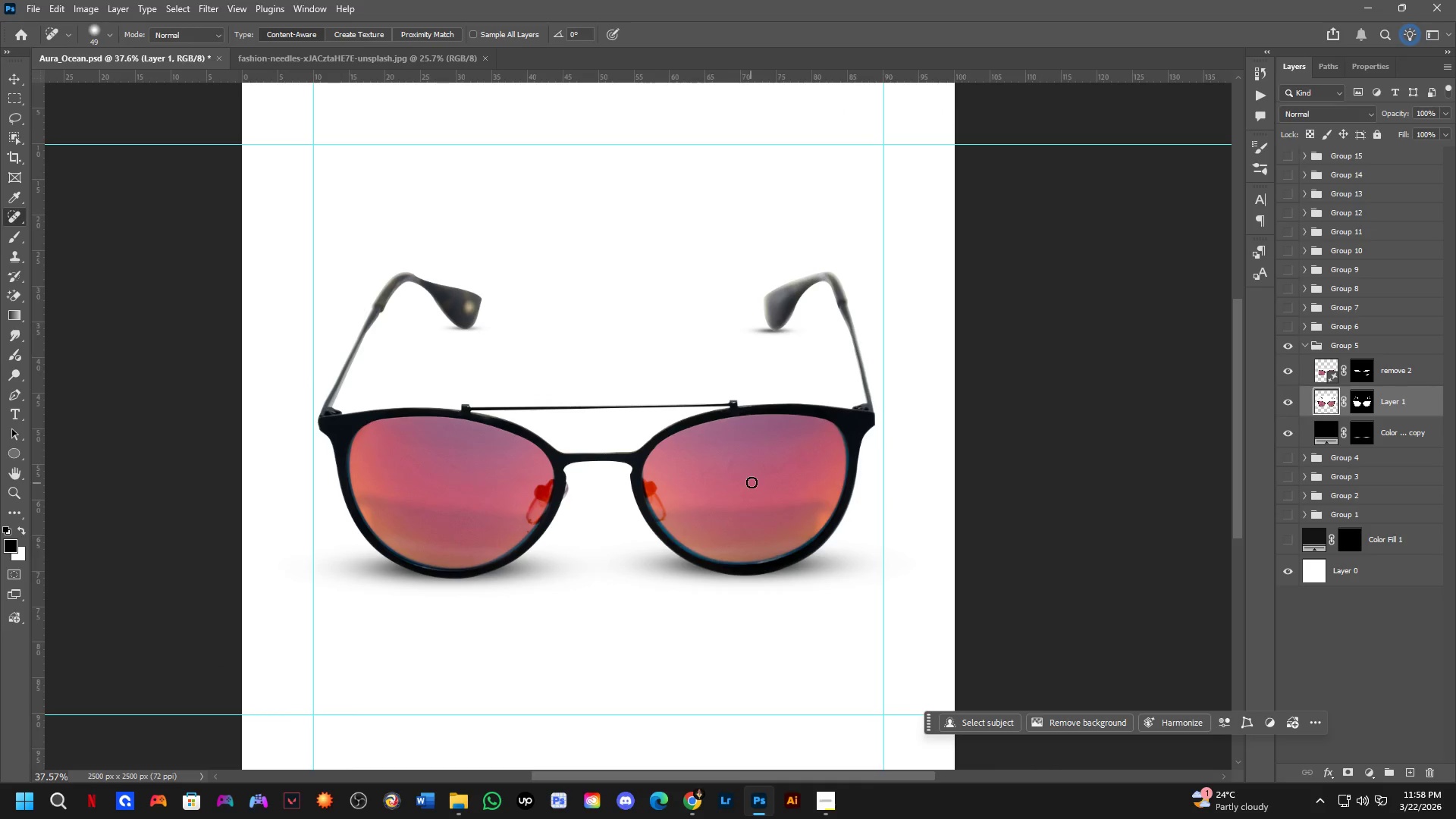 
scroll: coordinate [753, 479], scroll_direction: up, amount: 2.0
 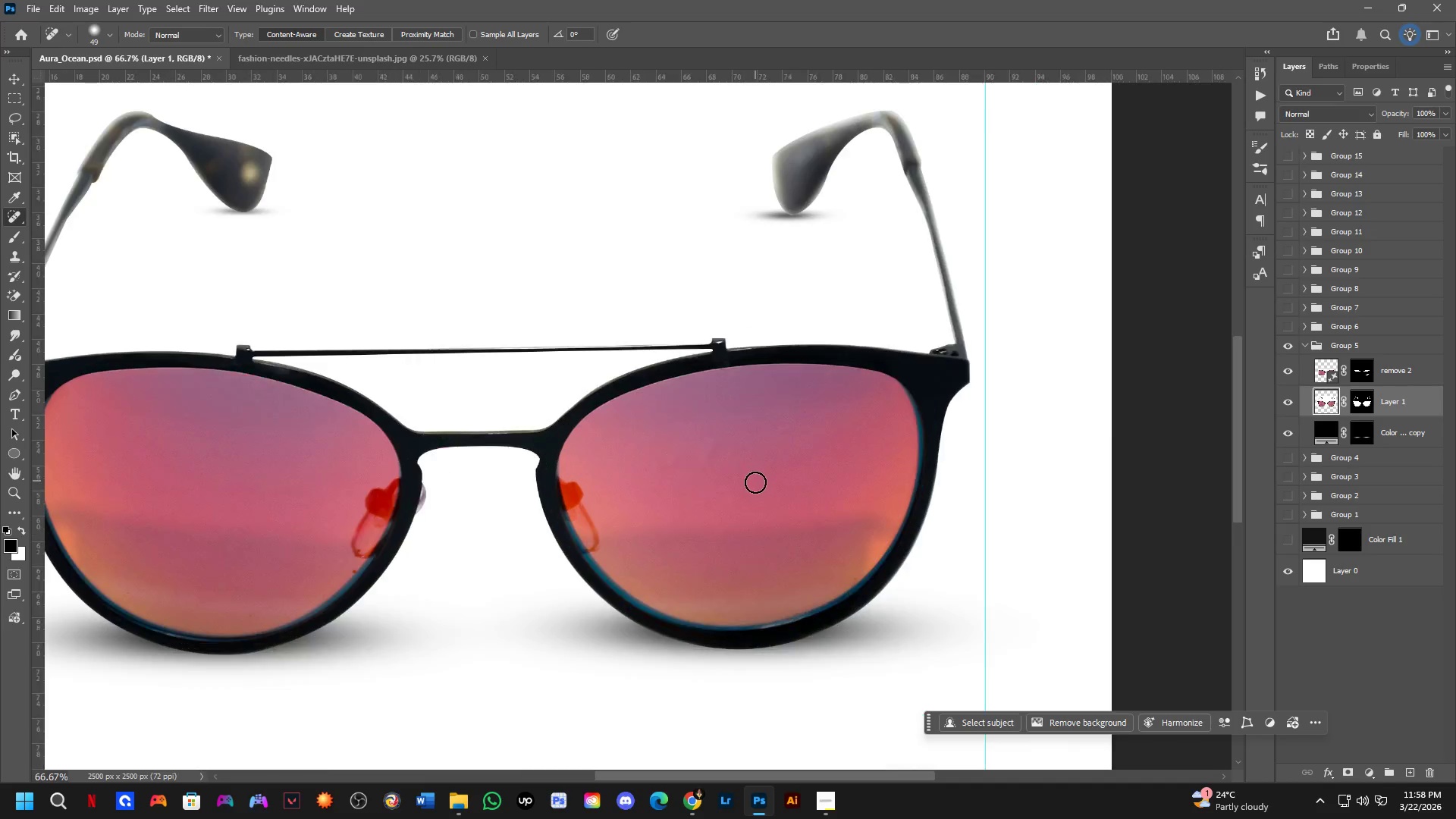 
key(Control+Z)
 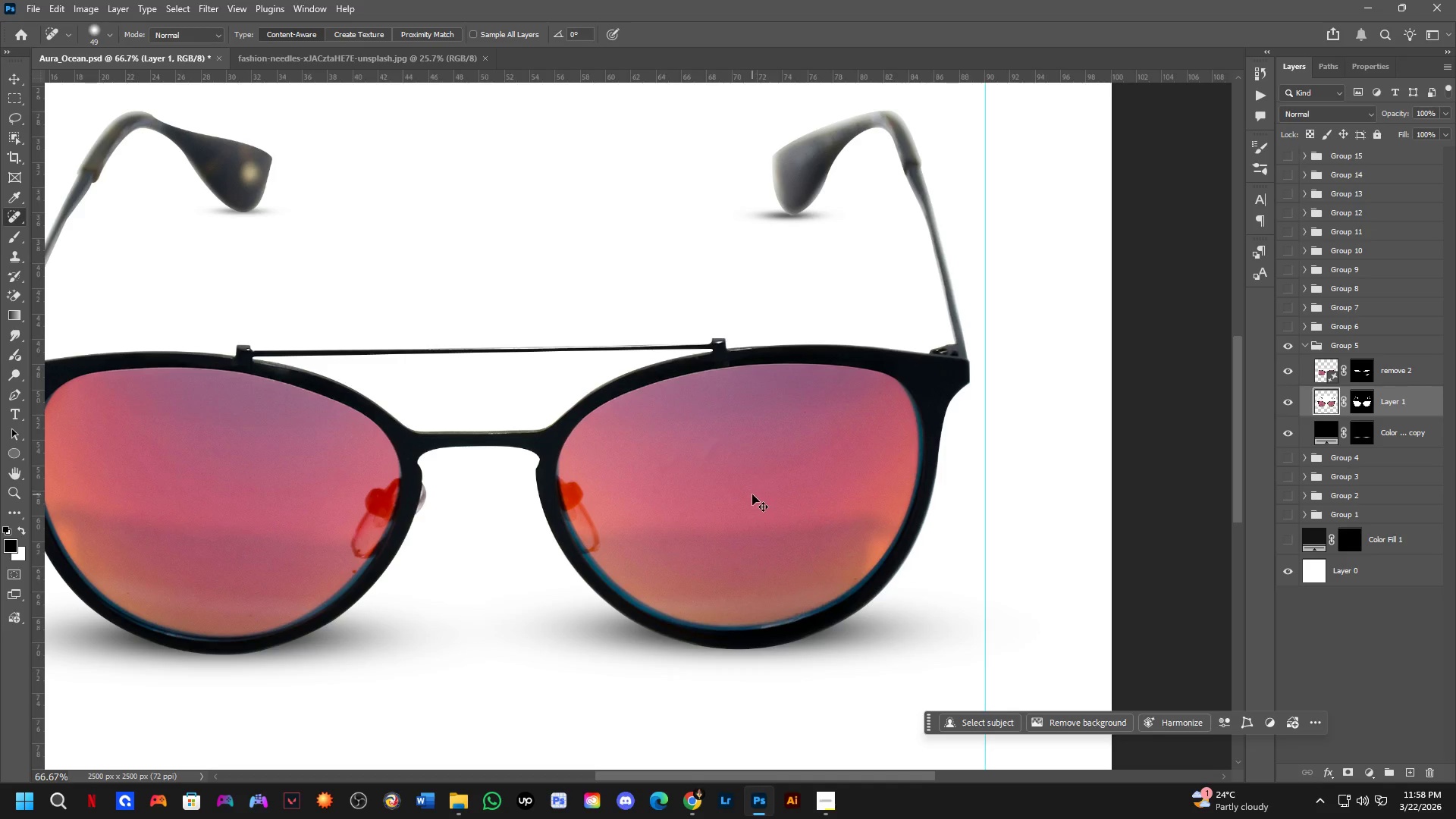 
key(Control+Z)
 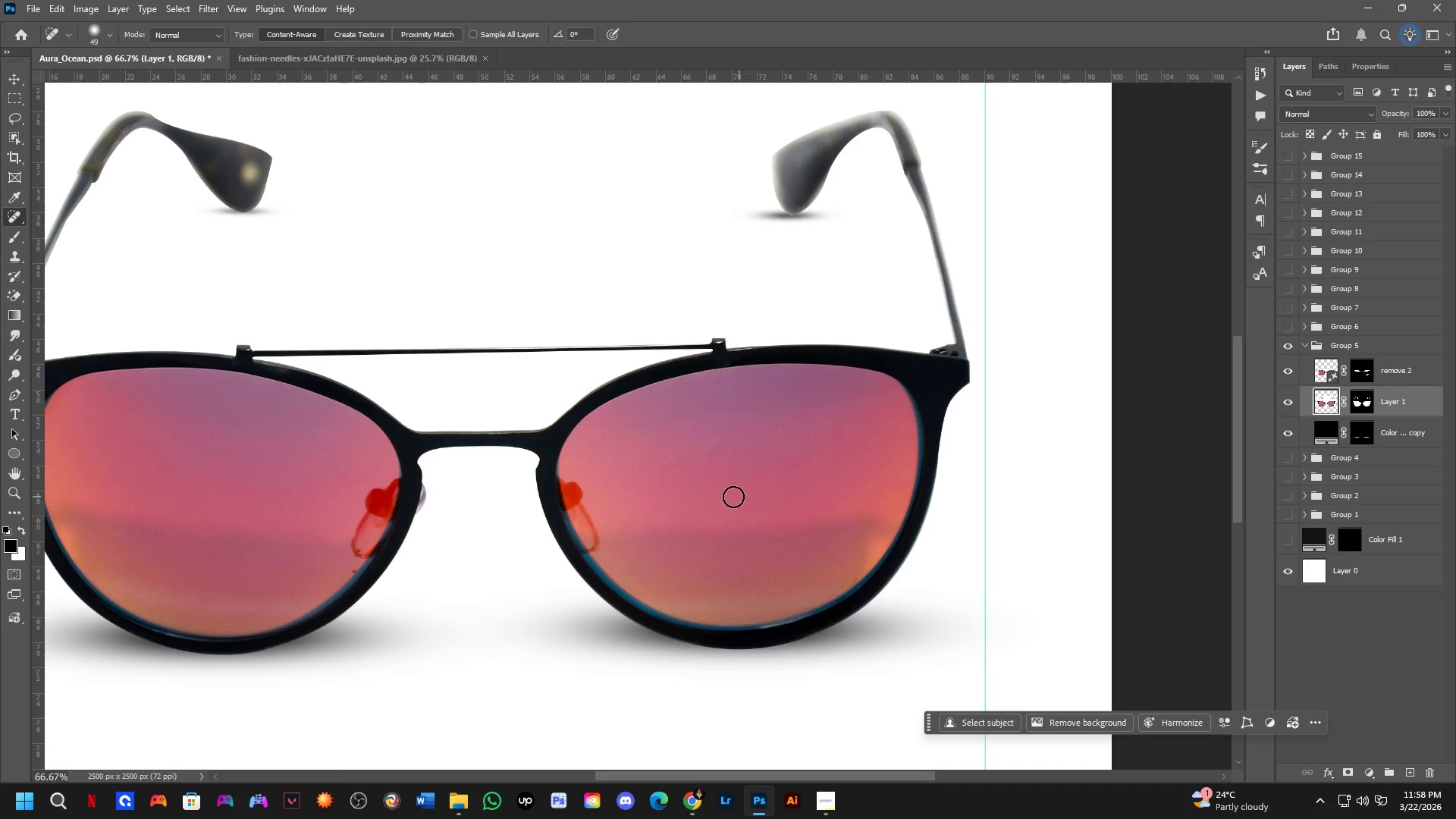 
scroll: coordinate [42, 297], scroll_direction: up, amount: 2.0
 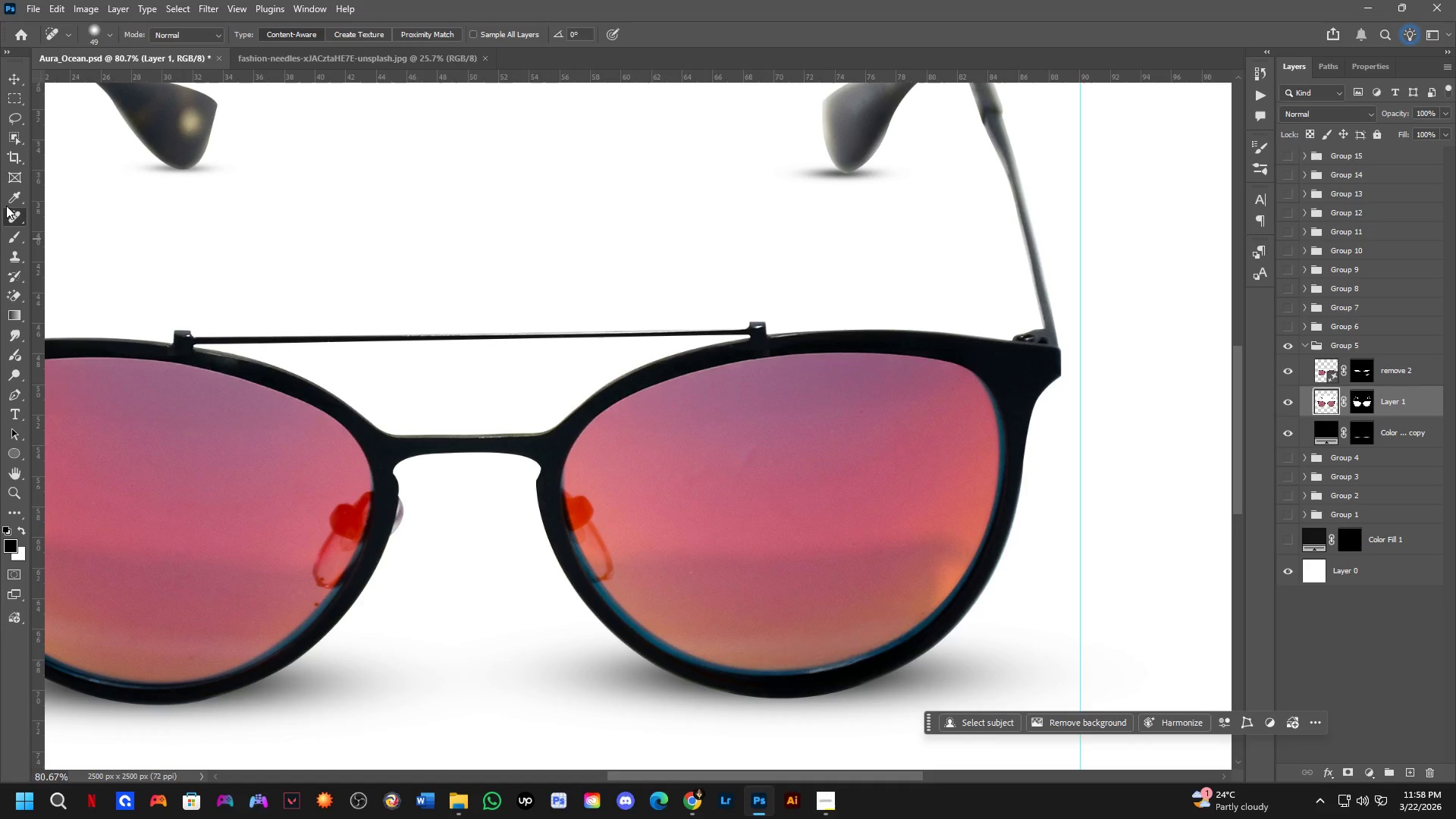 
right_click([8, 210])
 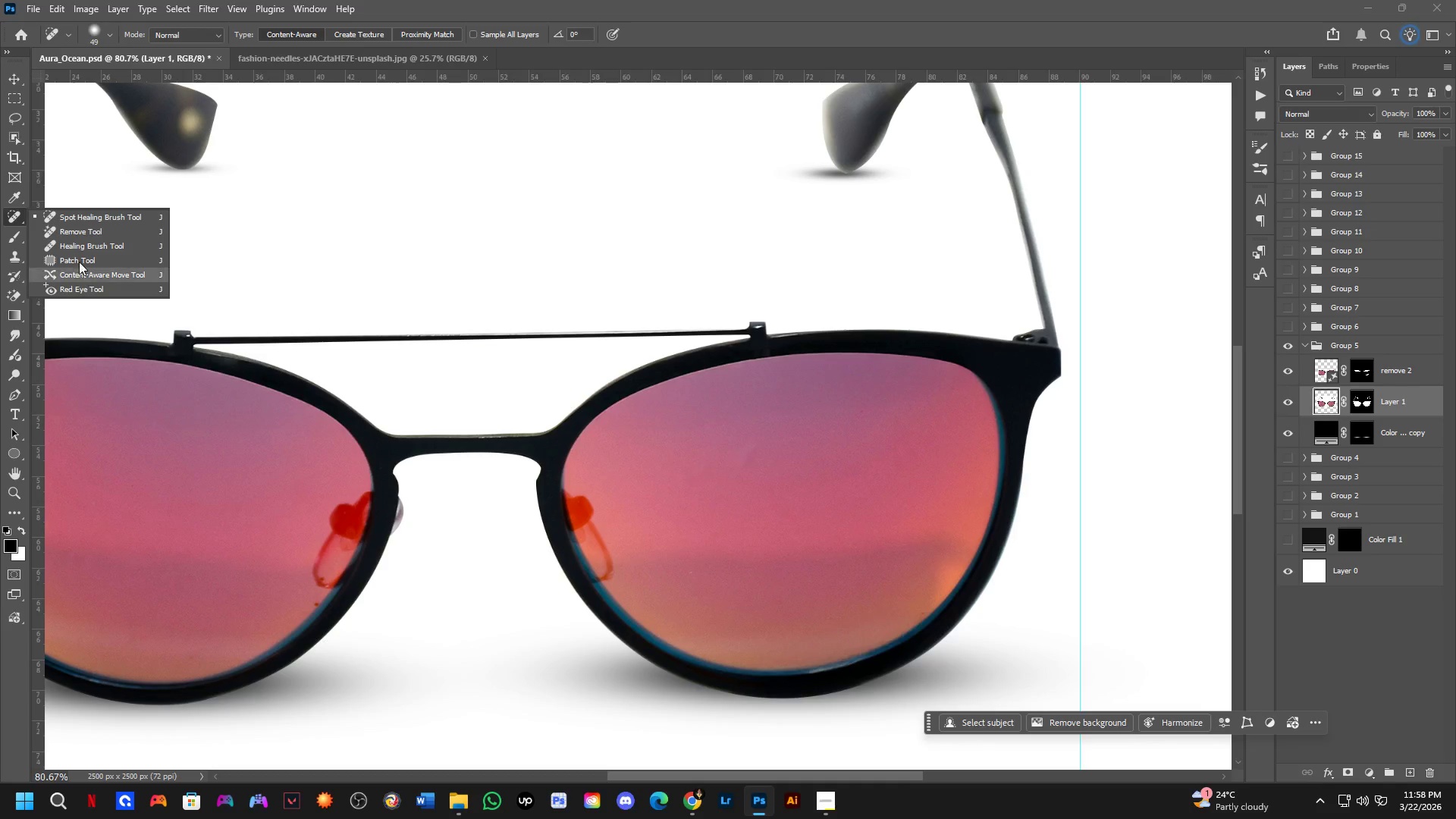 
left_click([79, 253])
 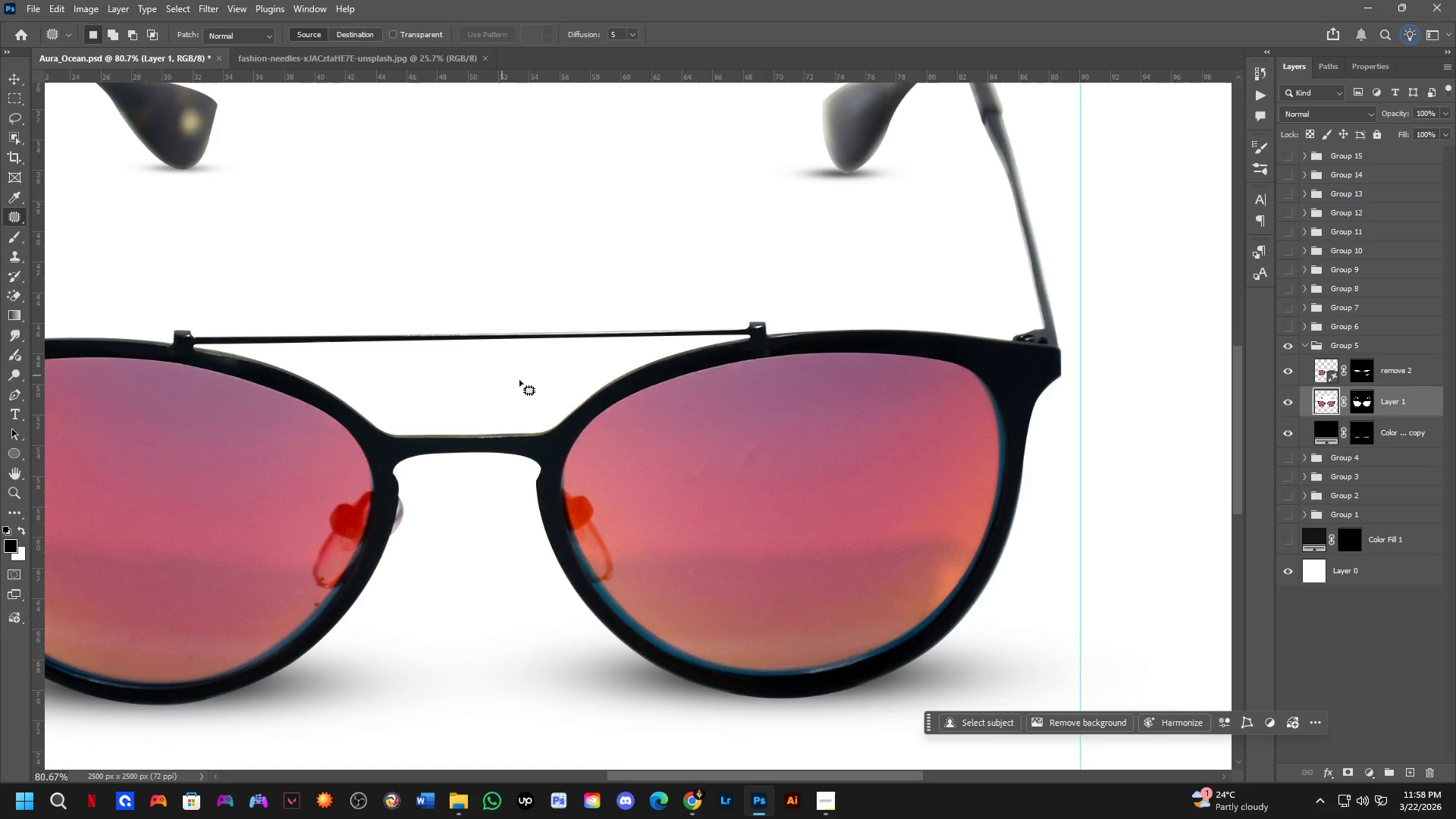 
scroll: coordinate [636, 396], scroll_direction: up, amount: 3.0
 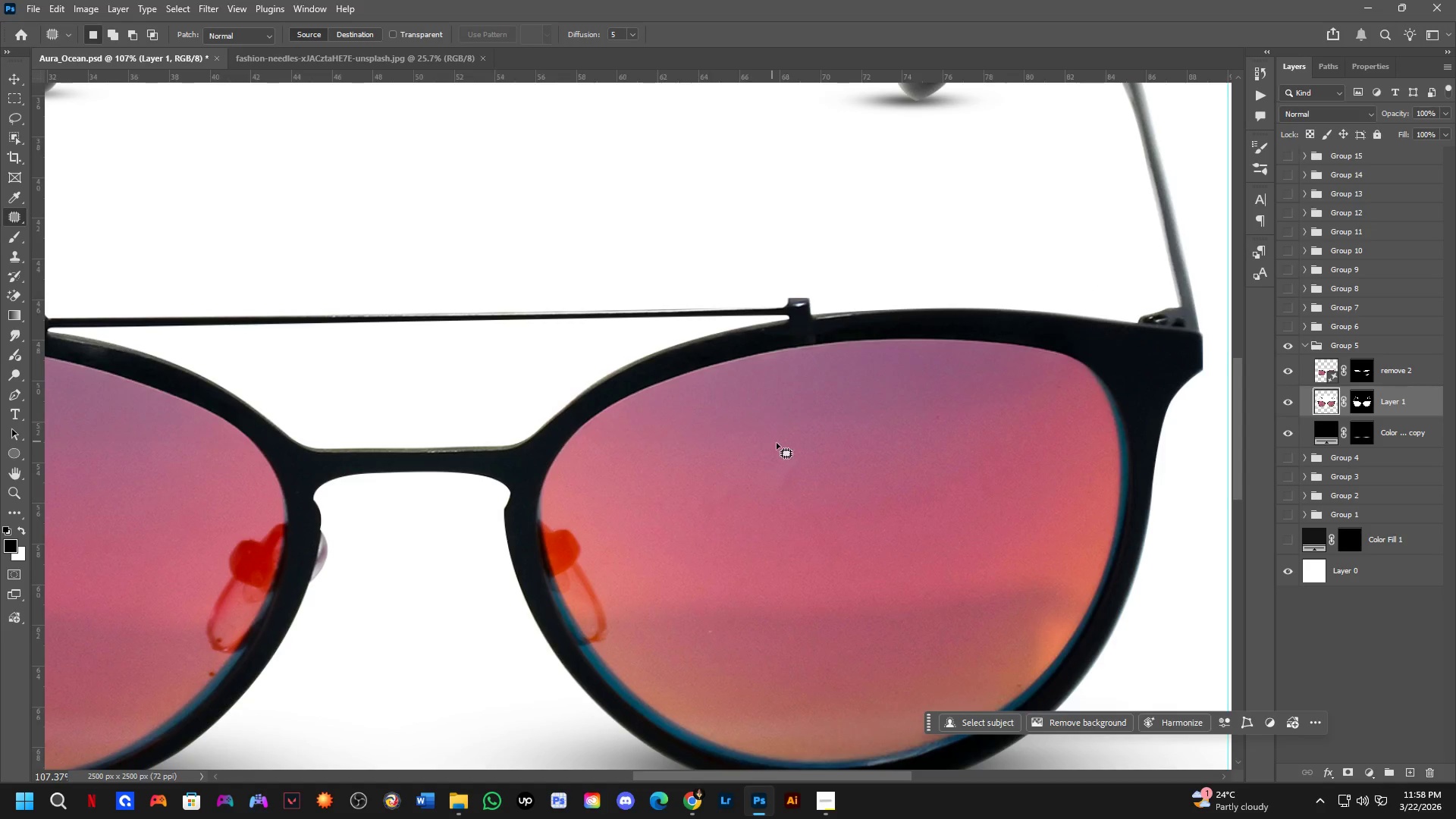 
left_click_drag(start_coordinate=[776, 445], to_coordinate=[807, 466])
 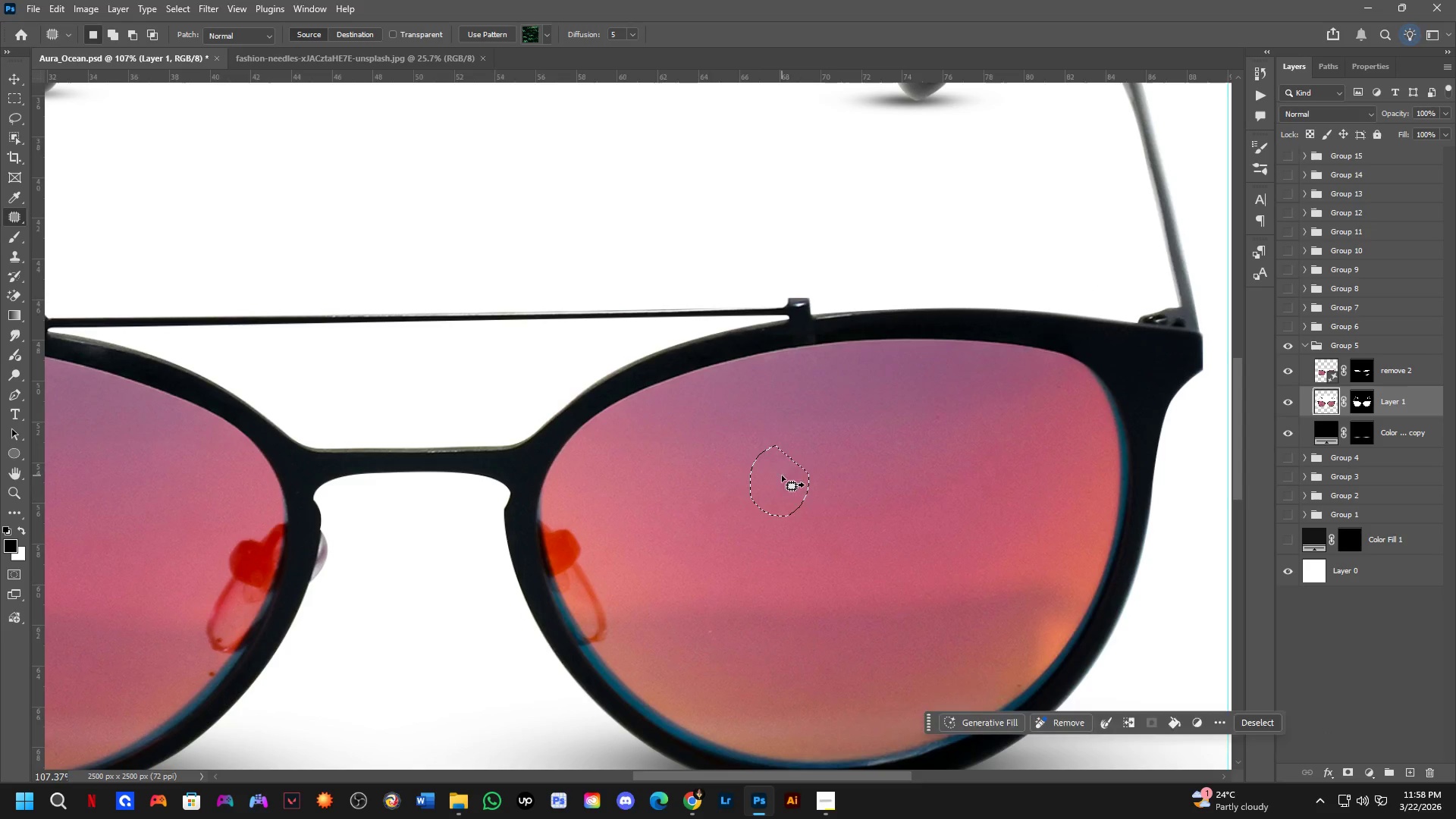 
left_click_drag(start_coordinate=[782, 476], to_coordinate=[850, 476])
 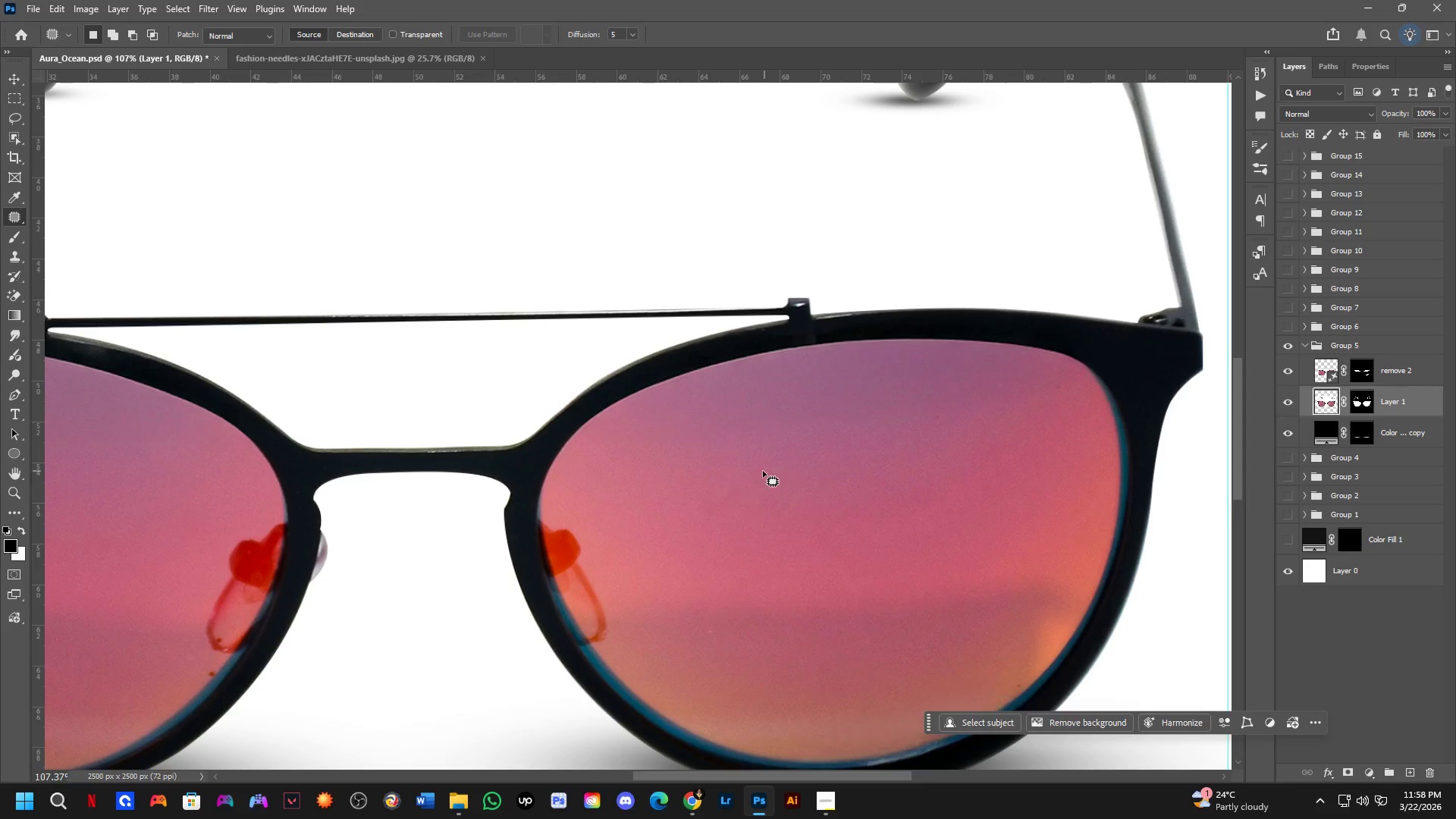 
left_click_drag(start_coordinate=[730, 466], to_coordinate=[761, 487])
 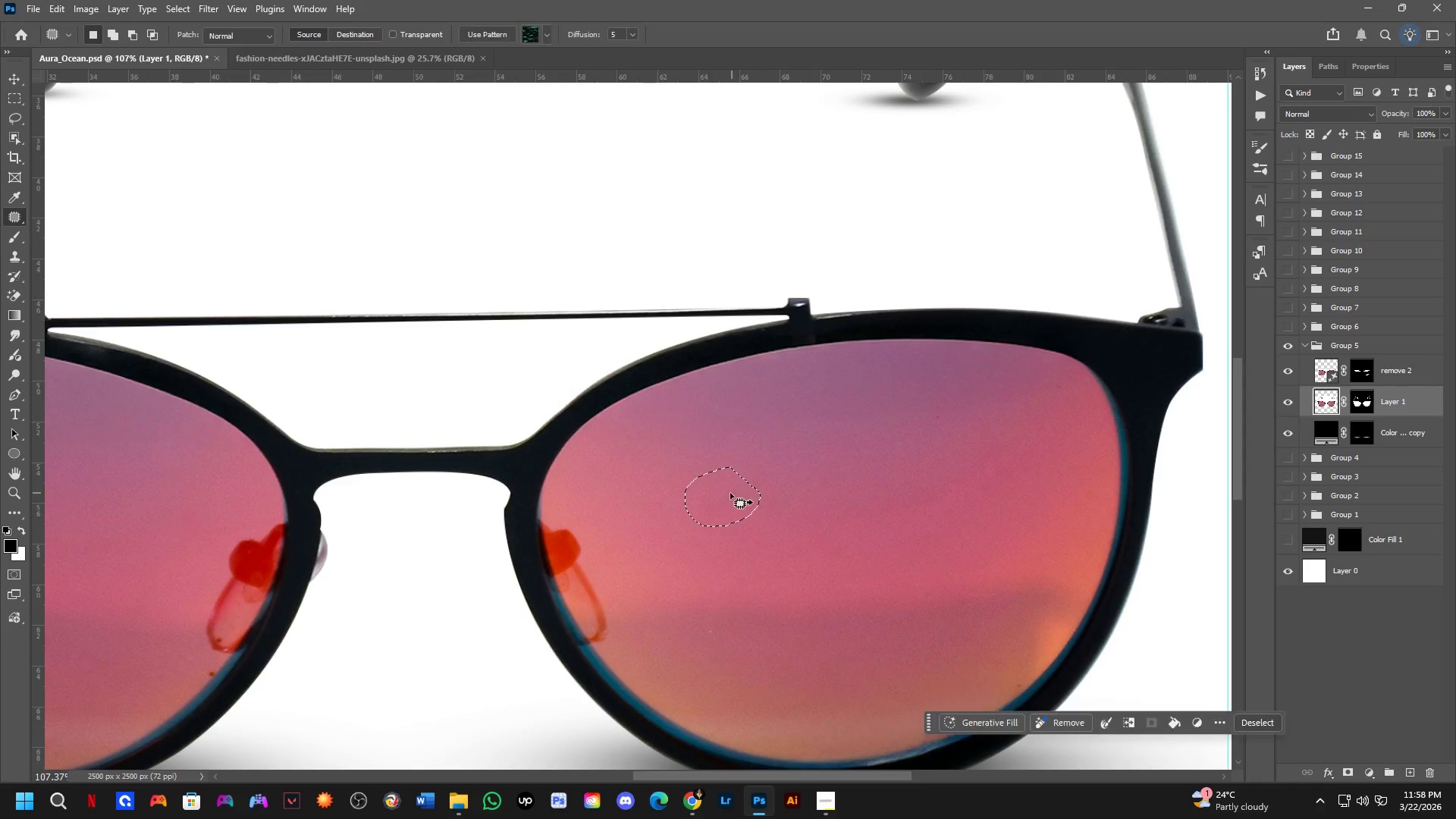 
left_click_drag(start_coordinate=[730, 494], to_coordinate=[821, 489])
 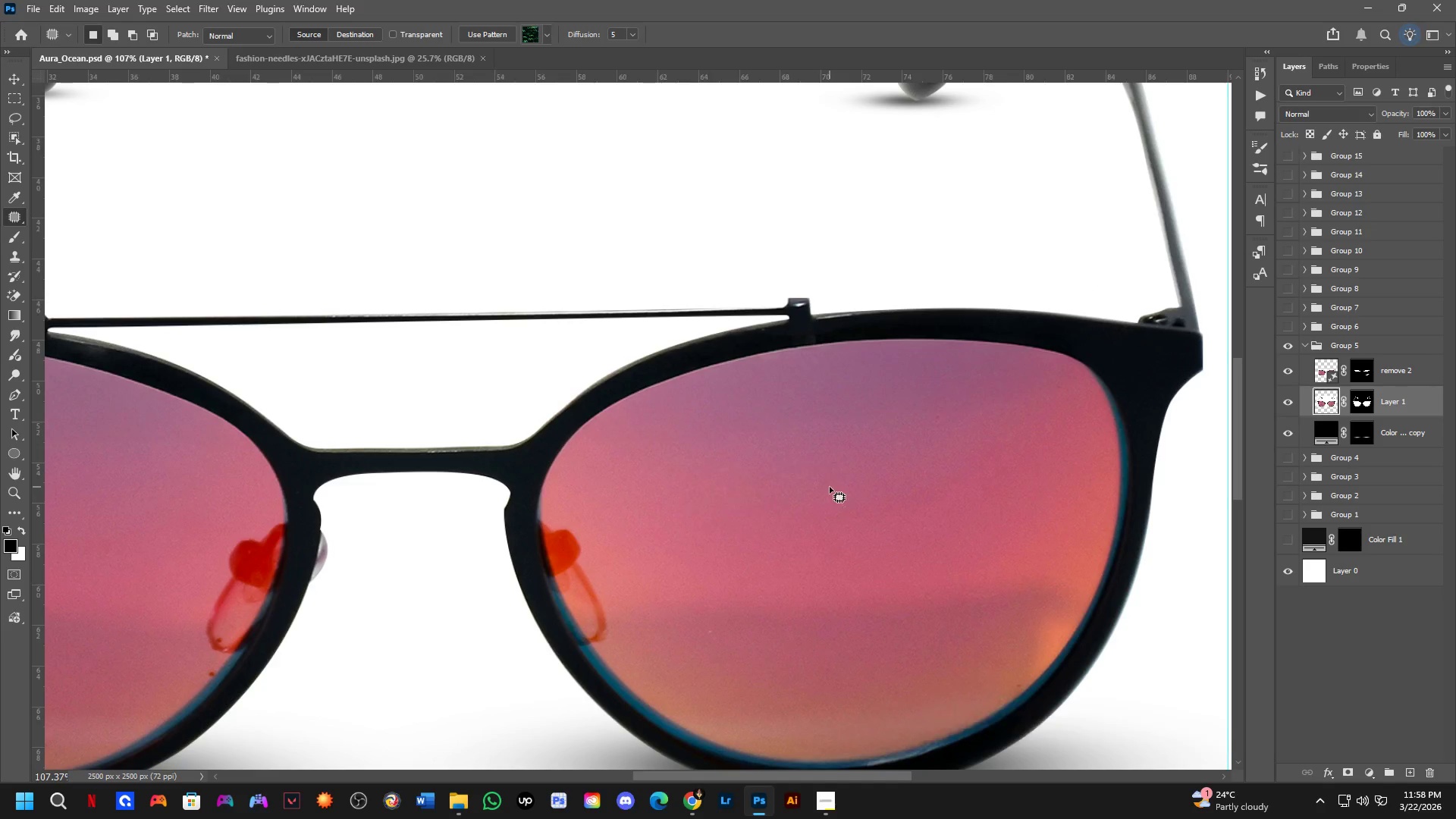 
key(Shift+ShiftLeft)
 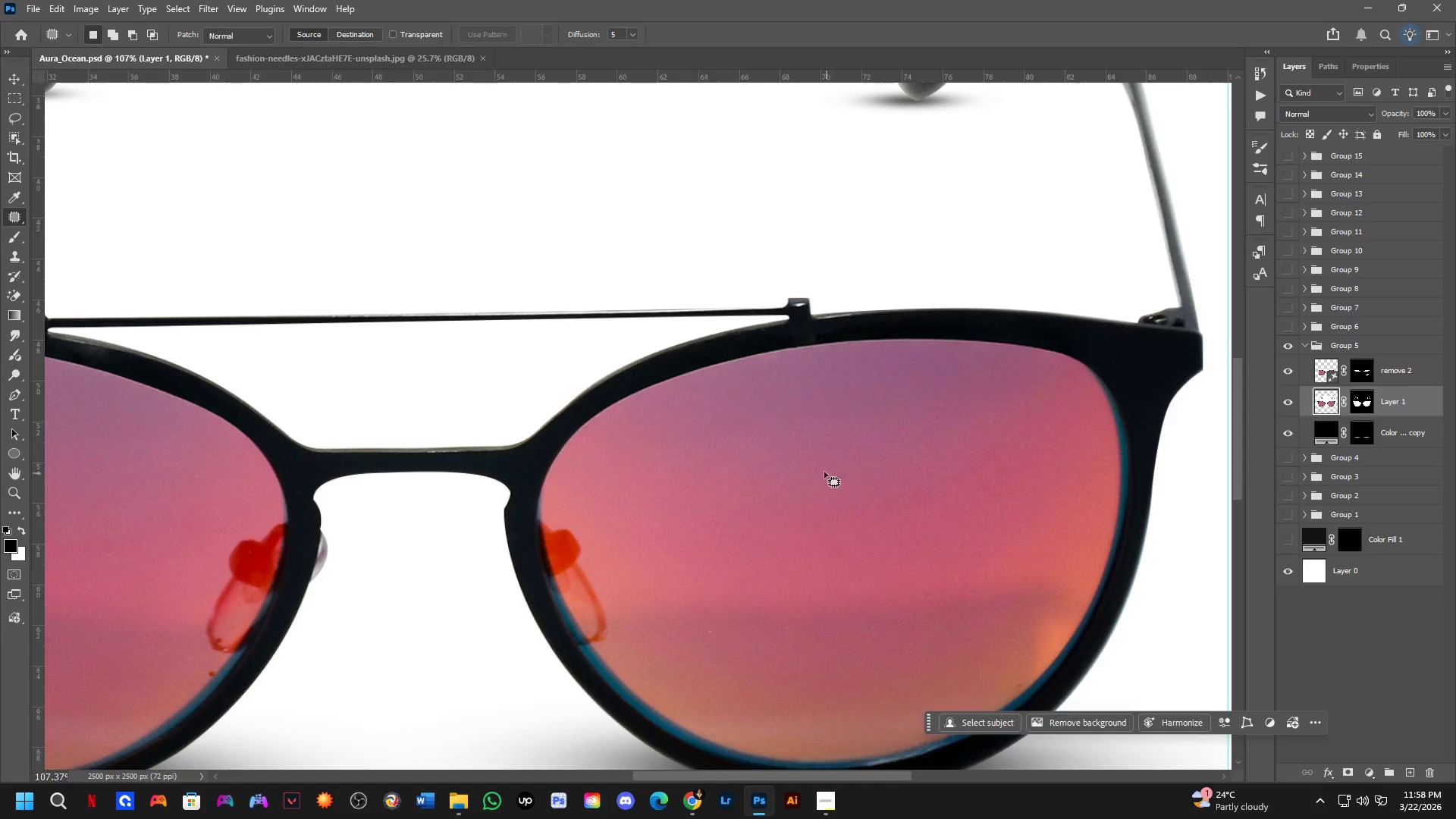 
scroll: coordinate [822, 469], scroll_direction: down, amount: 3.0
 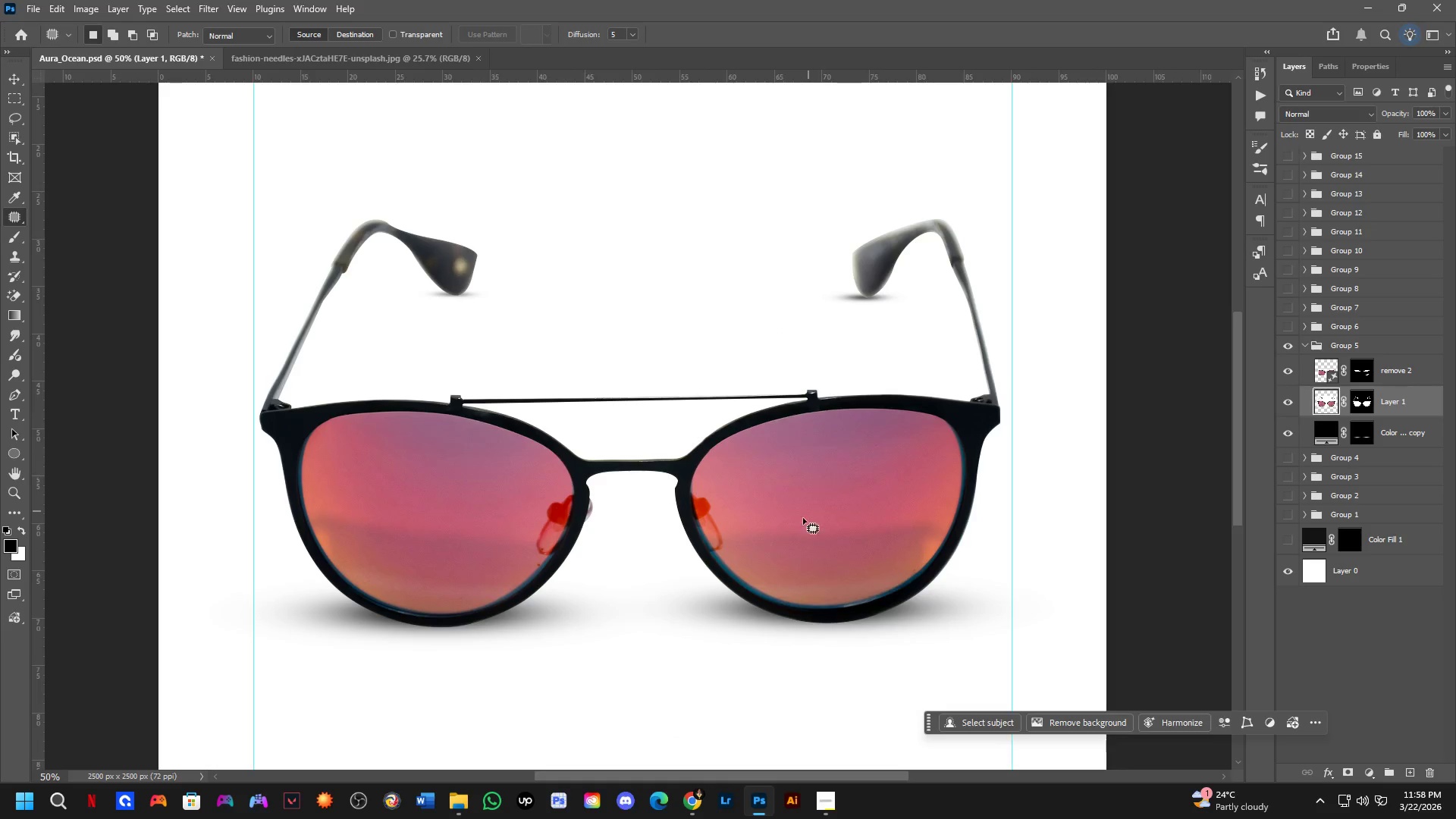 
hold_key(key=Space, duration=0.31)
 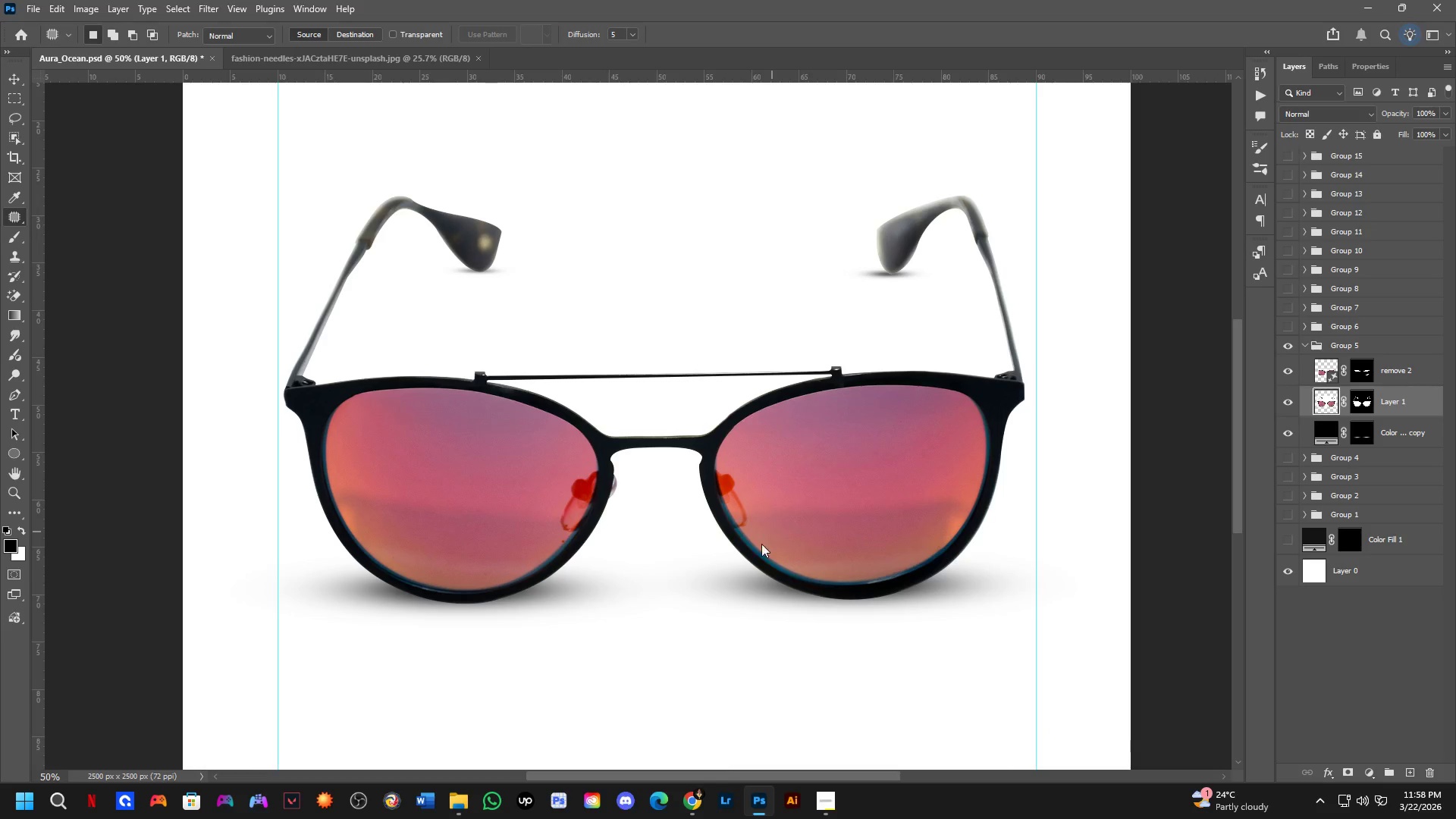 
left_click_drag(start_coordinate=[771, 543], to_coordinate=[792, 523])
 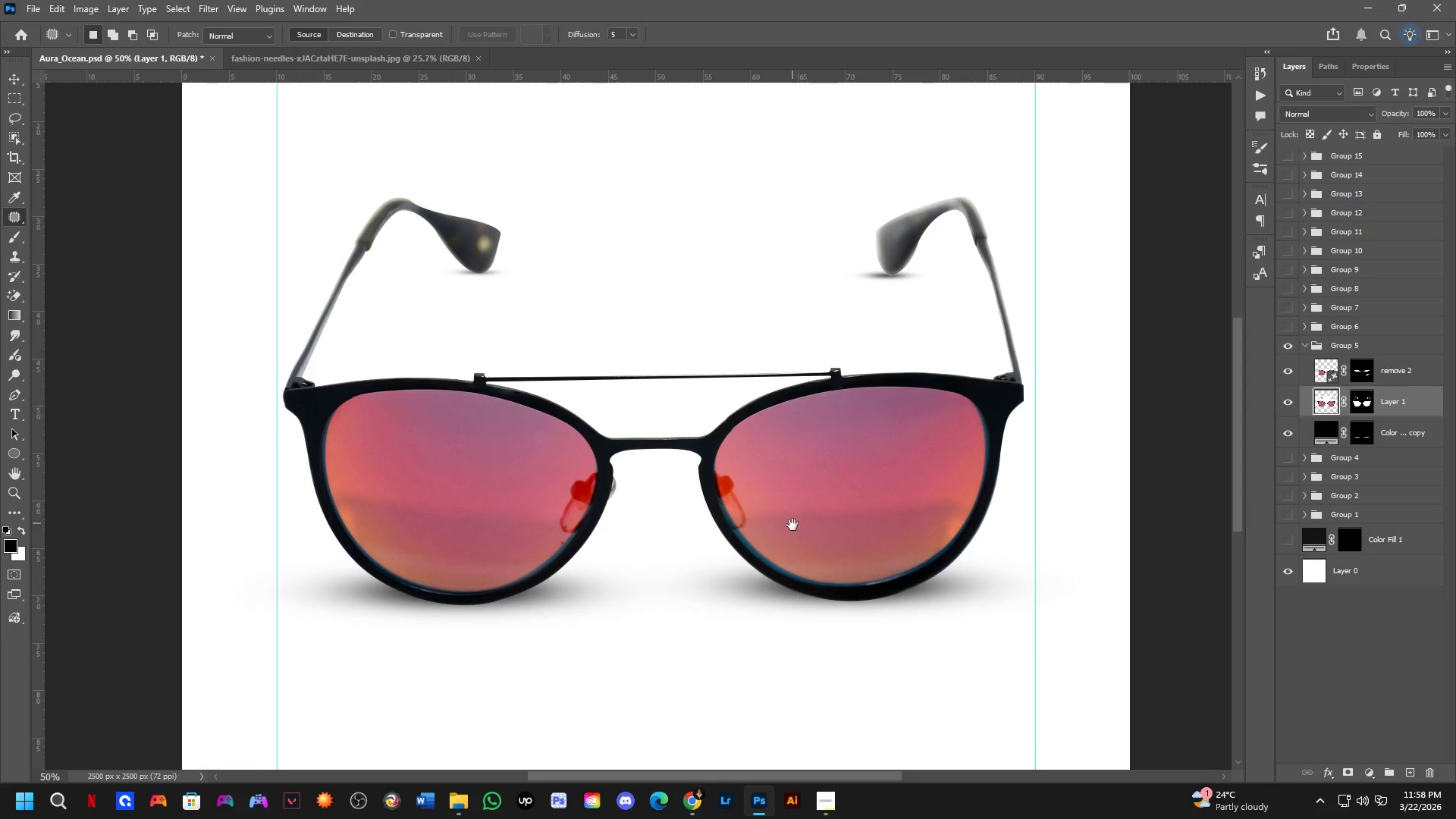 
key(Control+Shift+ShiftLeft)
 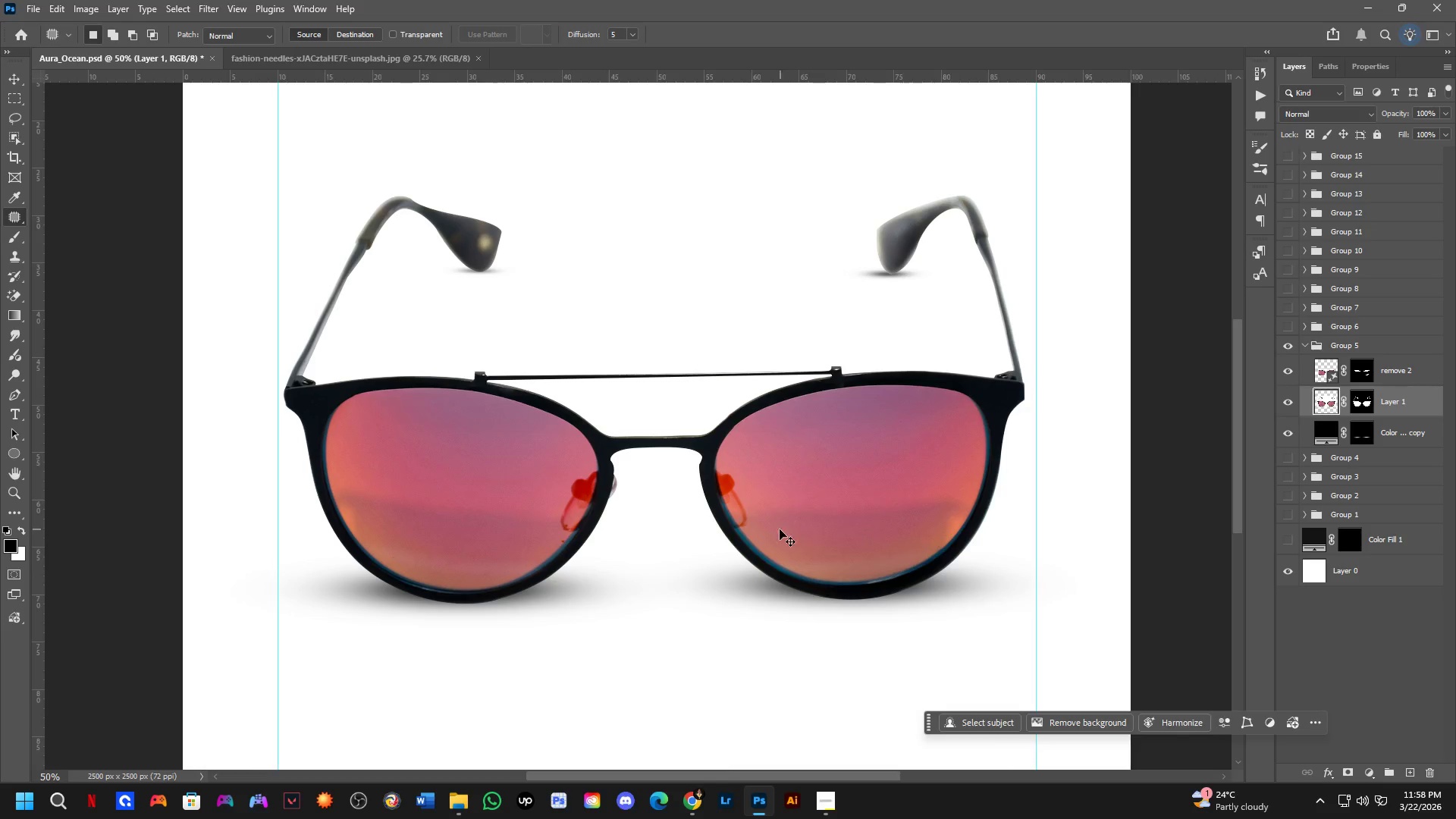 
key(Control+Shift+S)
 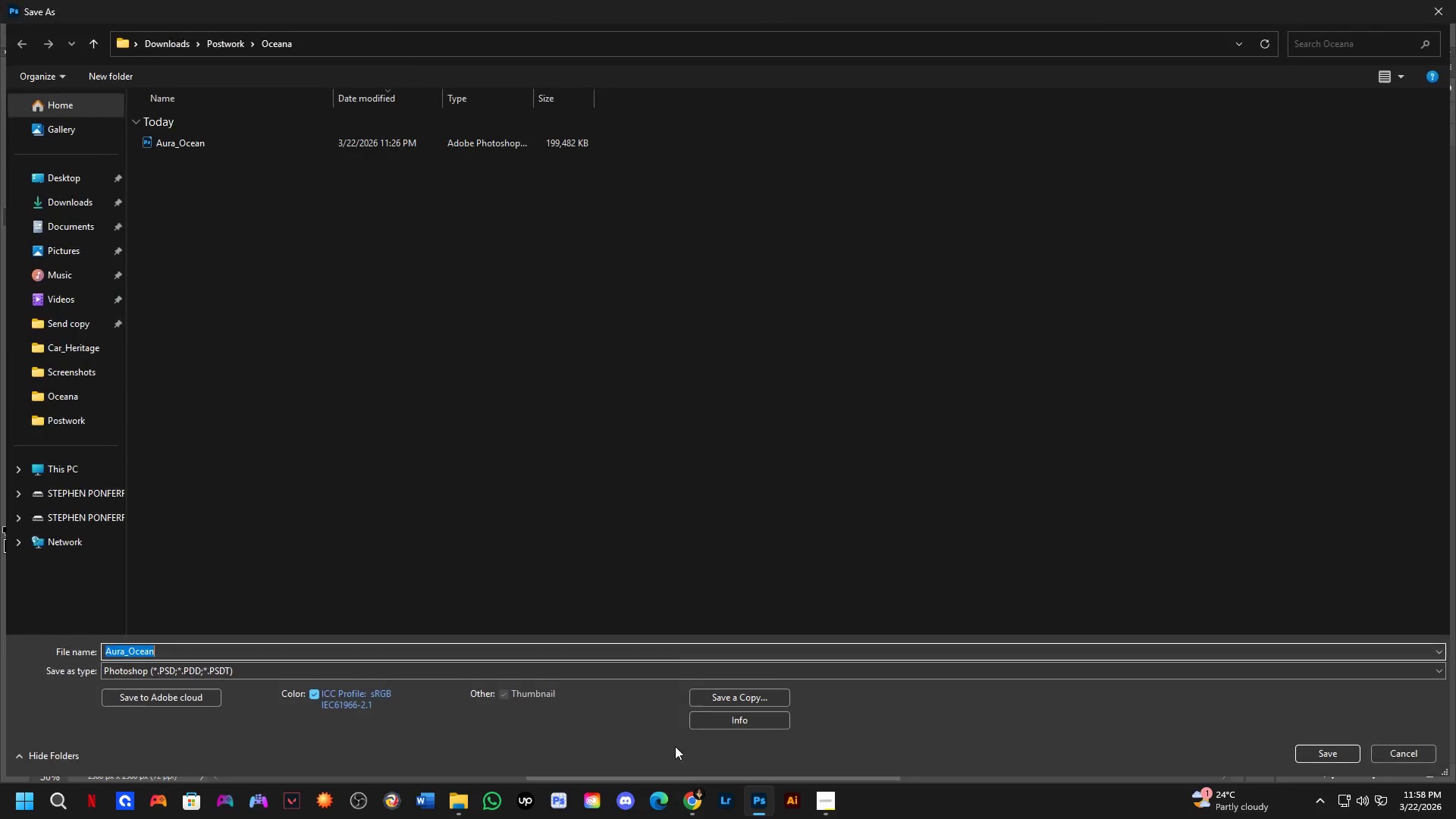 
key(Escape)
 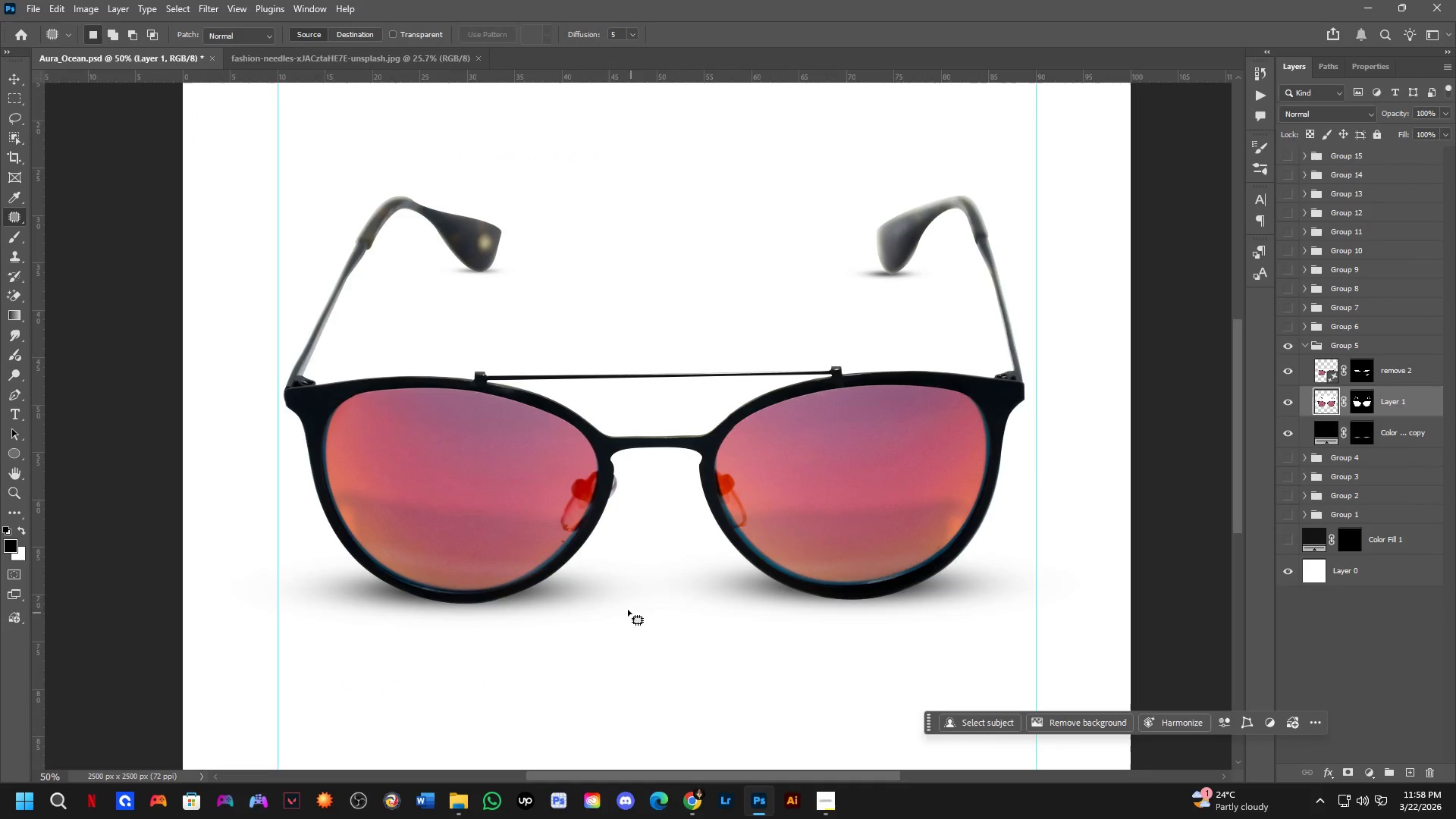 
key(CapsLock)
 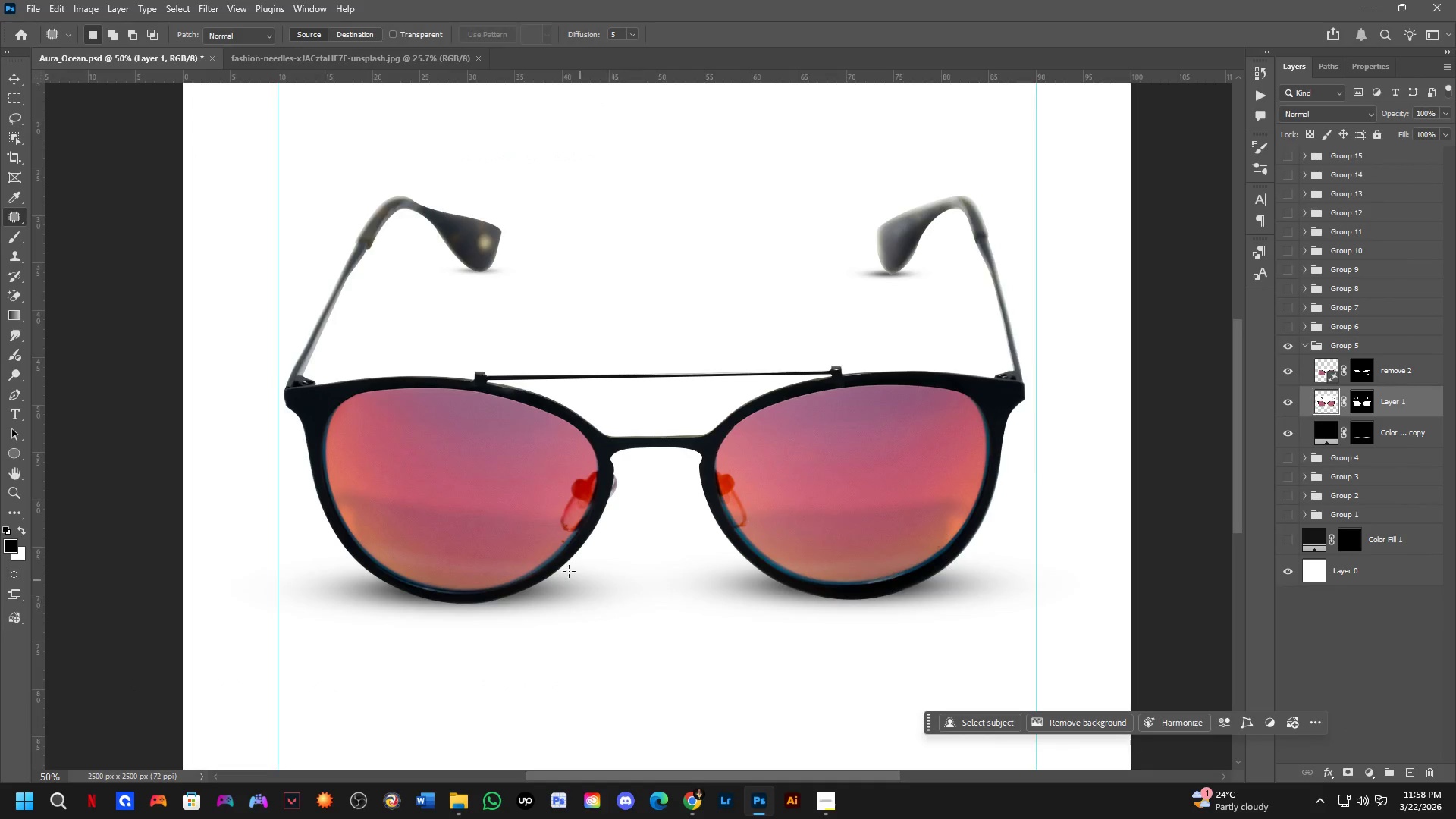 
key(CapsLock)
 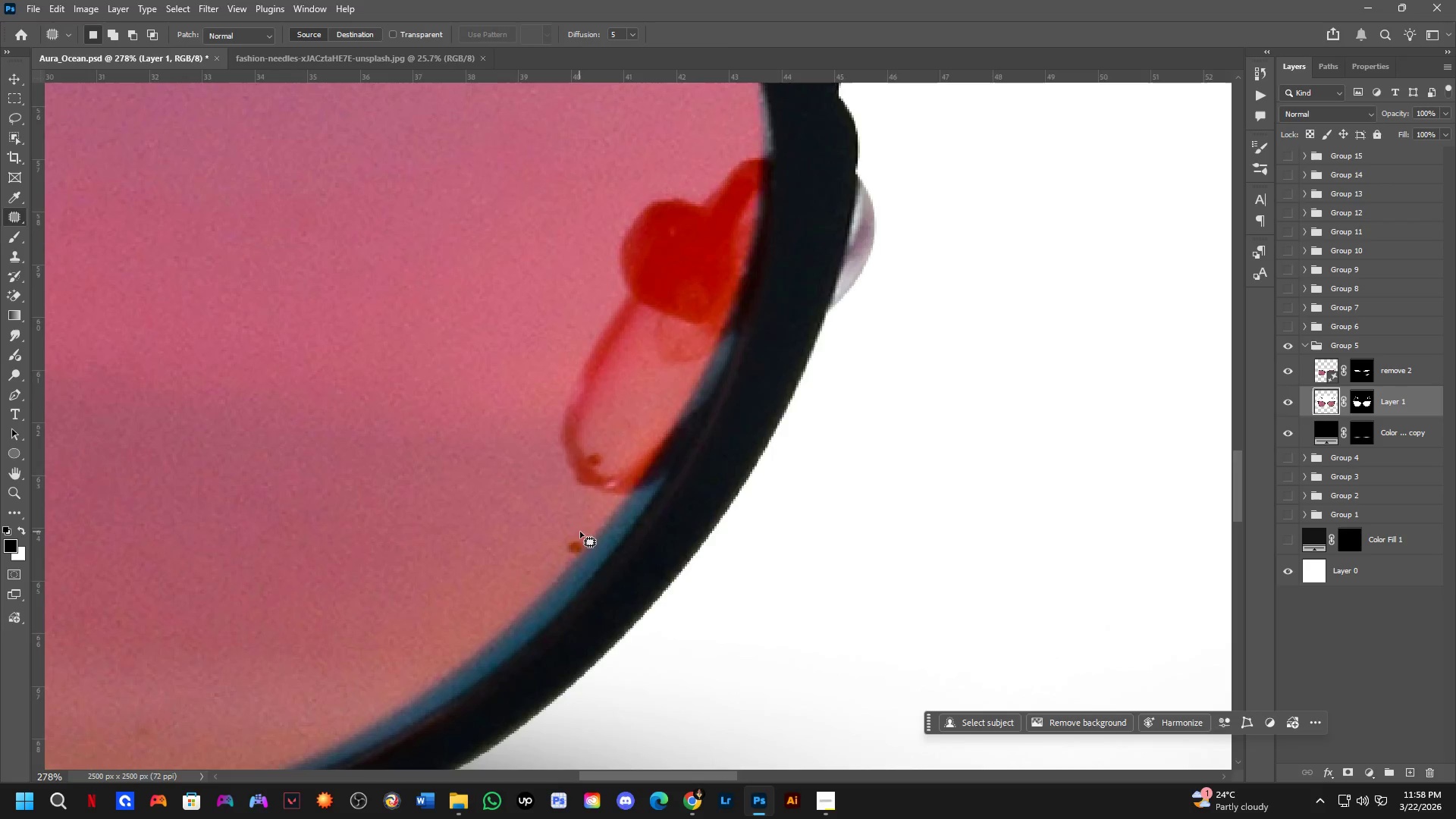 
scroll: coordinate [579, 532], scroll_direction: up, amount: 18.0
 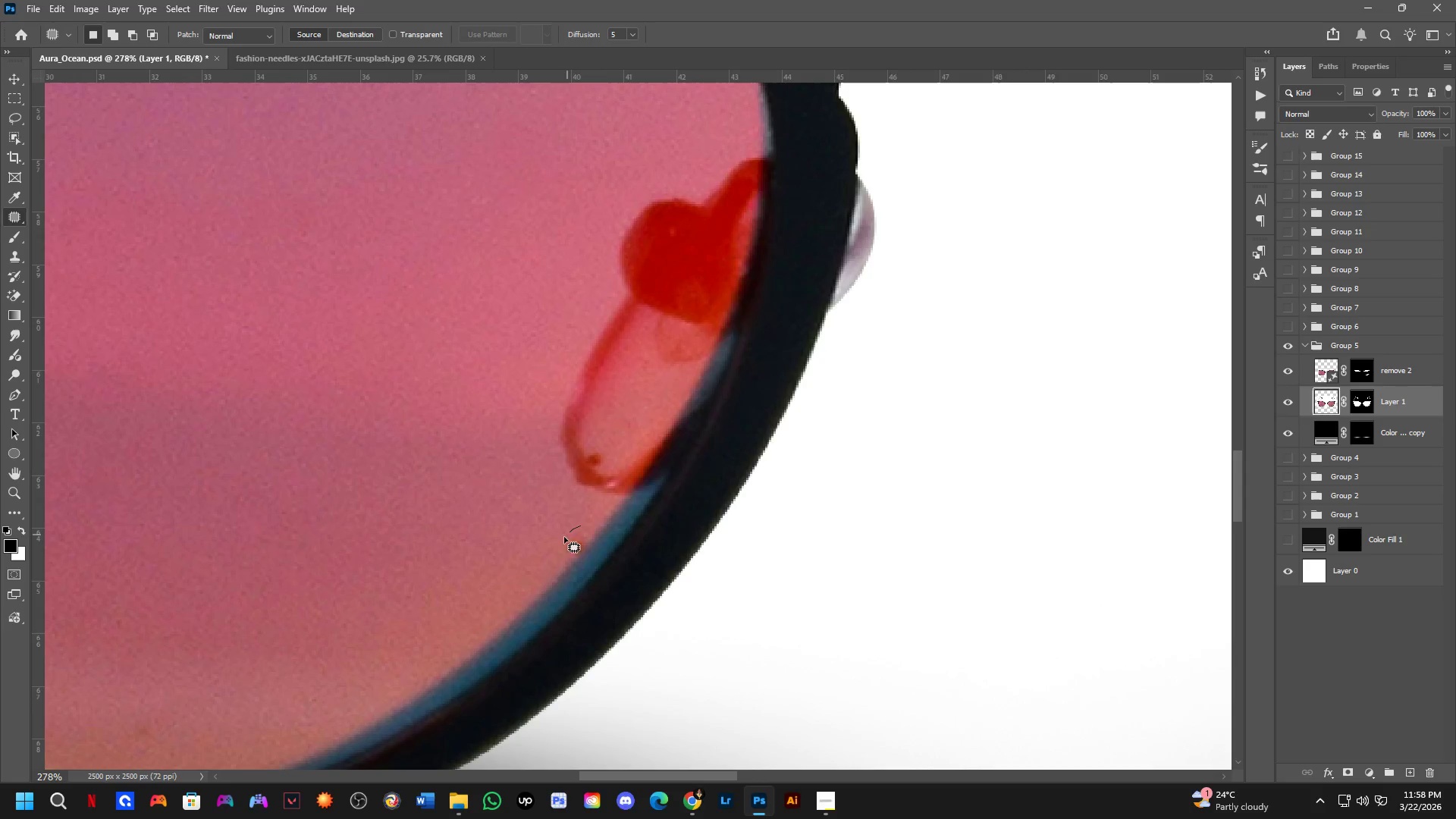 
left_click_drag(start_coordinate=[581, 526], to_coordinate=[591, 522])
 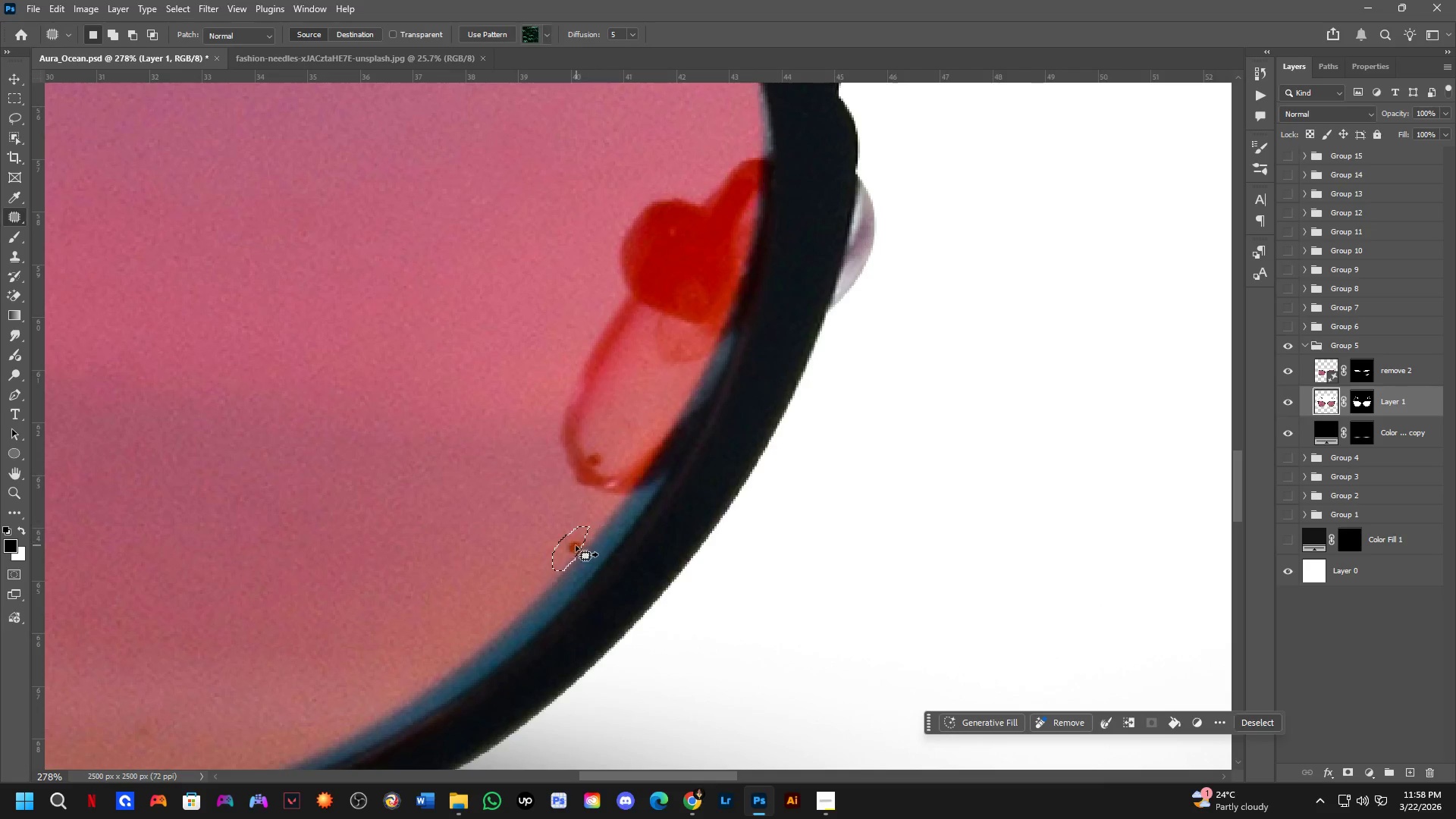 
left_click_drag(start_coordinate=[565, 550], to_coordinate=[532, 579])
 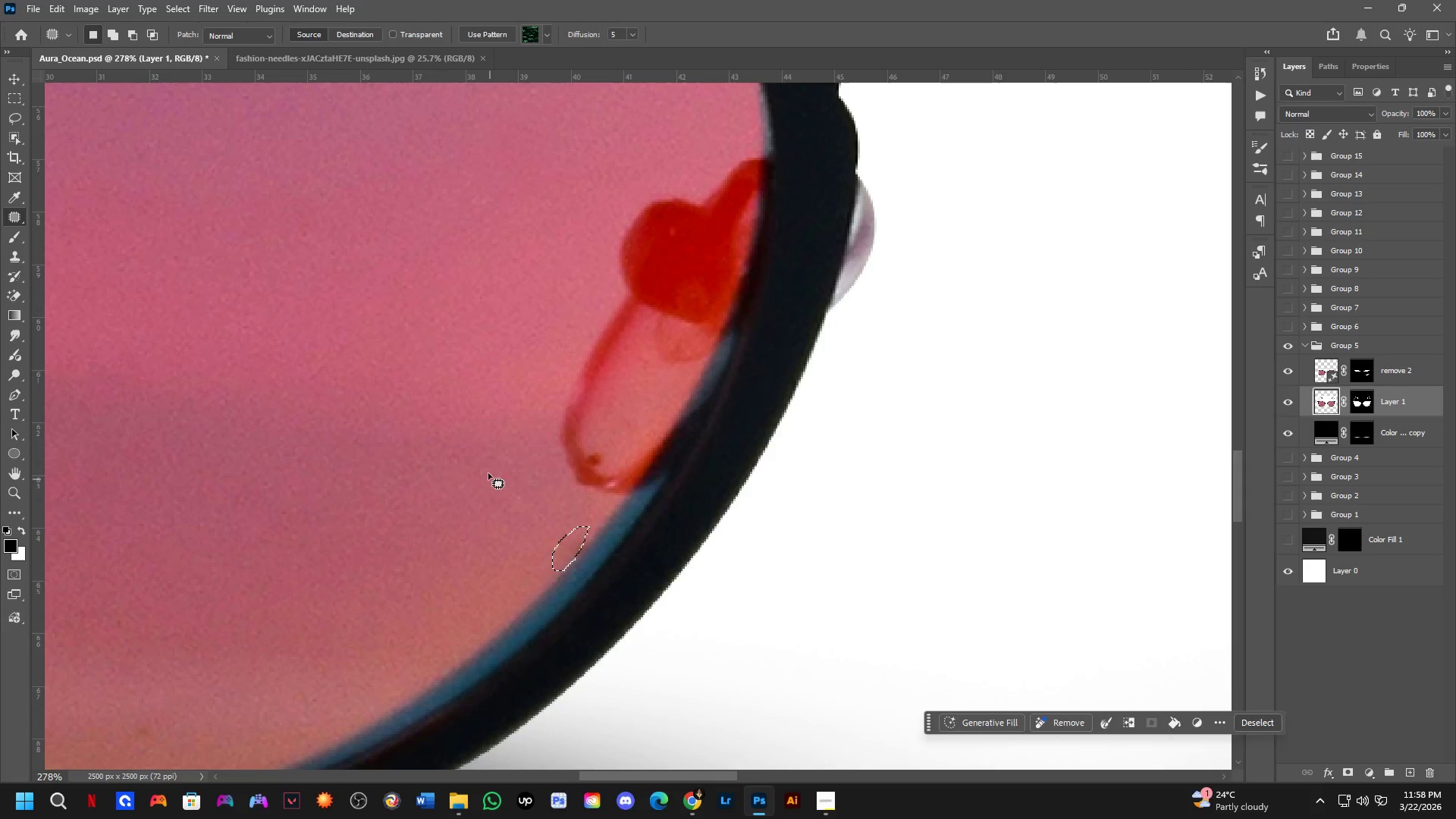 
left_click([483, 457])
 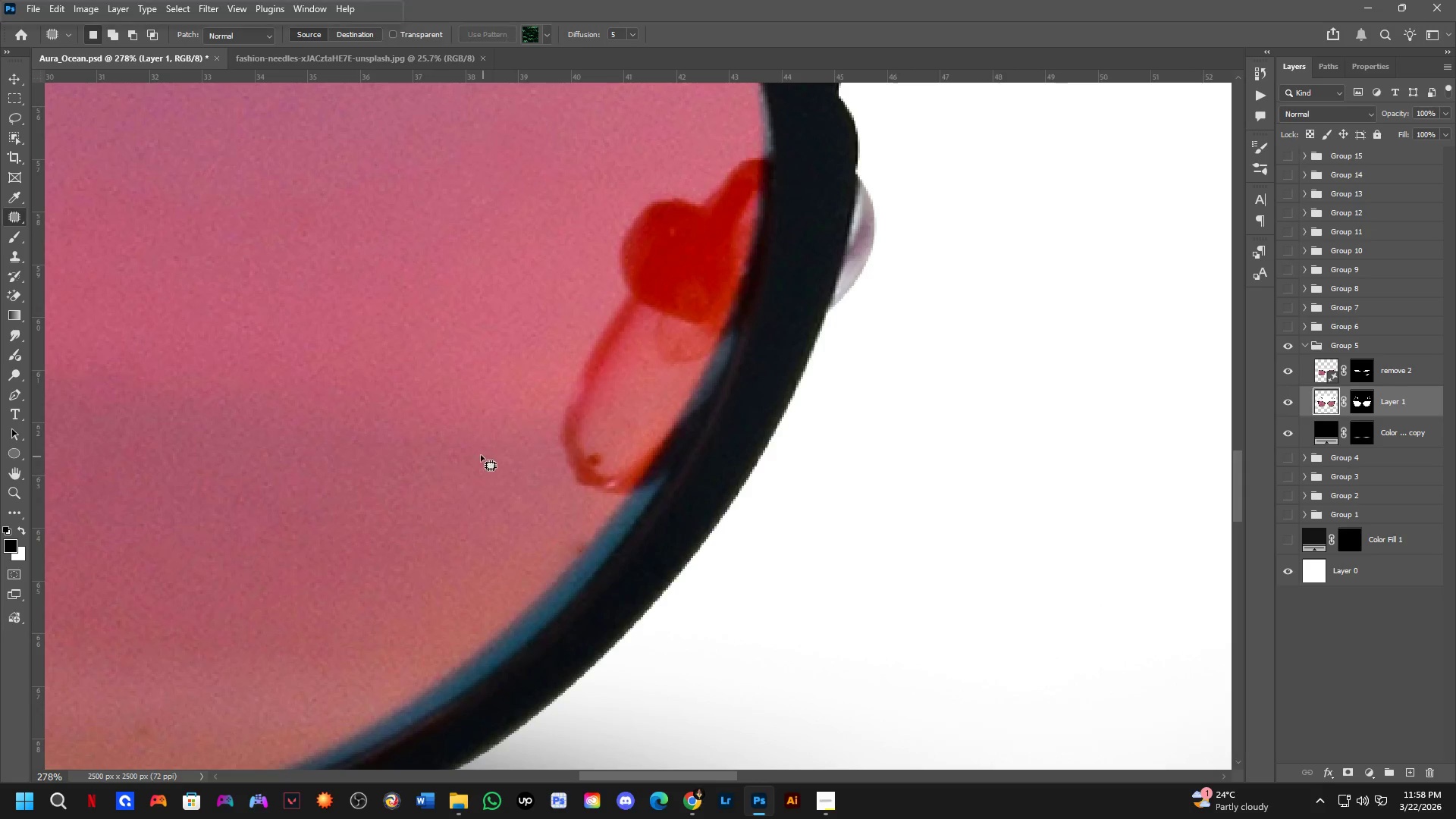 
key(Shift+ShiftLeft)
 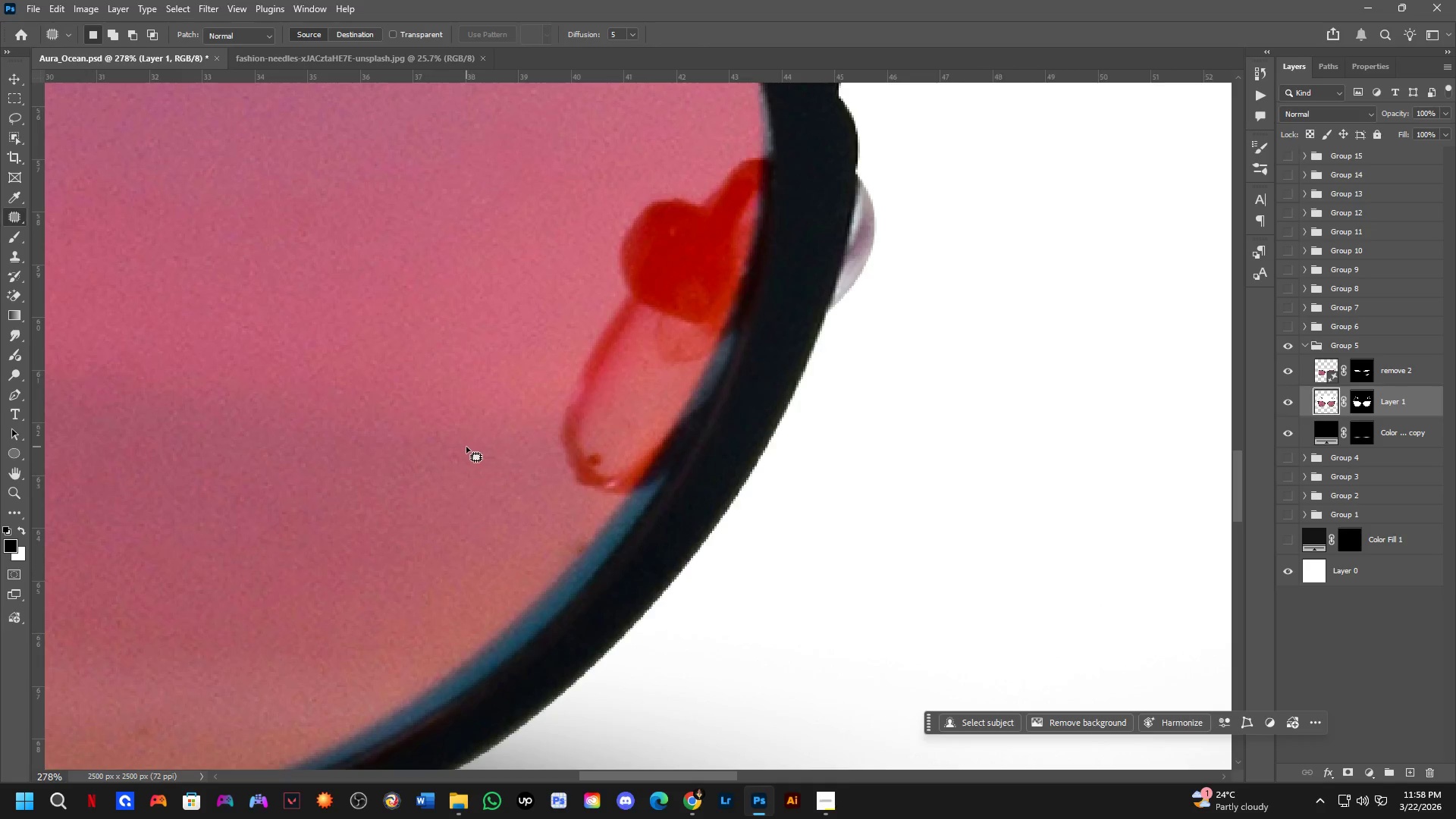 
scroll: coordinate [476, 451], scroll_direction: down, amount: 7.0
 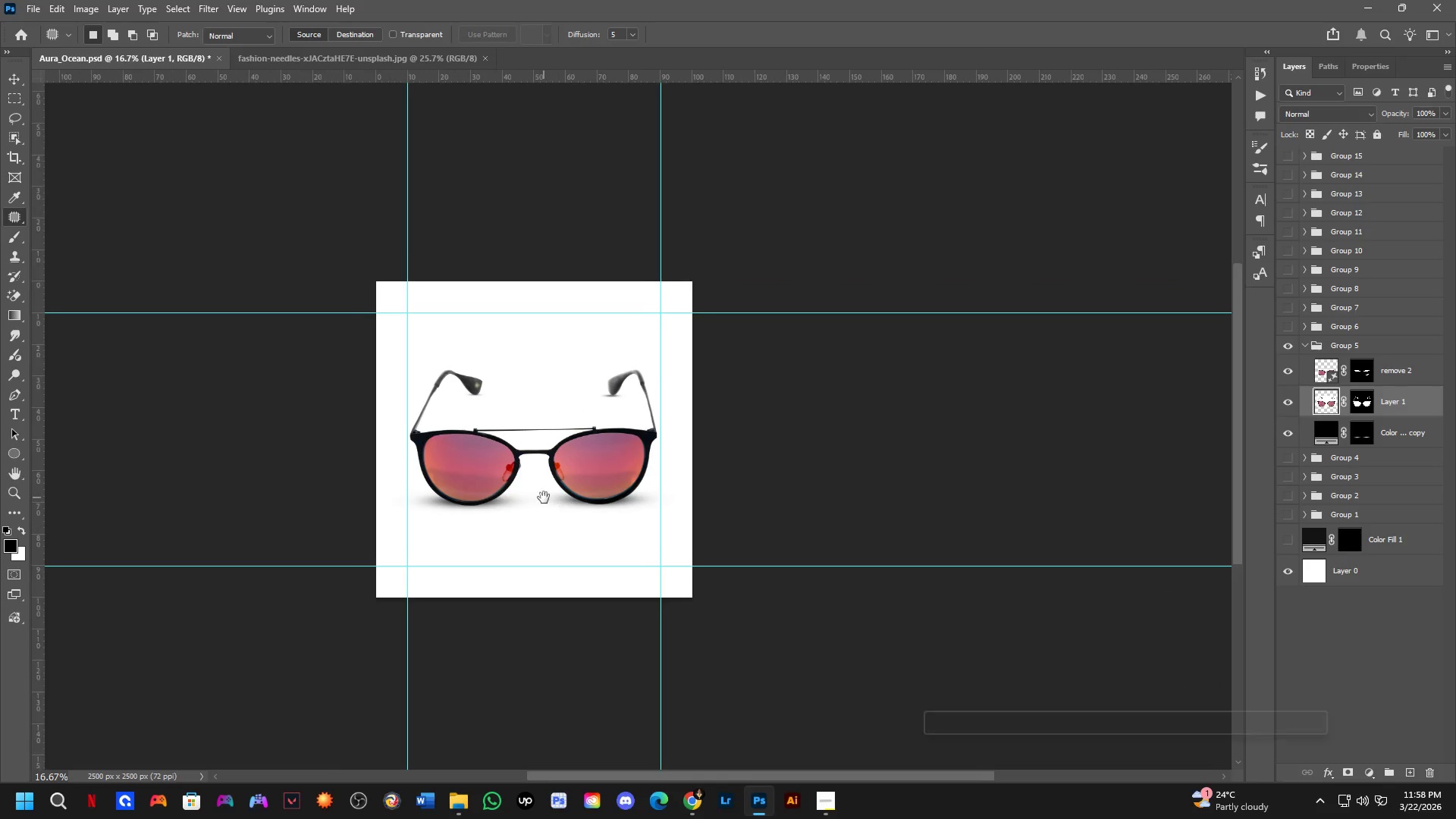 
key(Shift+ShiftLeft)
 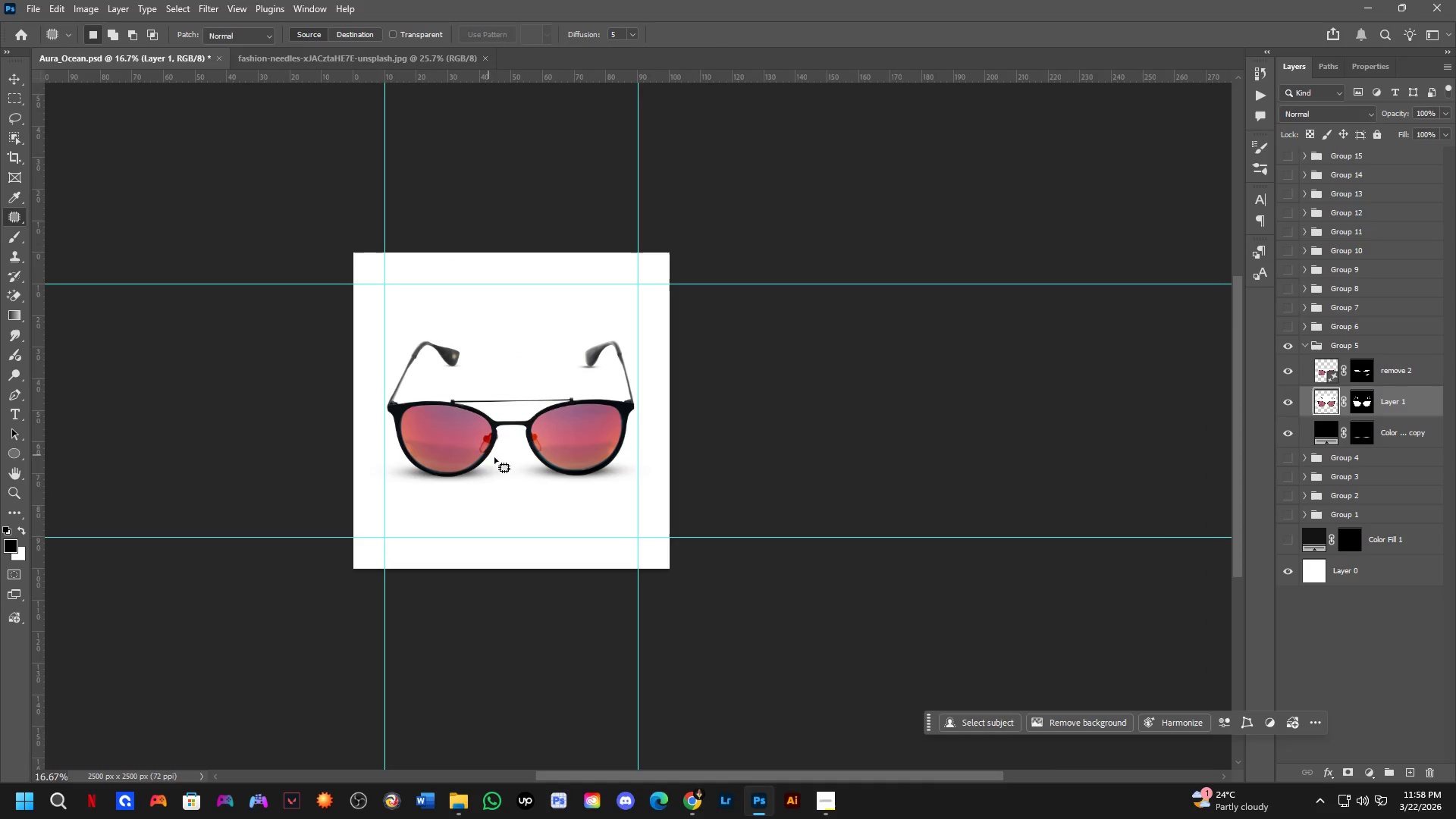 
hold_key(key=Space, duration=0.34)
 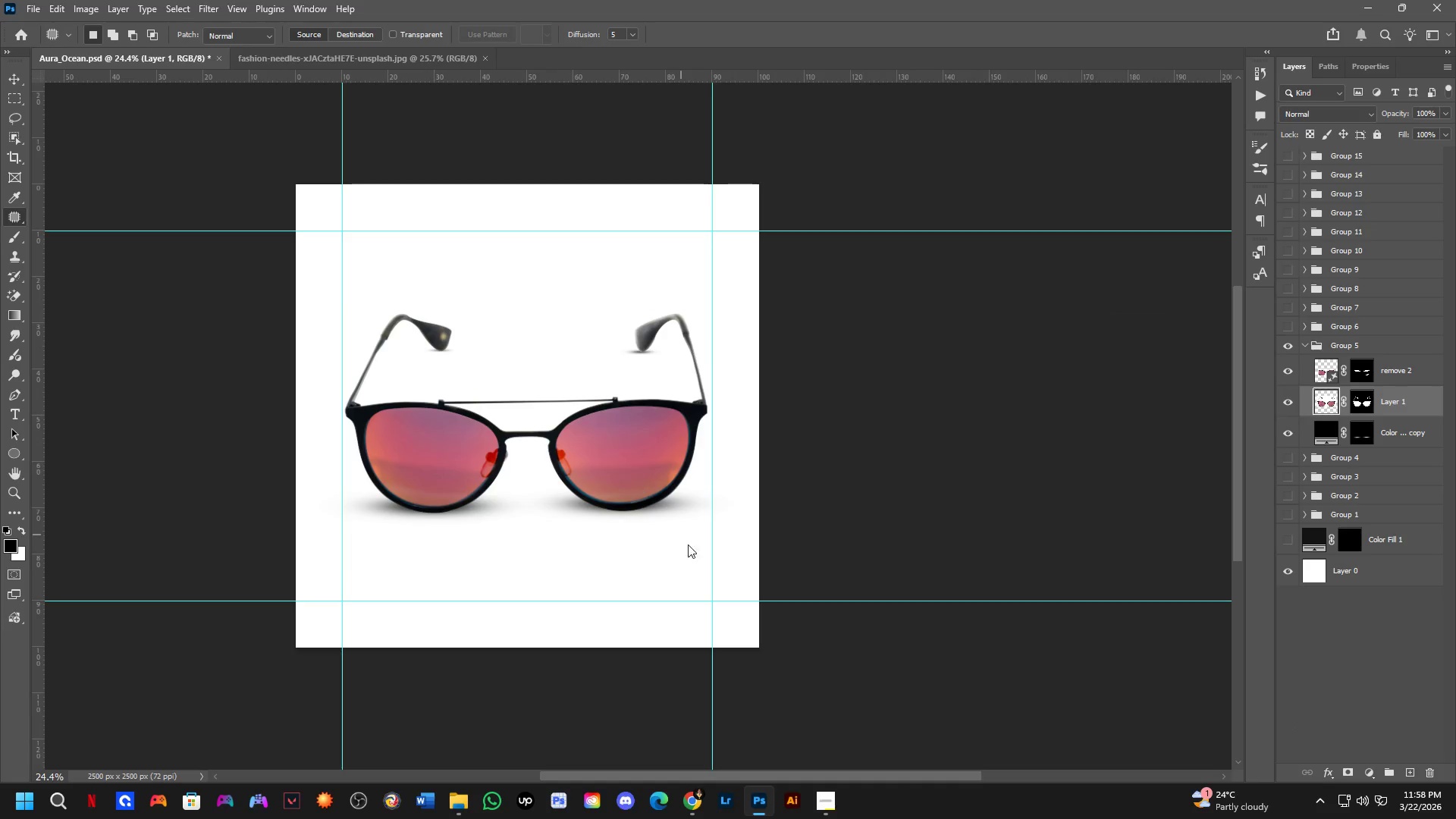 
left_click_drag(start_coordinate=[521, 469], to_coordinate=[544, 497])
 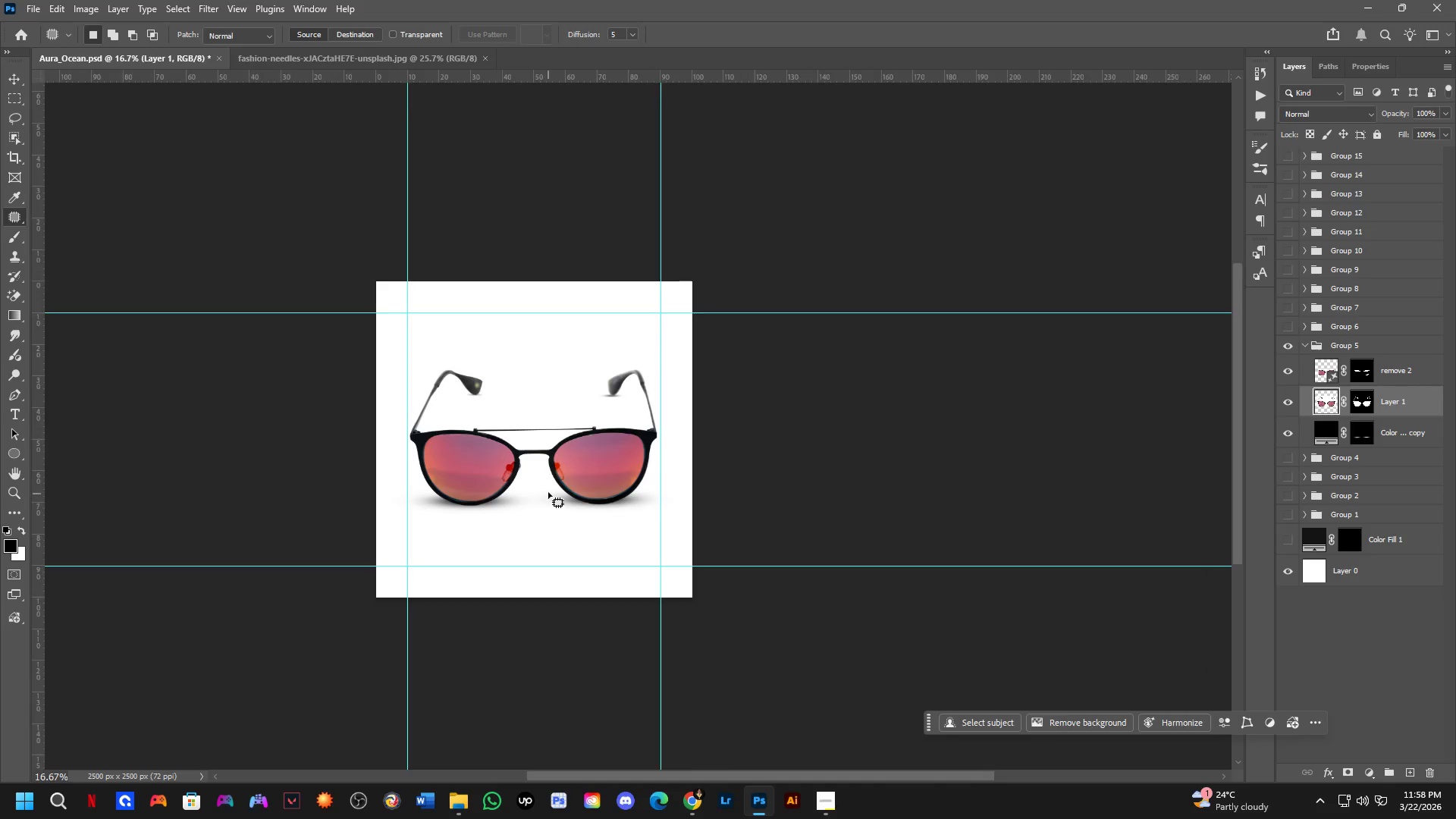 
scroll: coordinate [548, 489], scroll_direction: up, amount: 4.0
 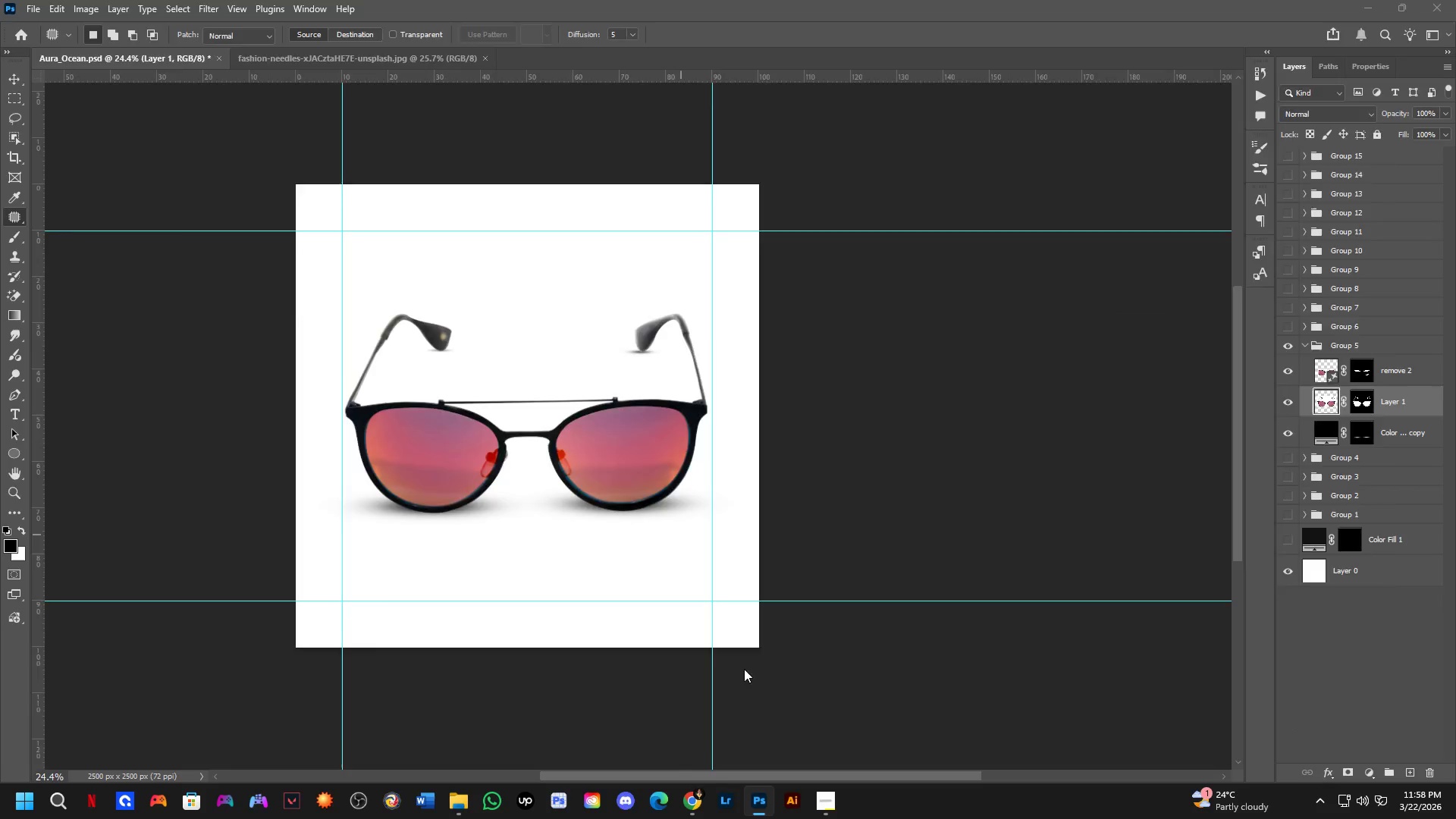 
key(Control+ControlLeft)
 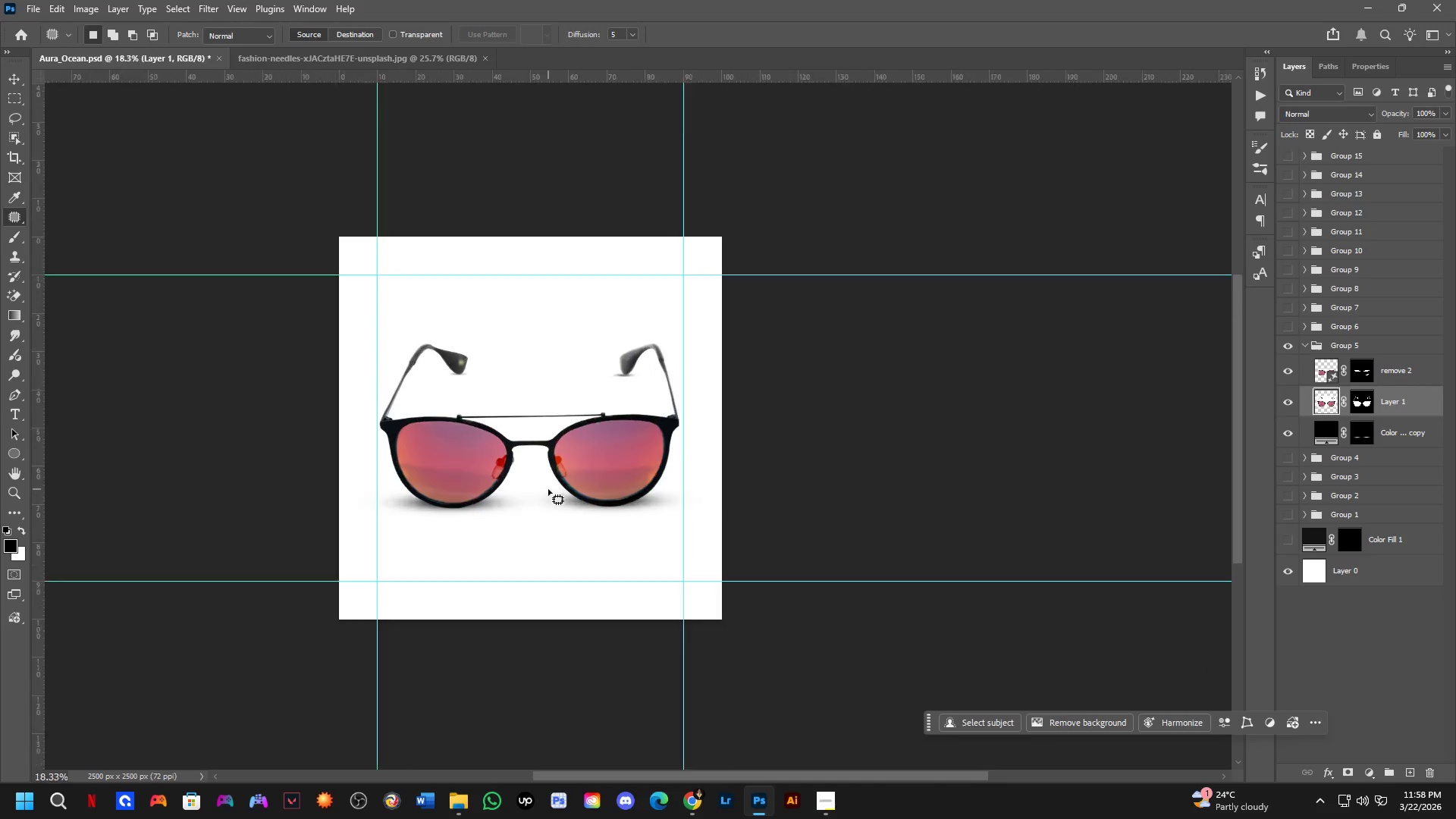 
key(Control+Shift+ShiftLeft)
 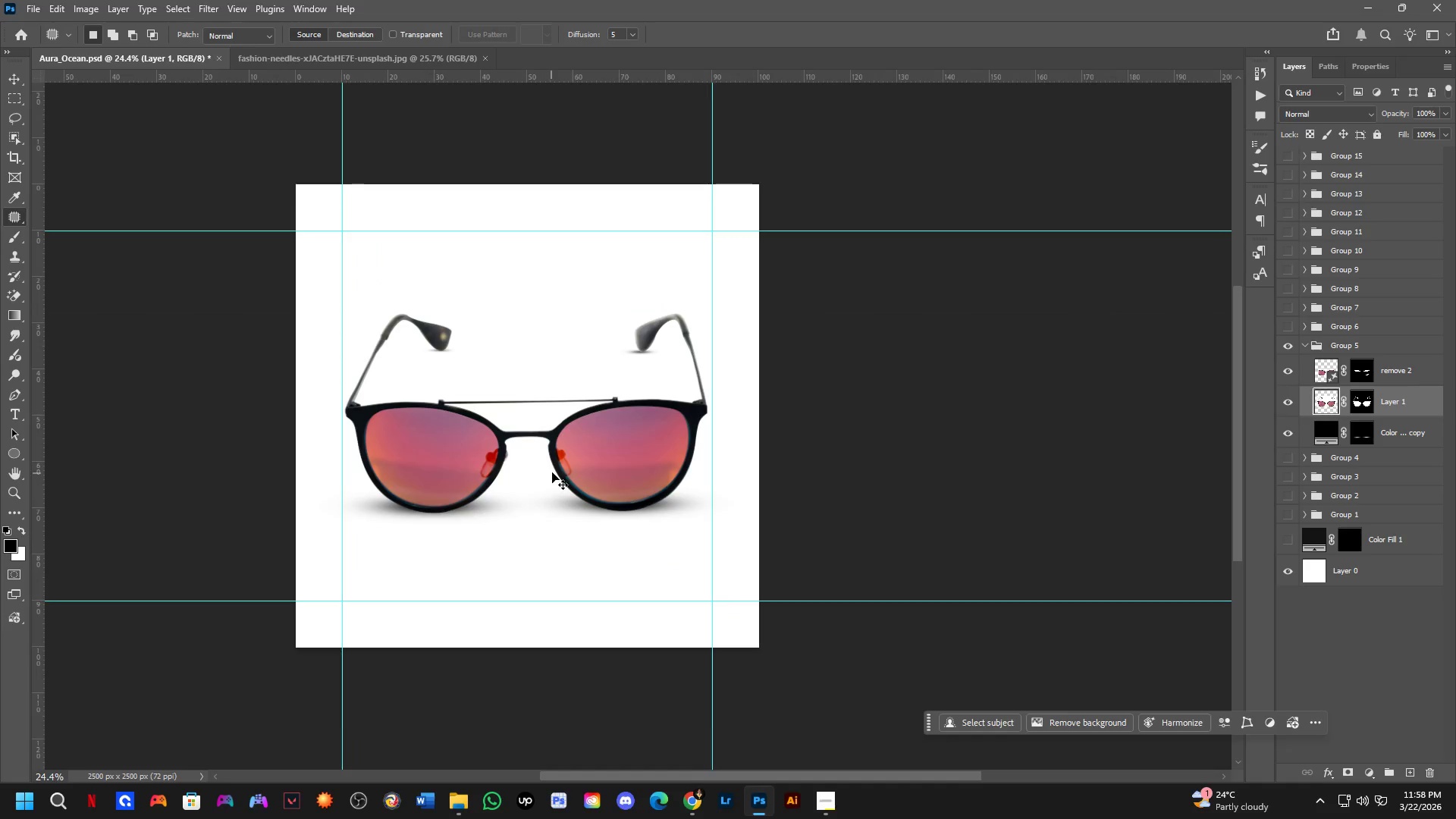 
key(Control+Shift+S)
 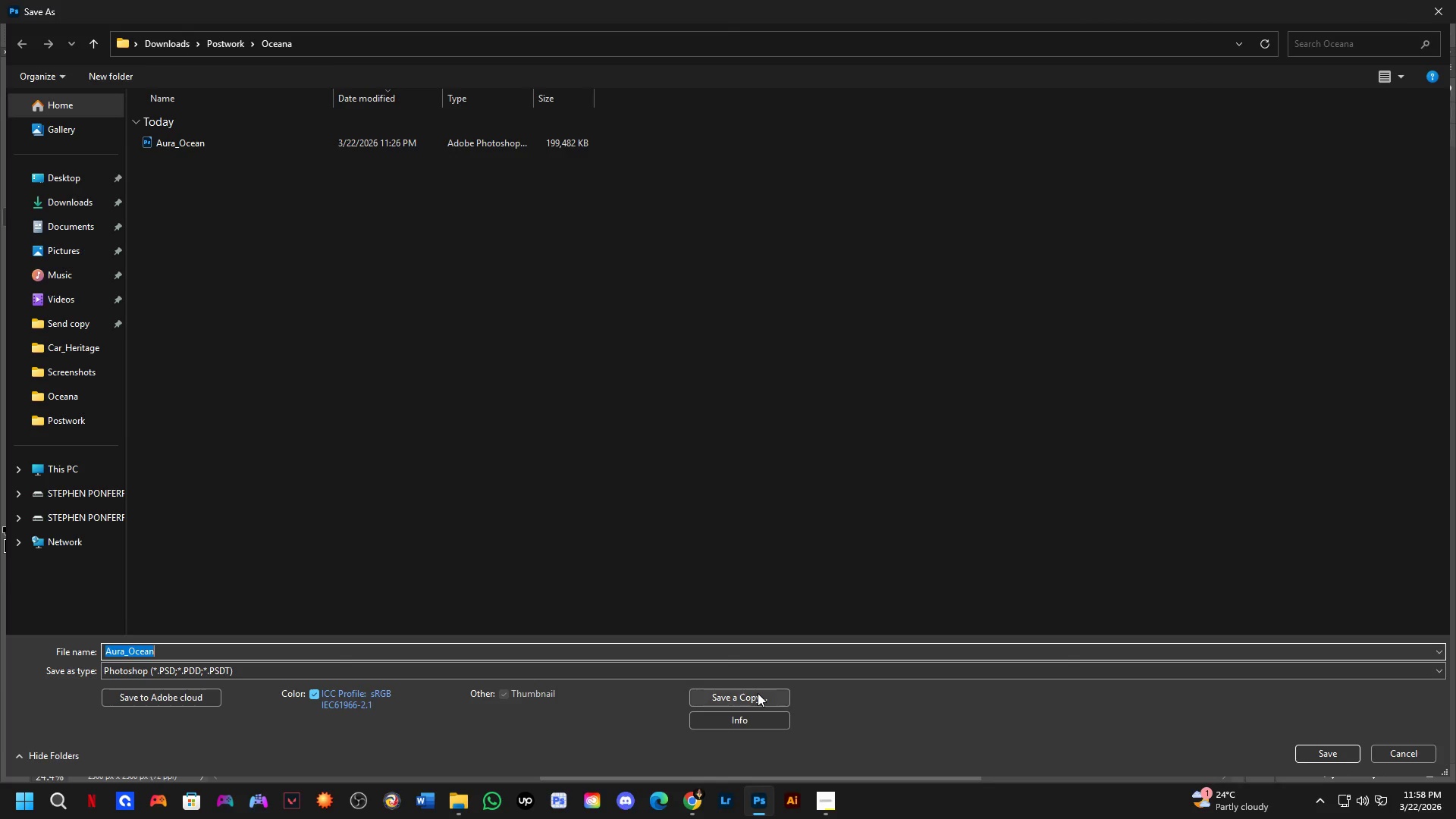 
key(Escape)
 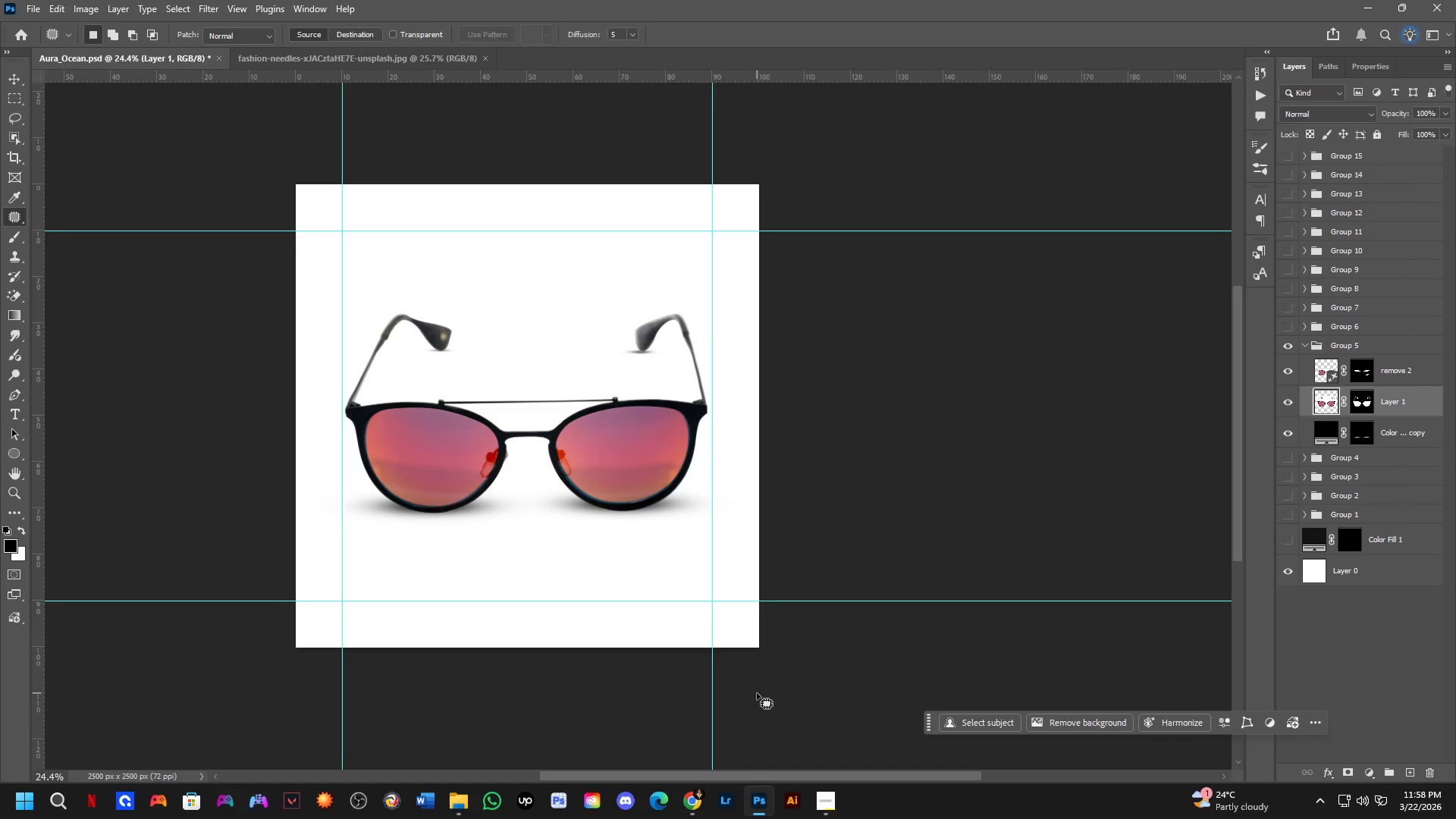 
hold_key(key=ShiftLeft, duration=0.38)
 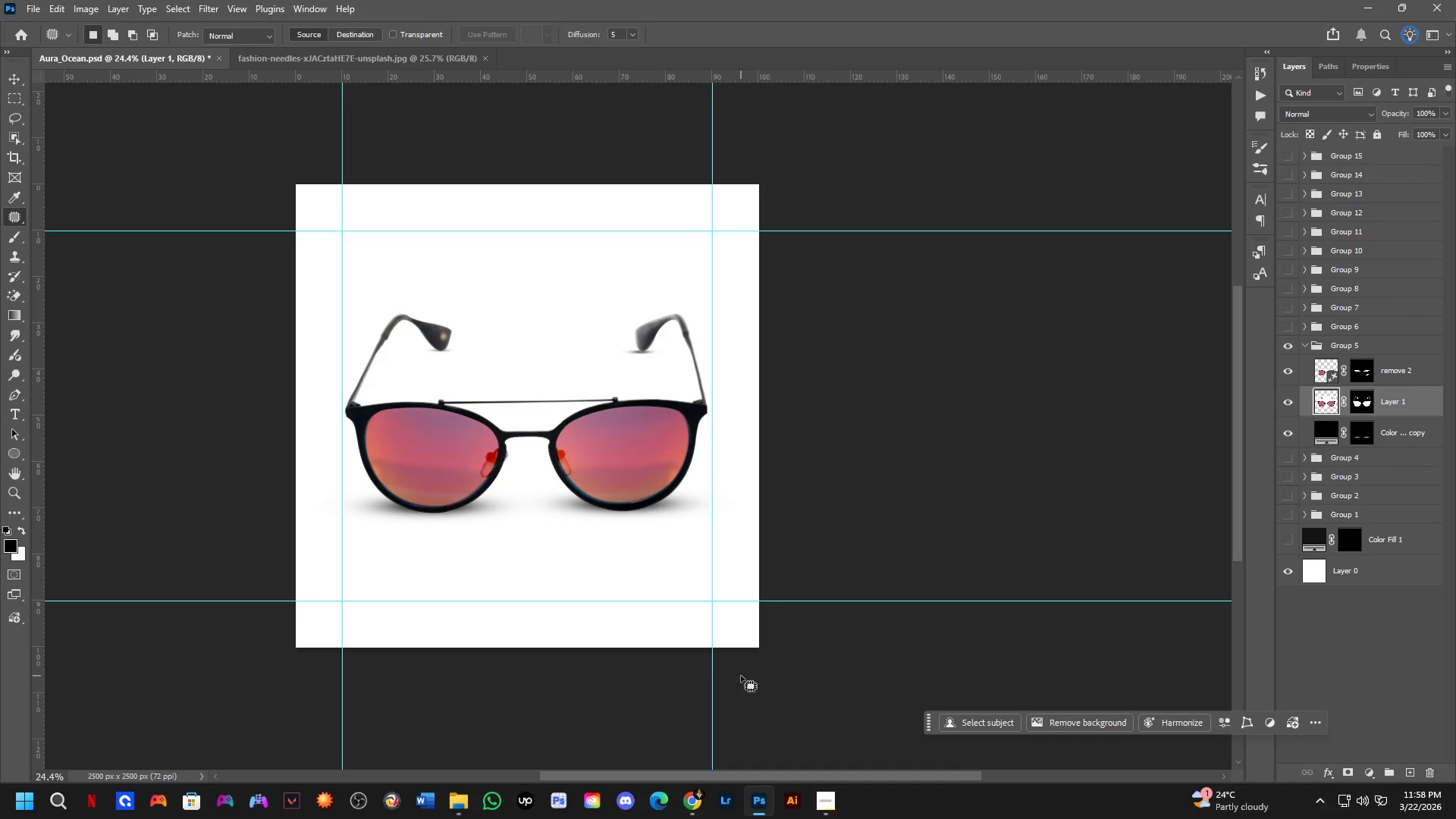 
key(Control+ControlLeft)
 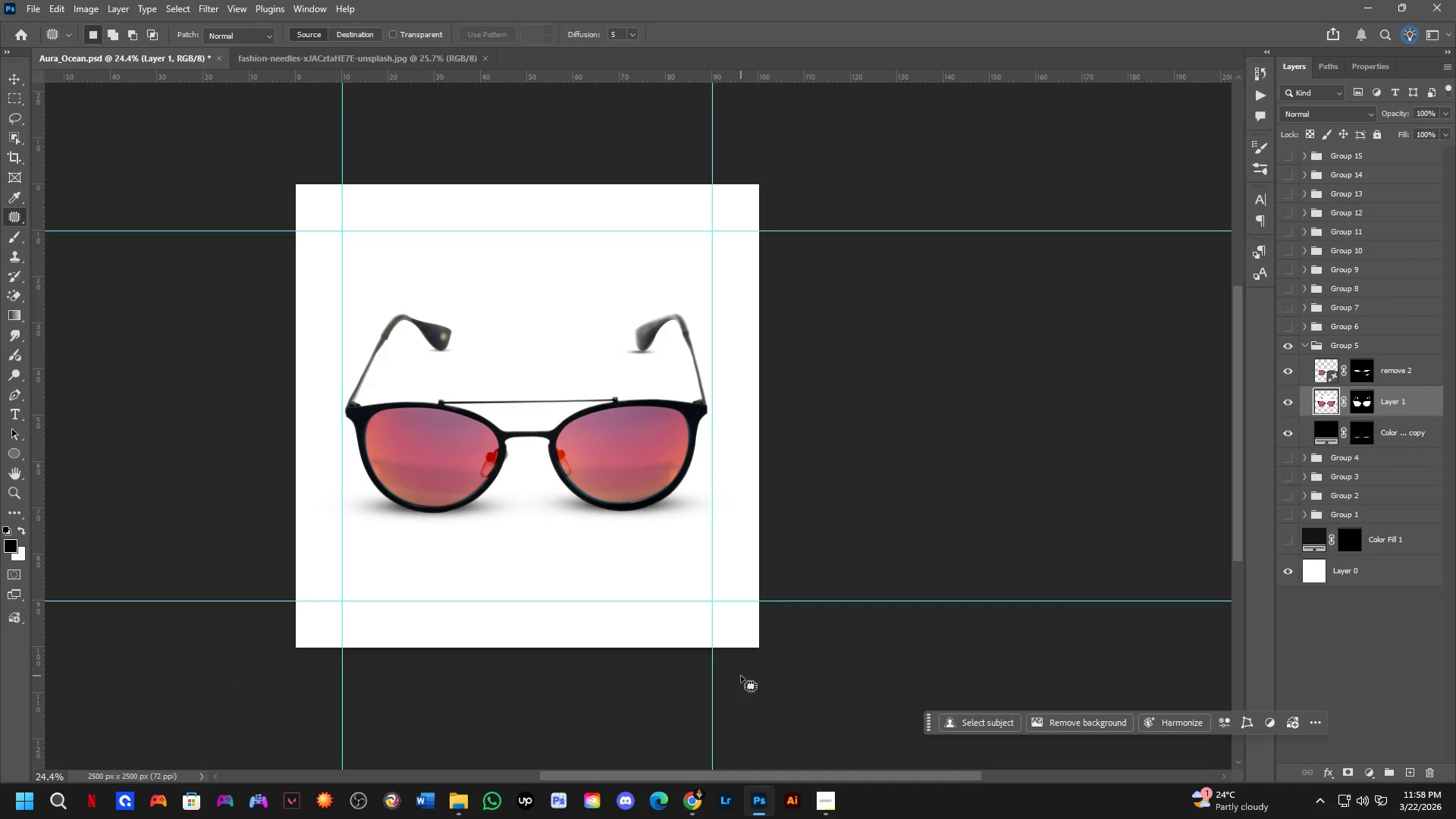 
key(Control+Shift+S)
 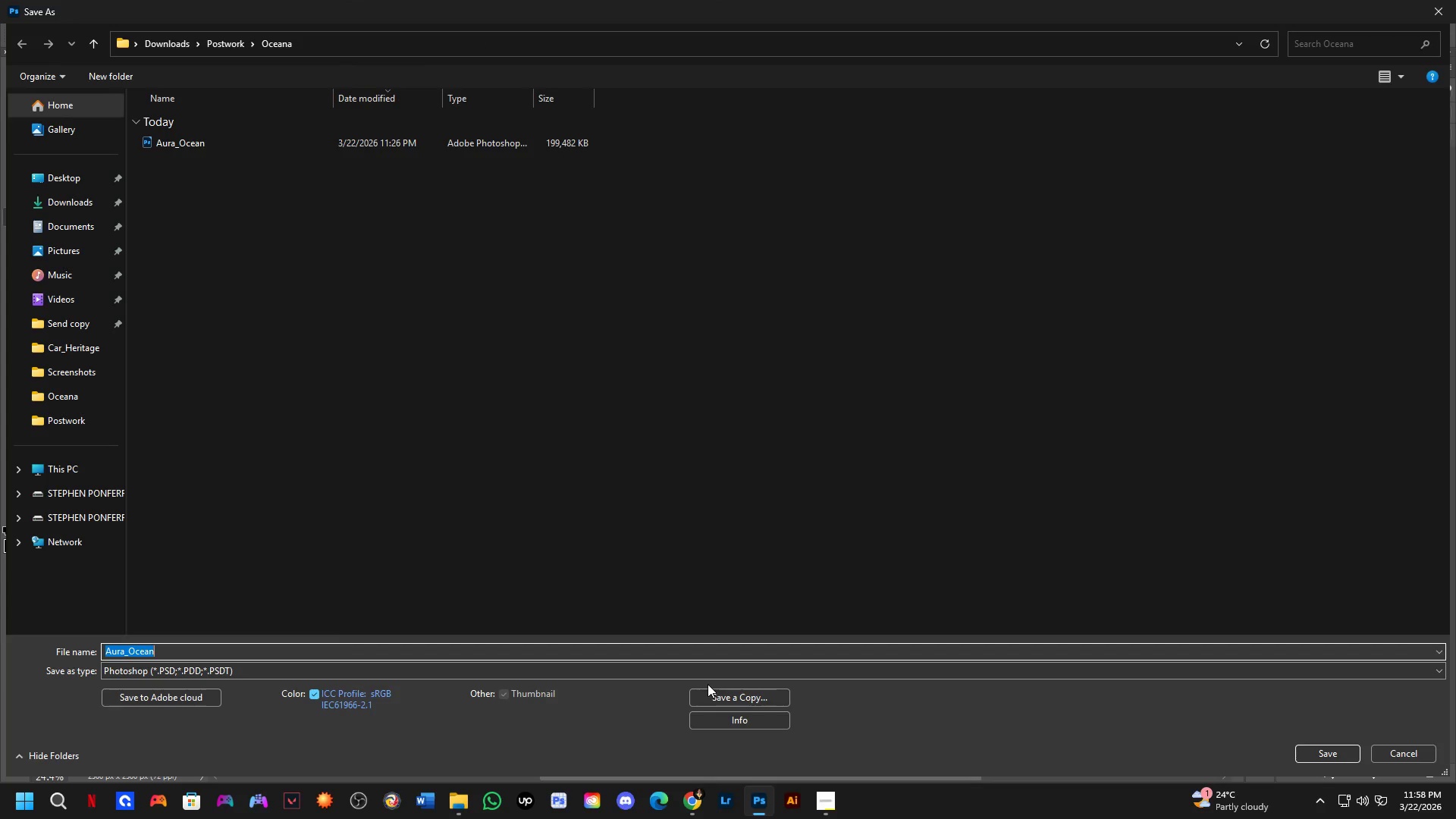 
double_click([716, 692])
 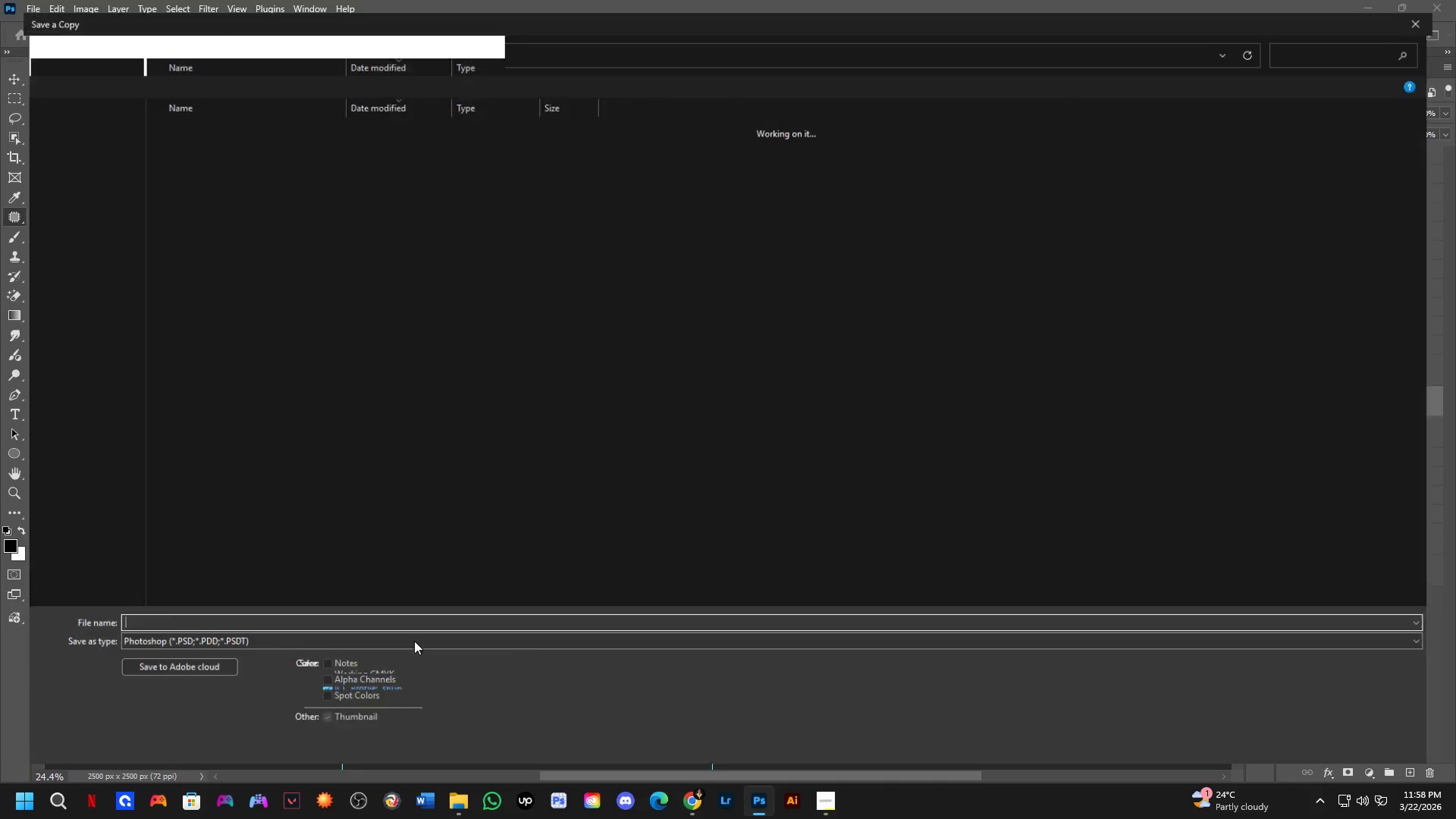 
left_click([417, 641])
 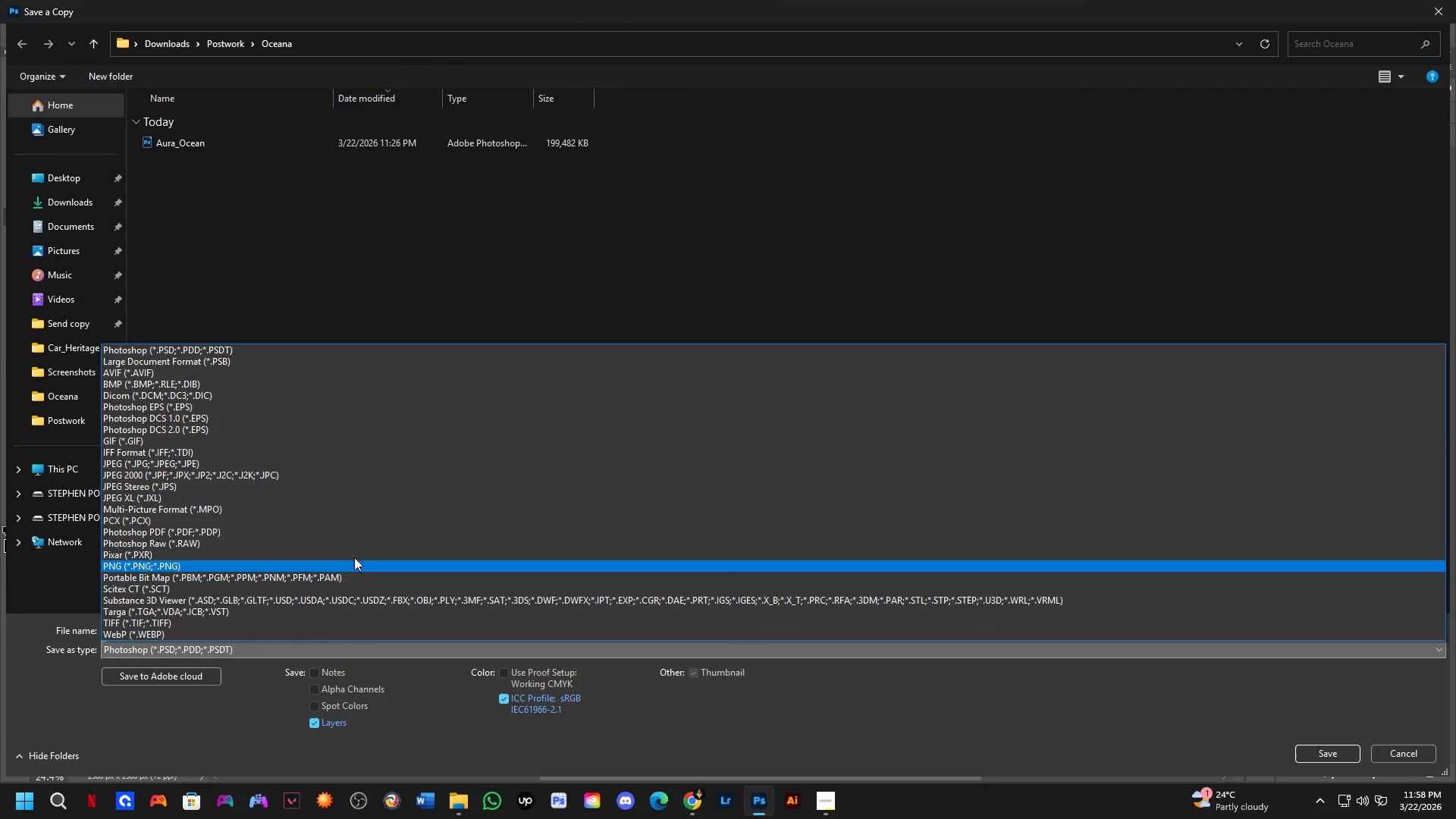 
left_click_drag(start_coordinate=[337, 534], to_coordinate=[390, 469])
 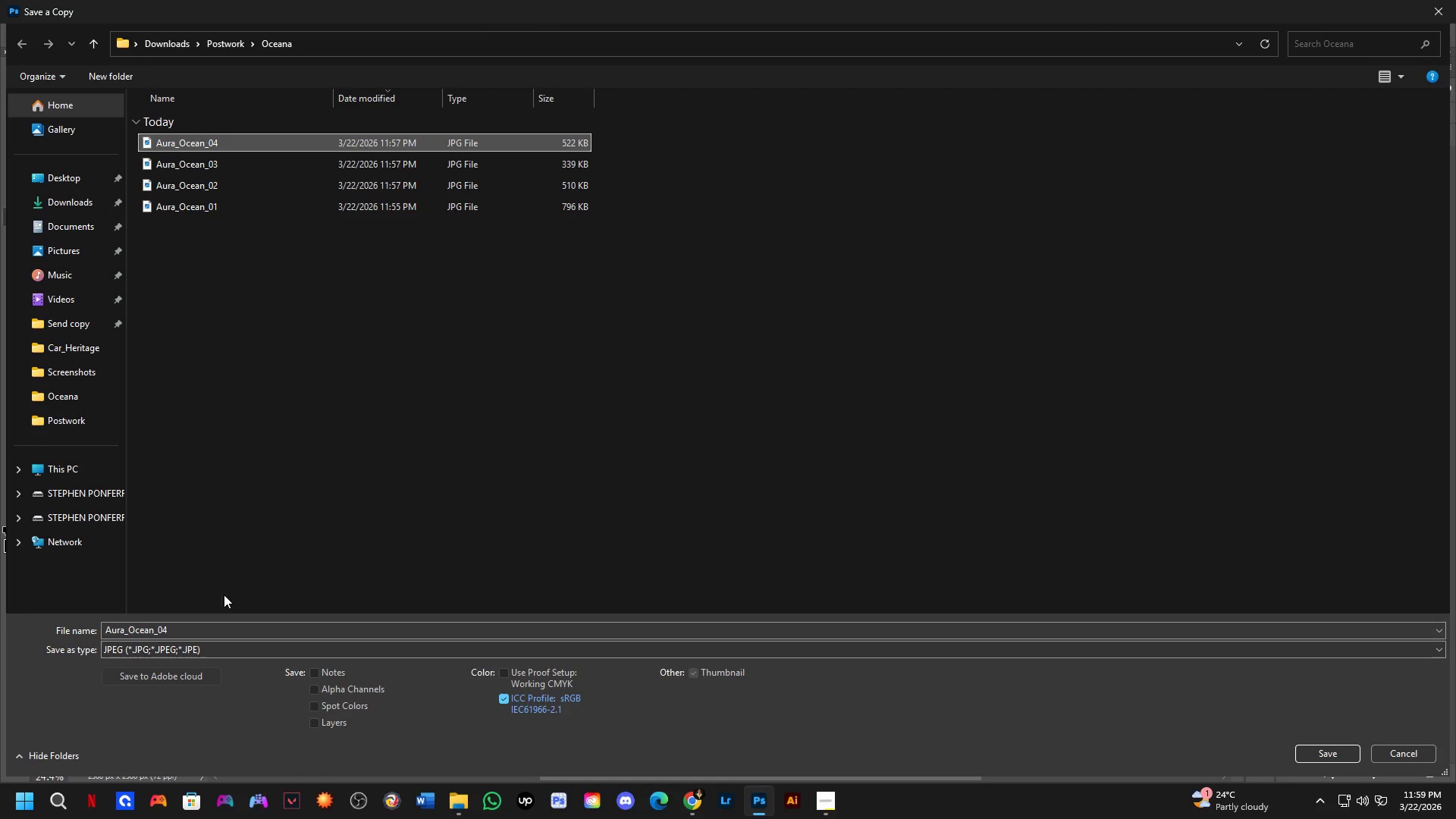 
double_click([213, 631])
 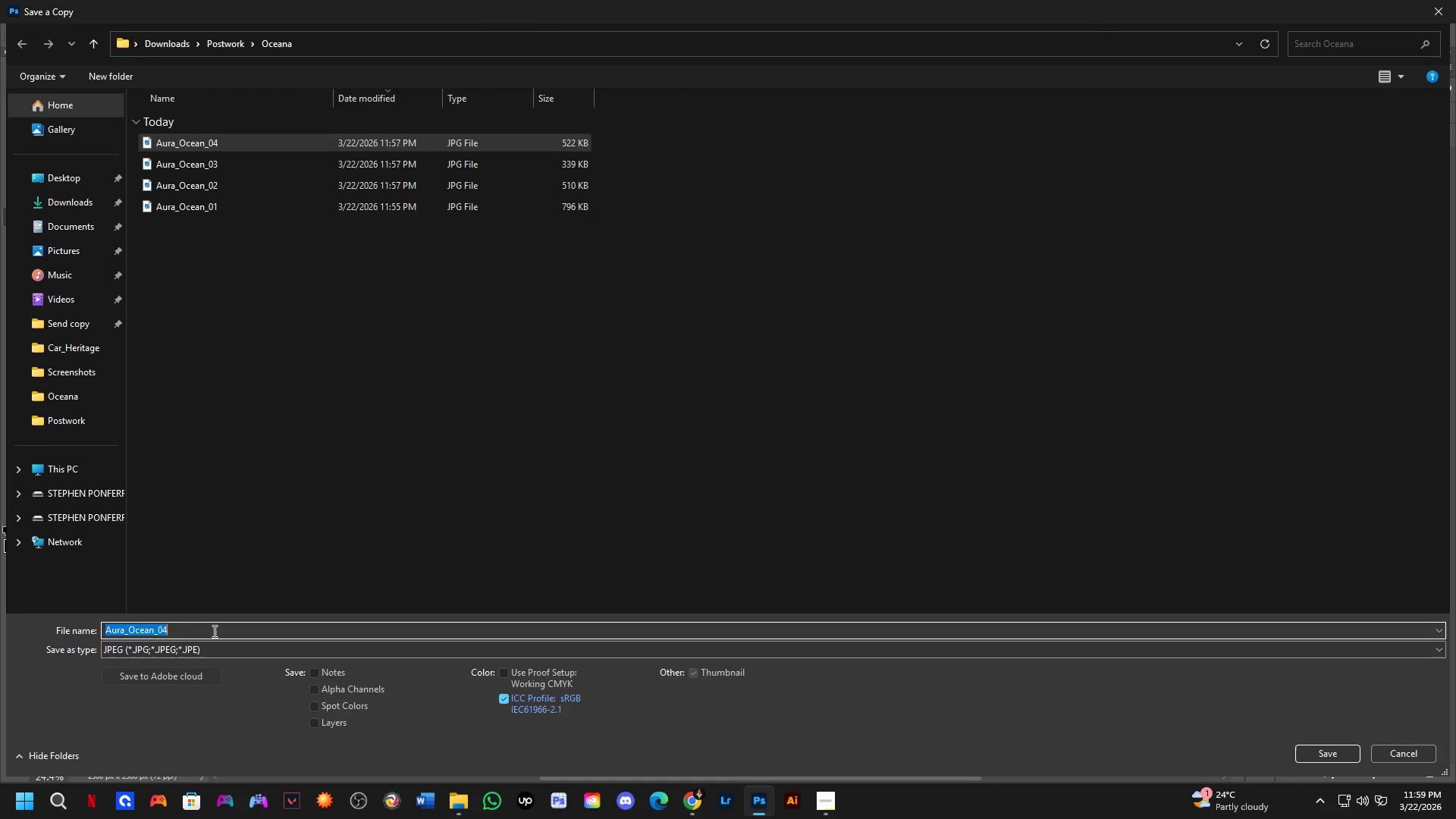 
triple_click([213, 631])
 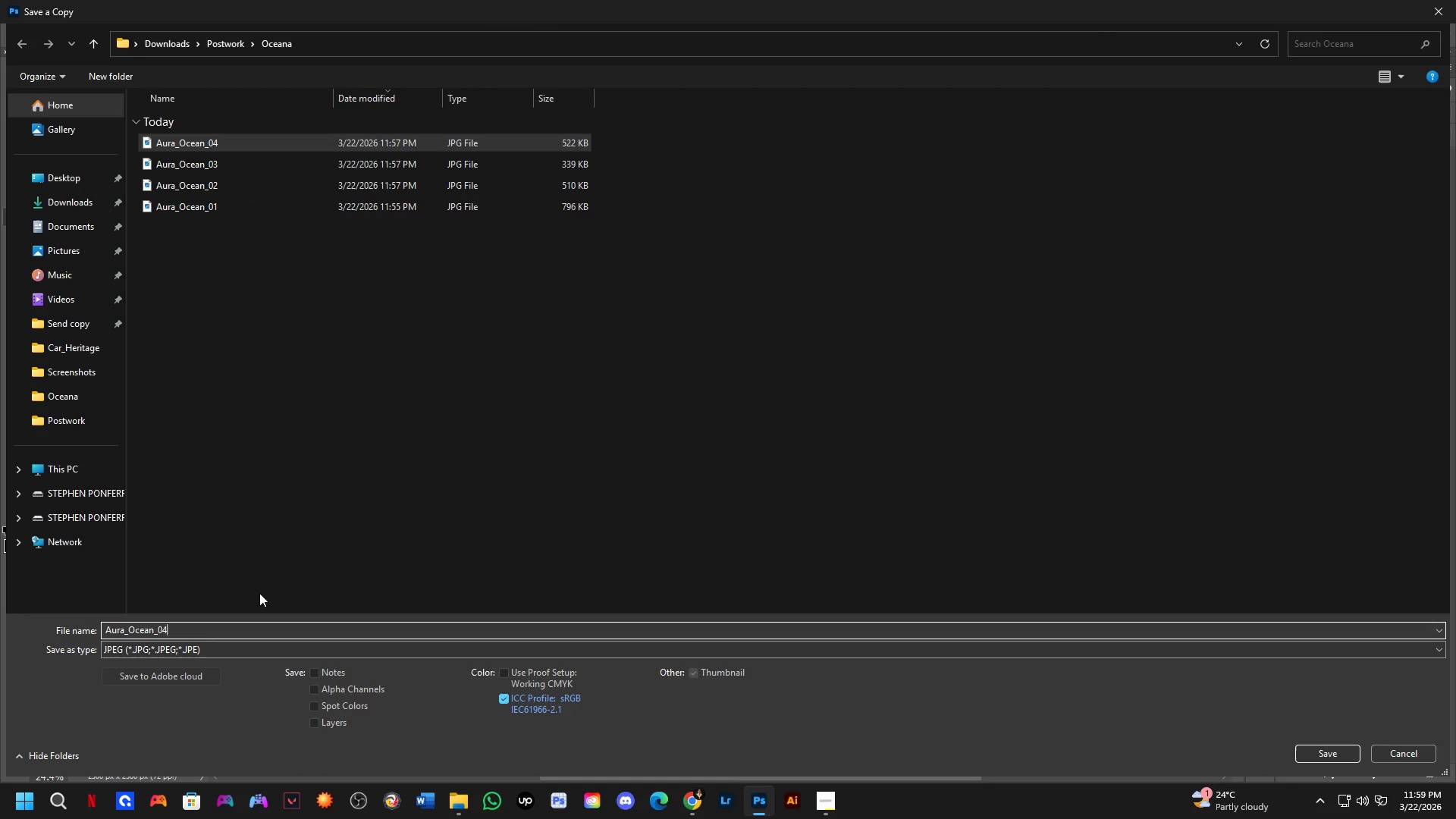 
key(Backspace)
 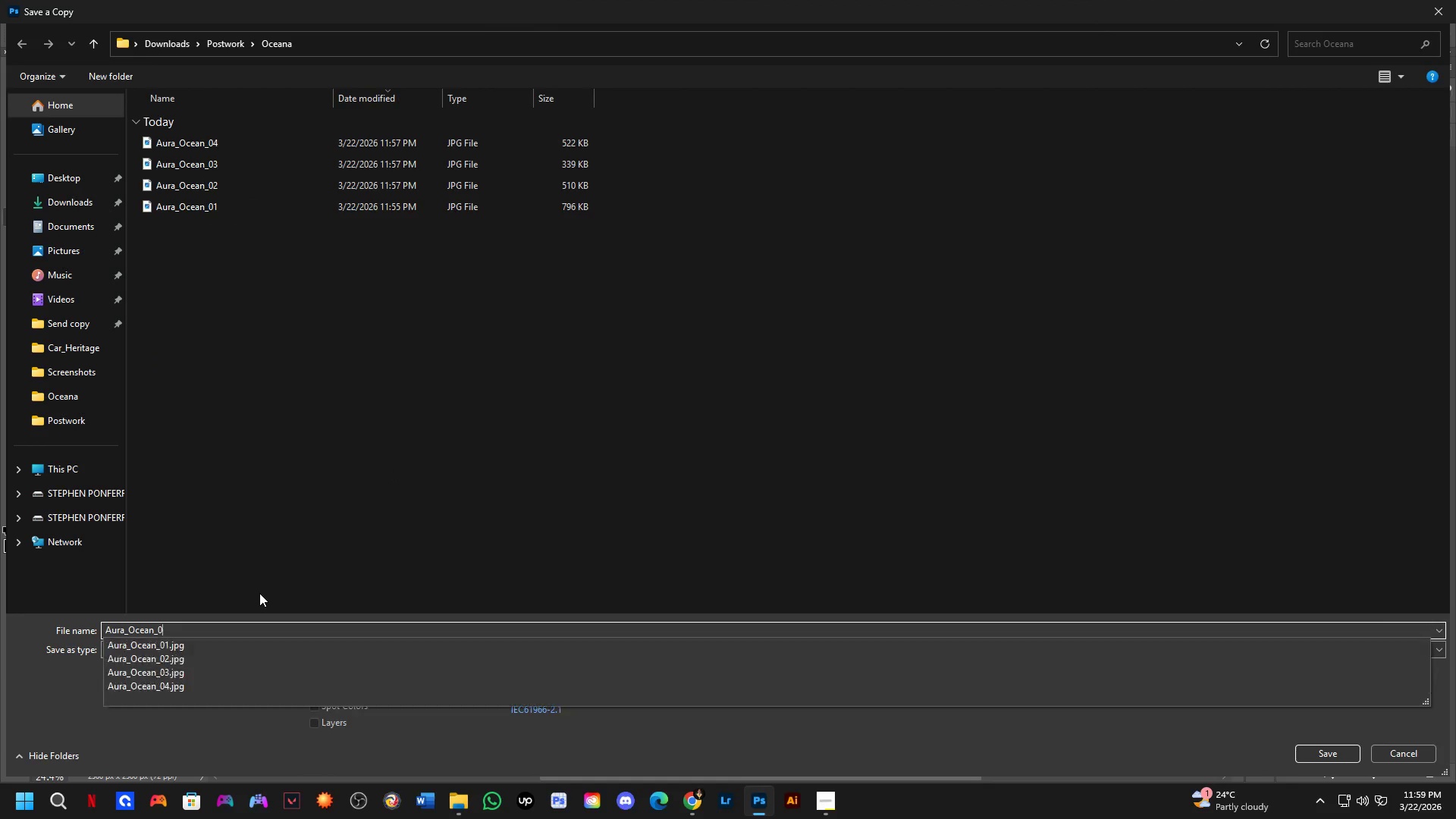 
key(Numpad5)
 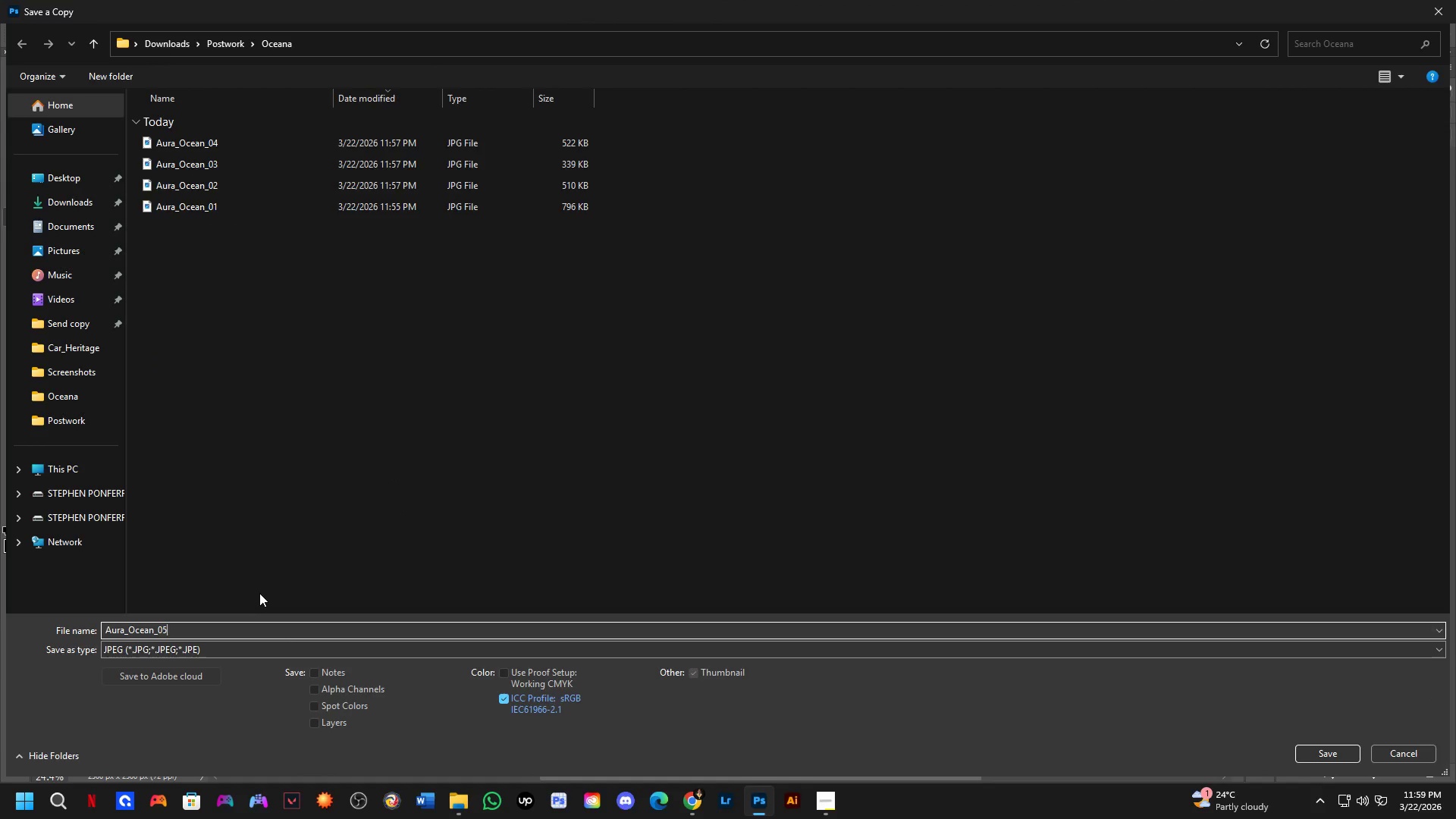 
key(NumpadEnter)
 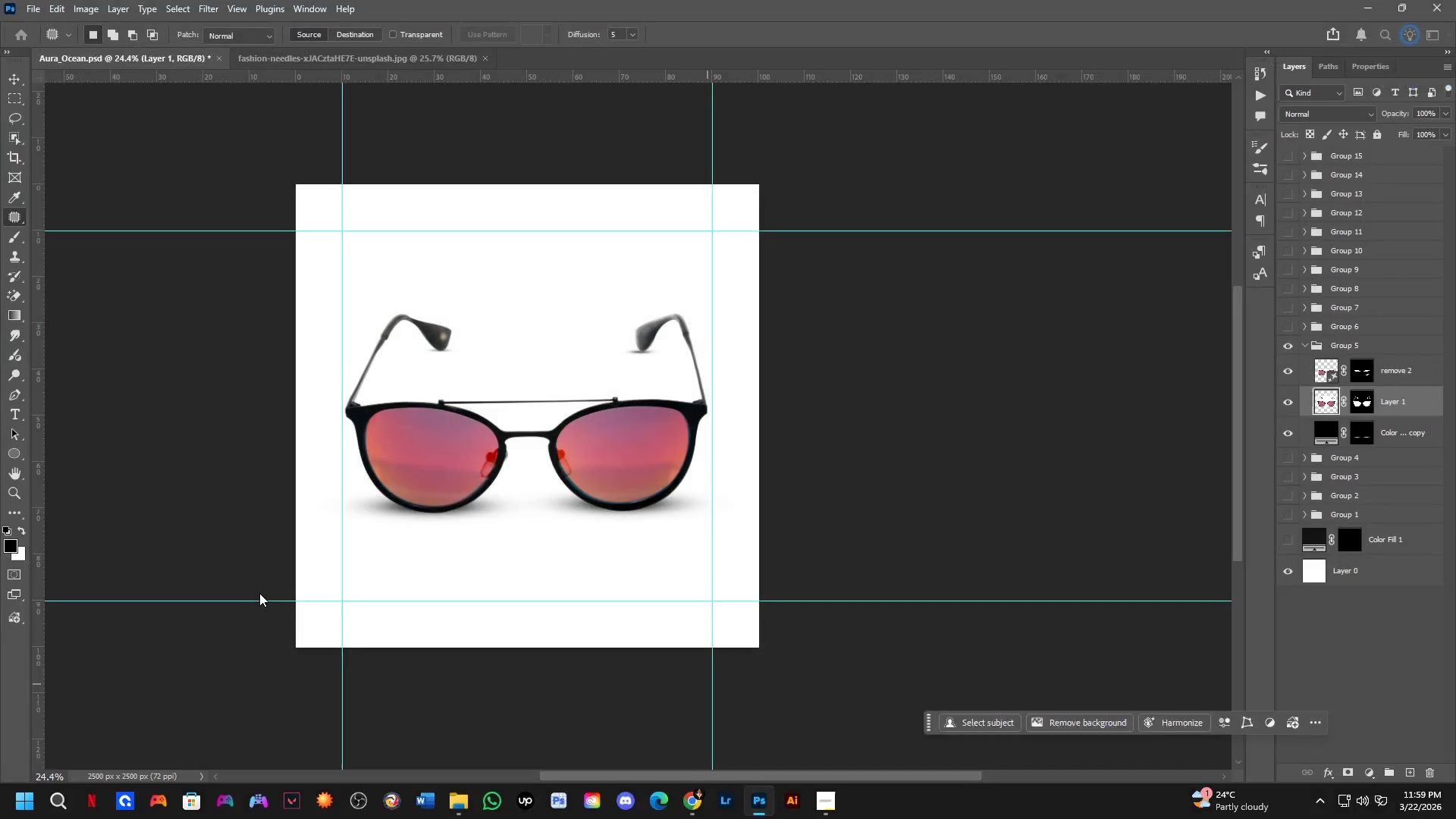 
key(NumpadEnter)
 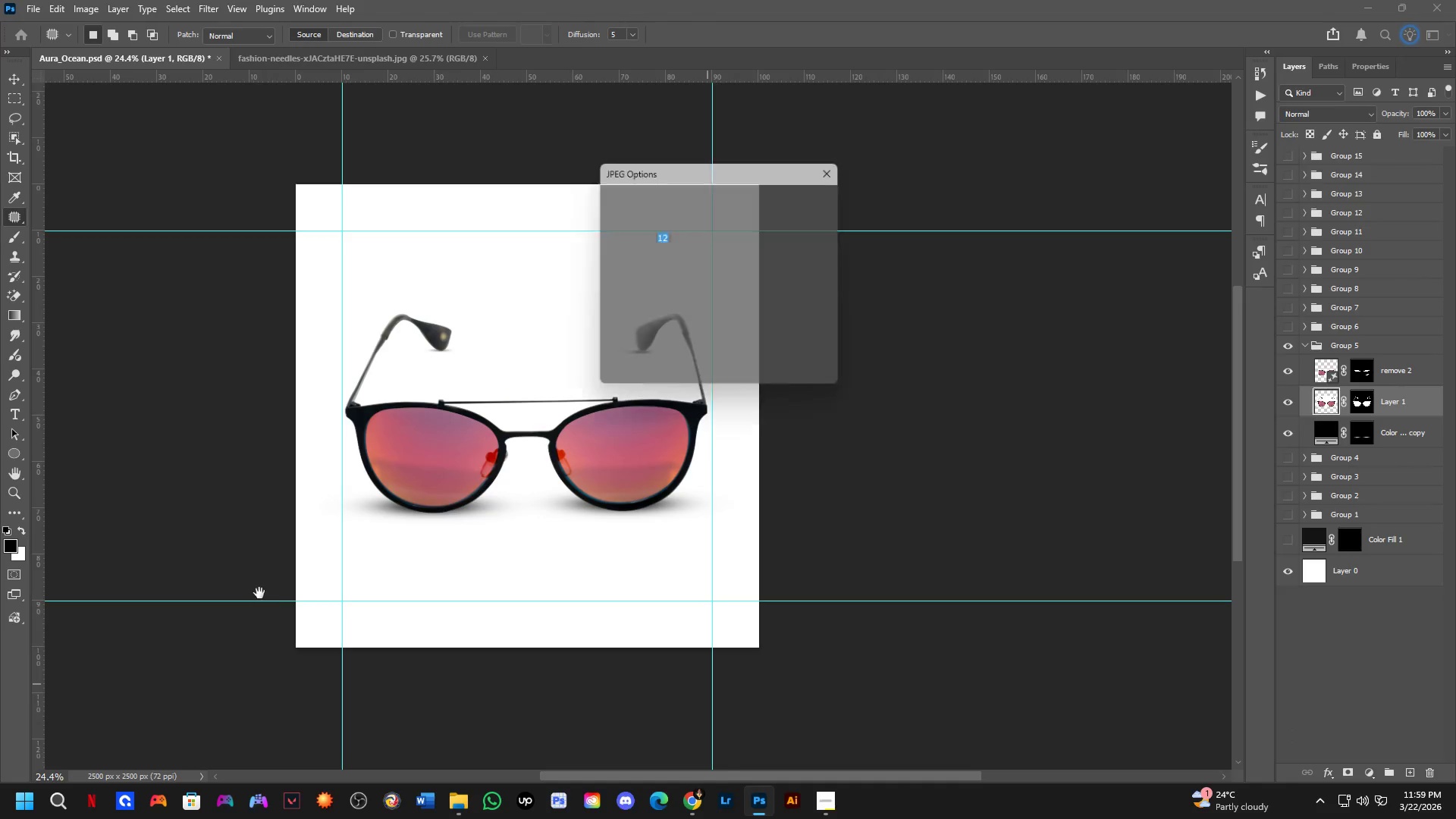 
key(NumpadEnter)
 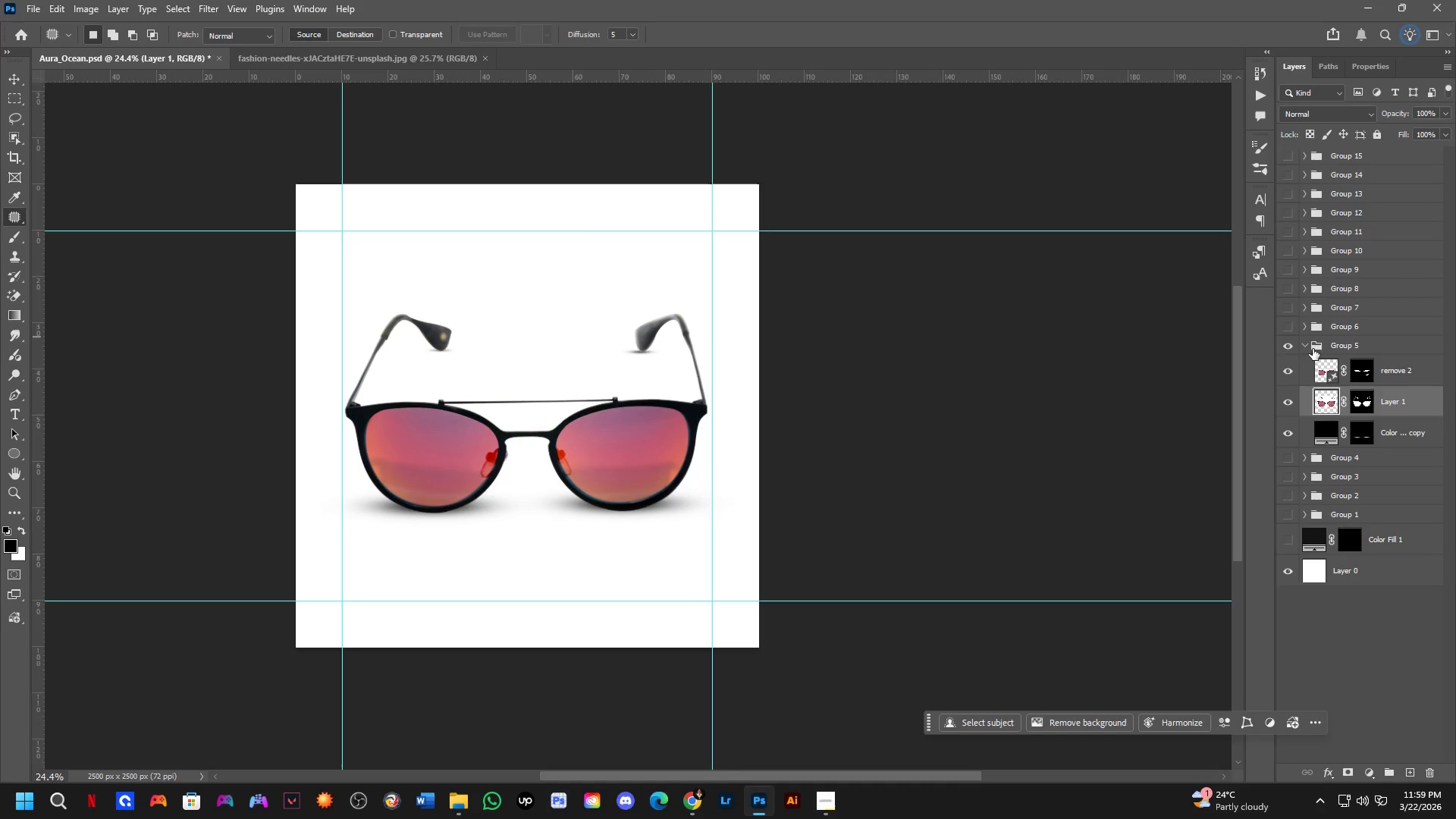 
left_click([1305, 345])
 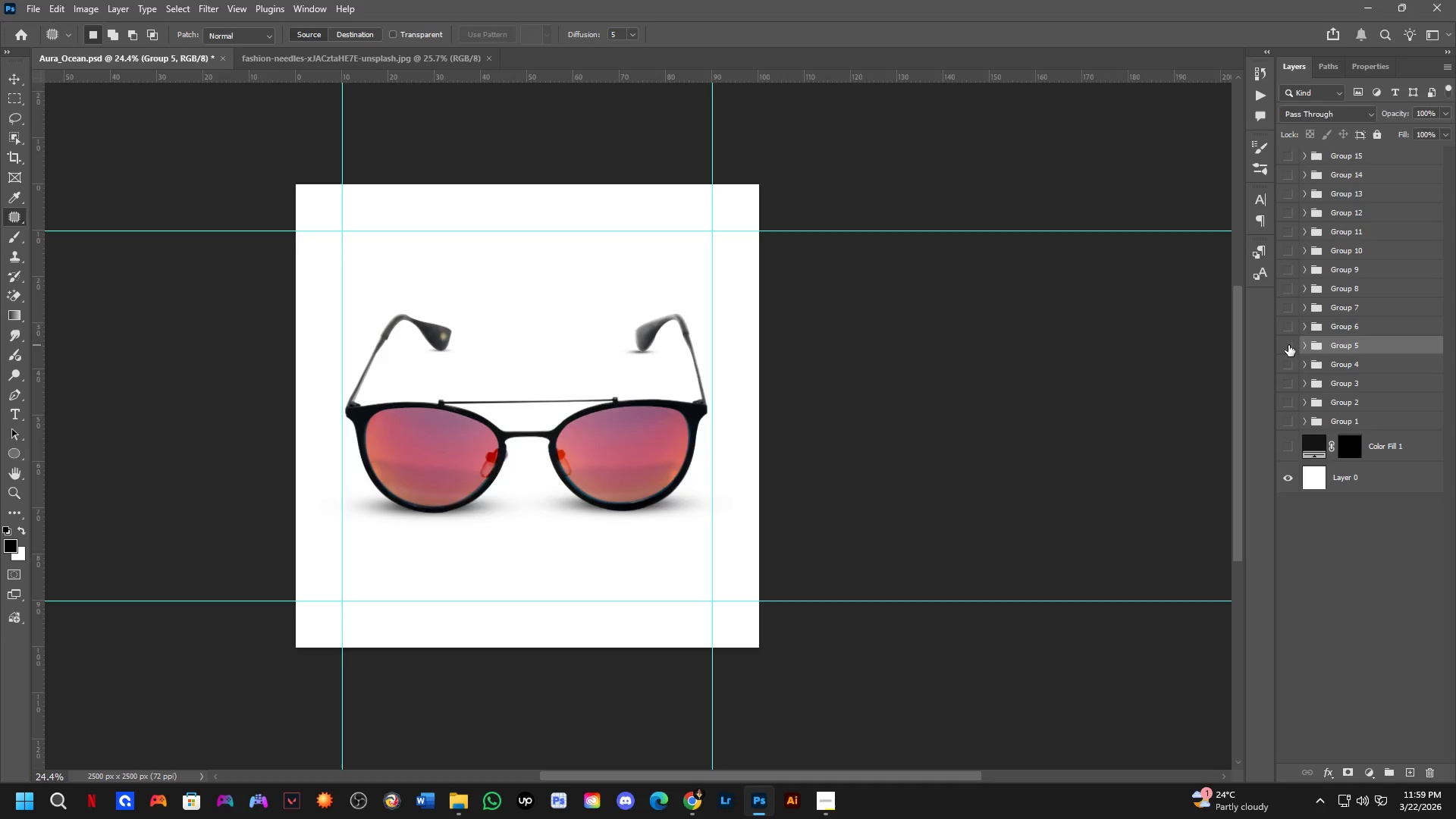 
triple_click([1288, 333])
 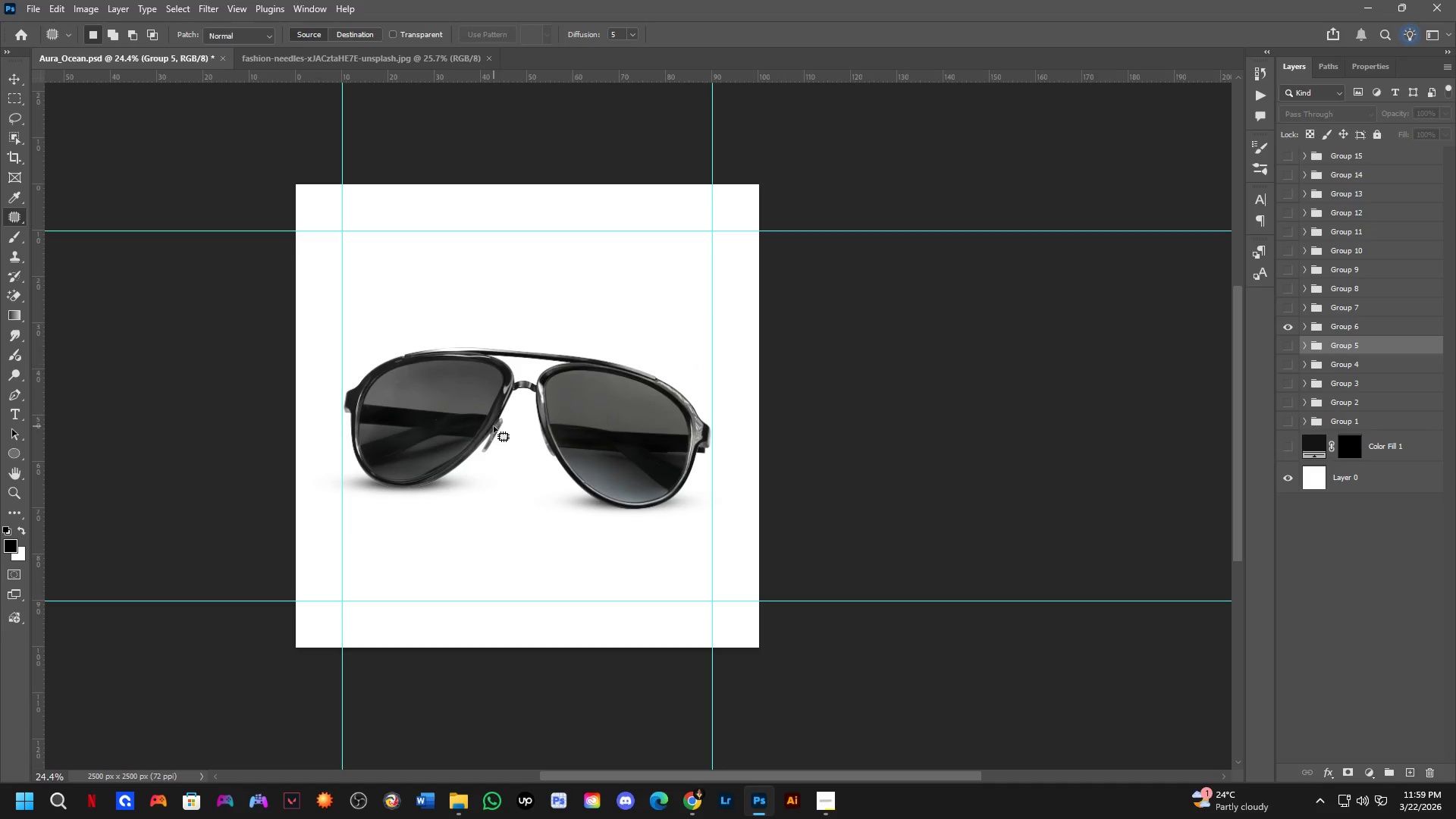 
key(Shift+ShiftLeft)
 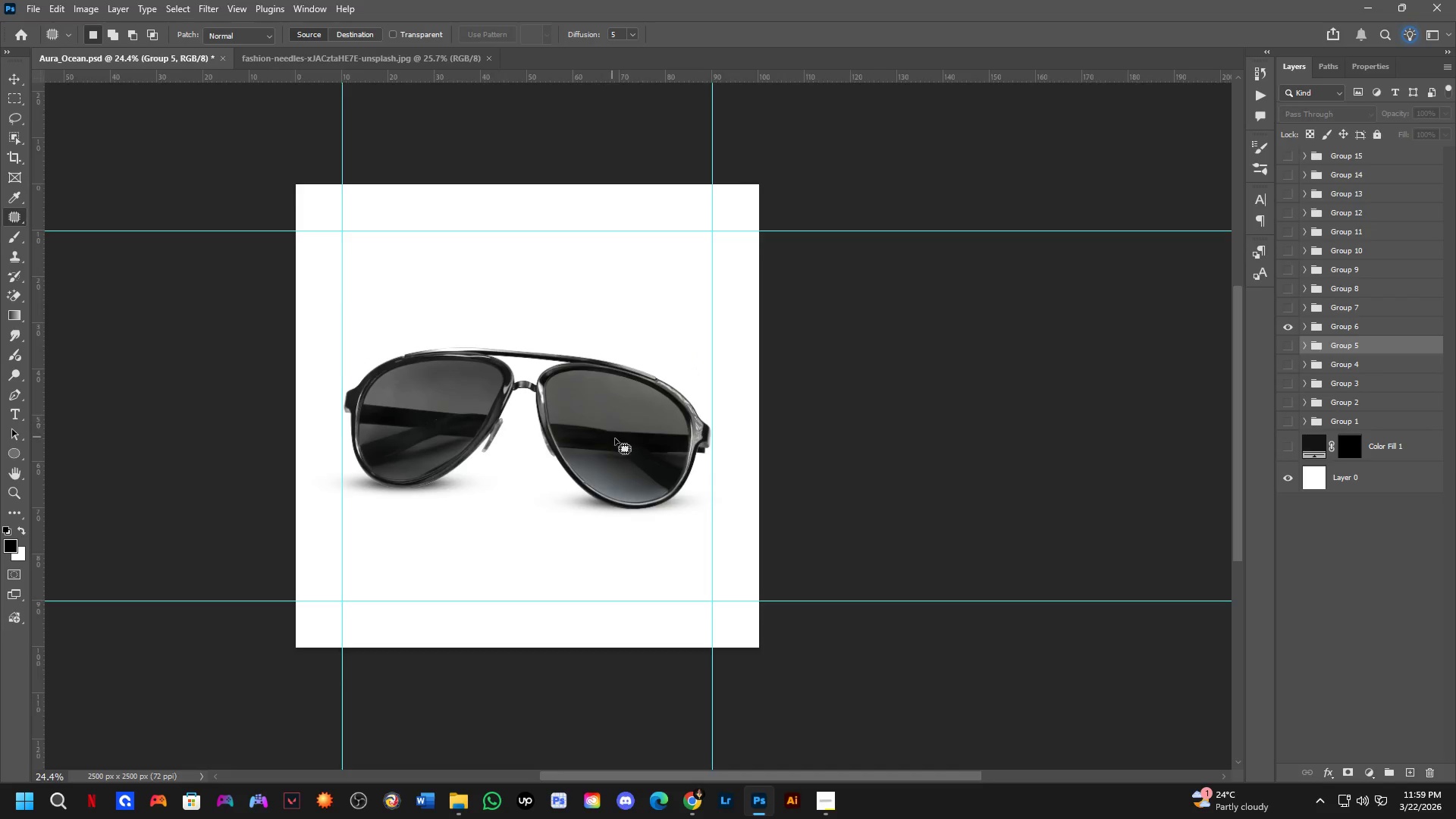 
scroll: coordinate [632, 570], scroll_direction: up, amount: 7.0
 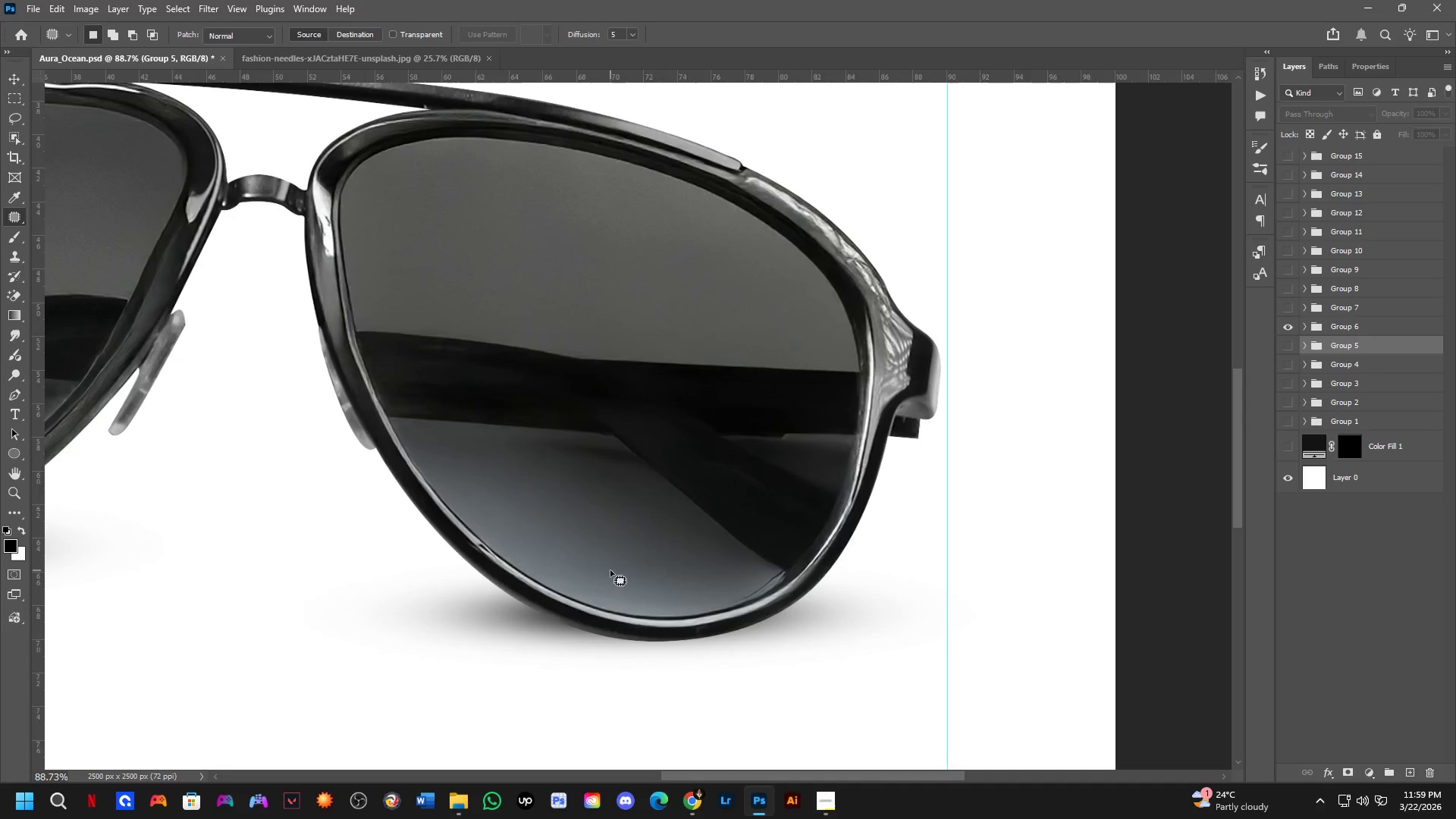 
hold_key(key=Space, duration=0.95)
 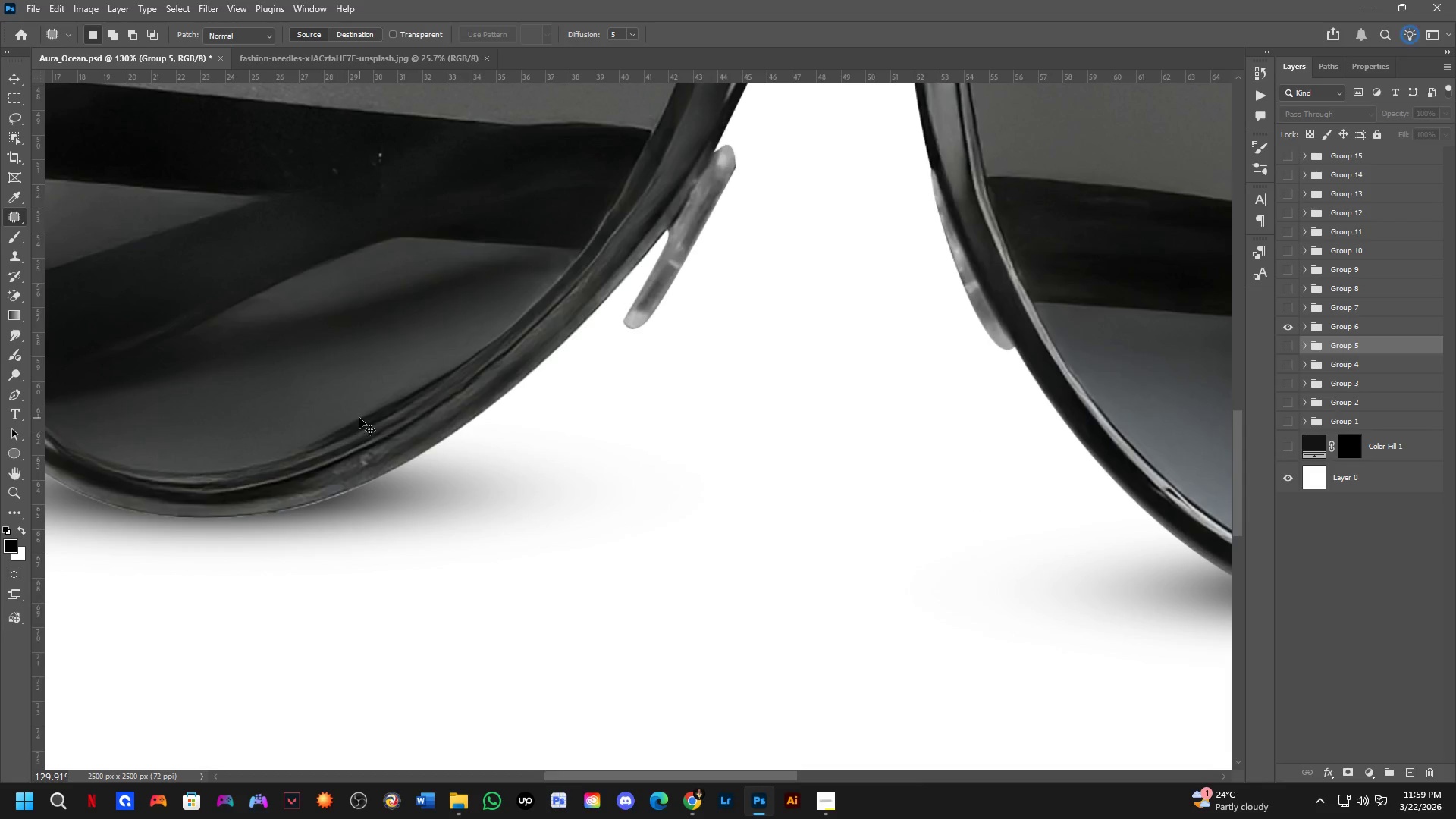 
left_click_drag(start_coordinate=[563, 583], to_coordinate=[947, 526])
 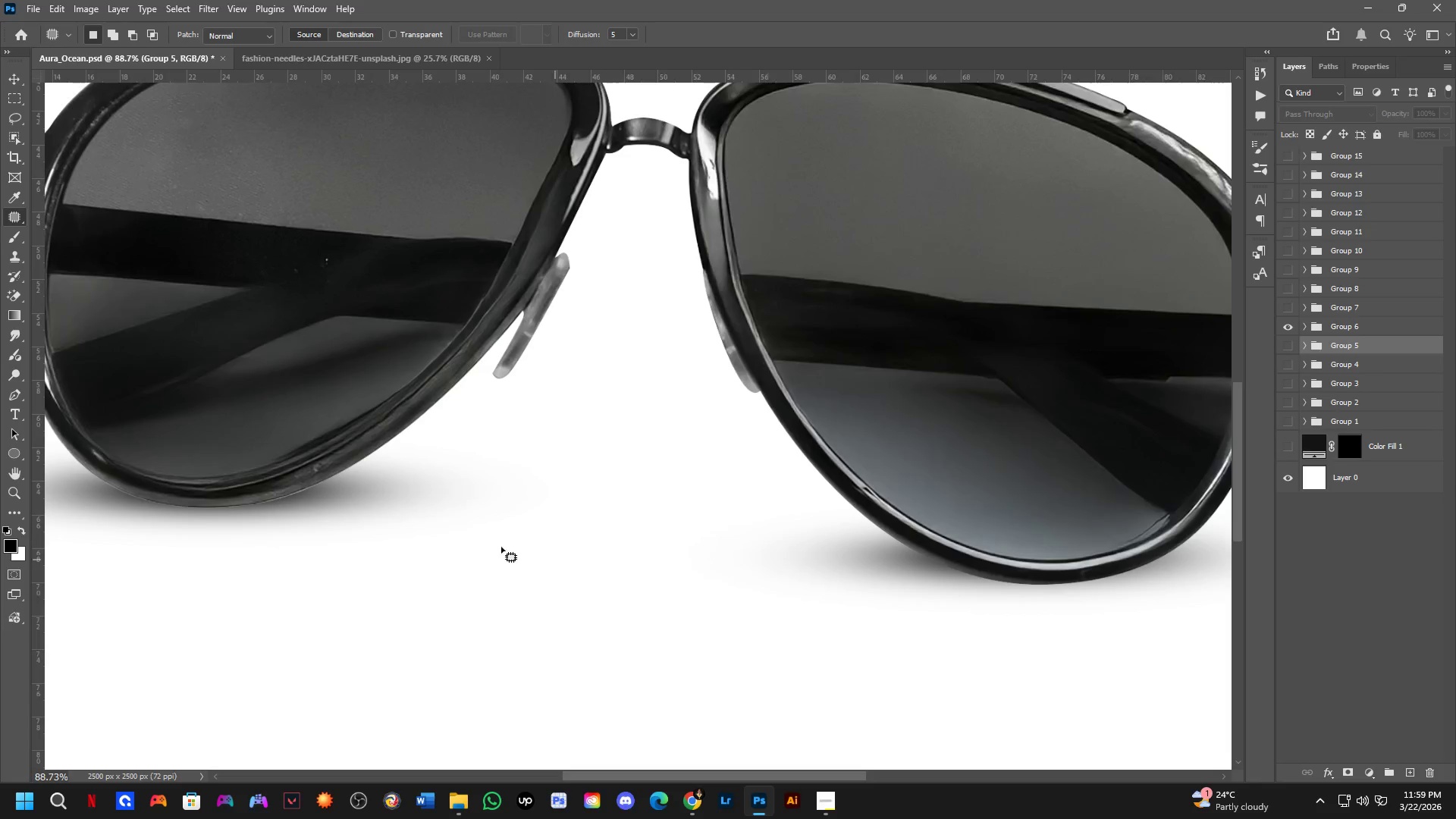 
scroll: coordinate [210, 484], scroll_direction: up, amount: 4.0
 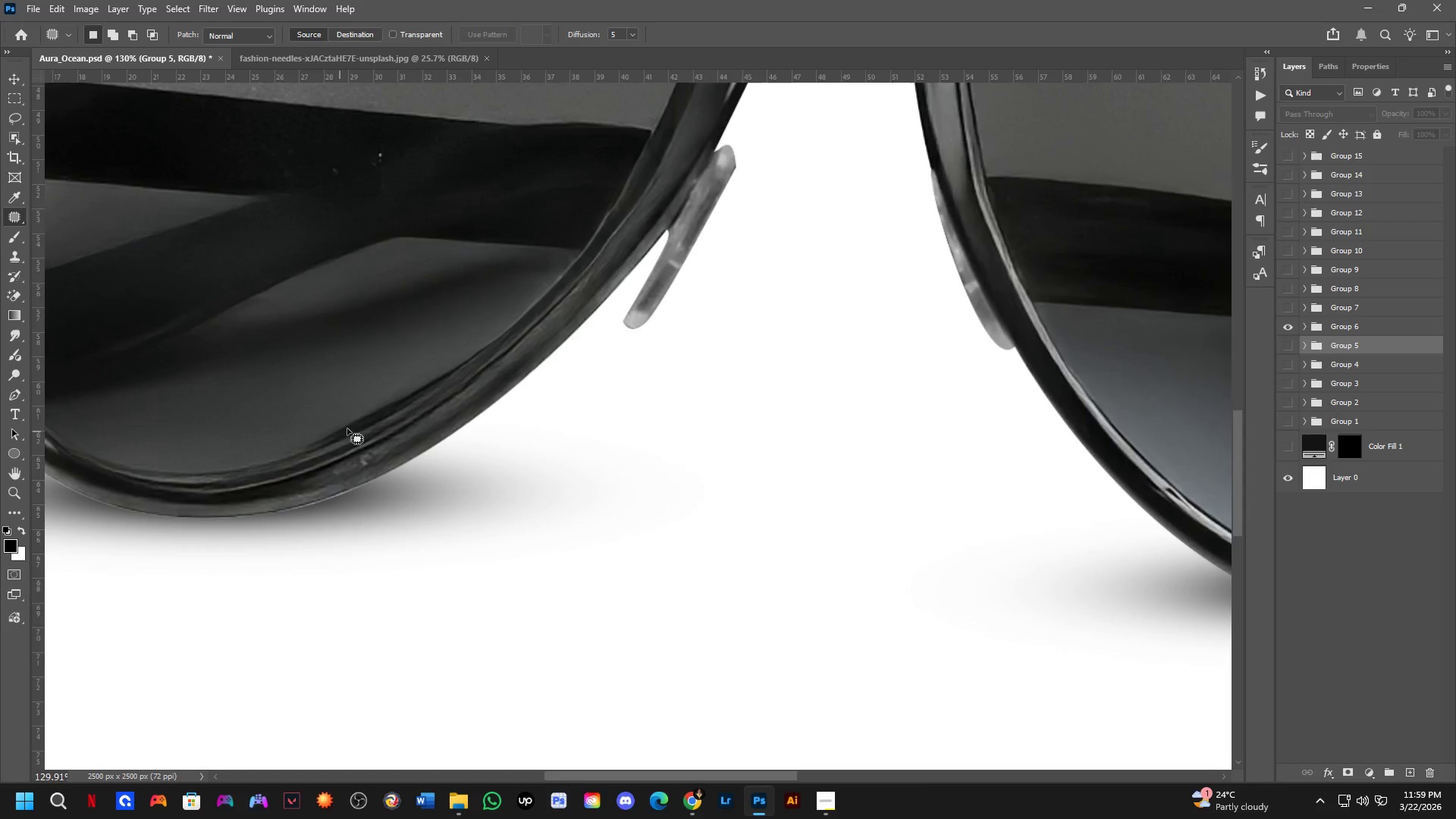 
key(Control+ControlLeft)
 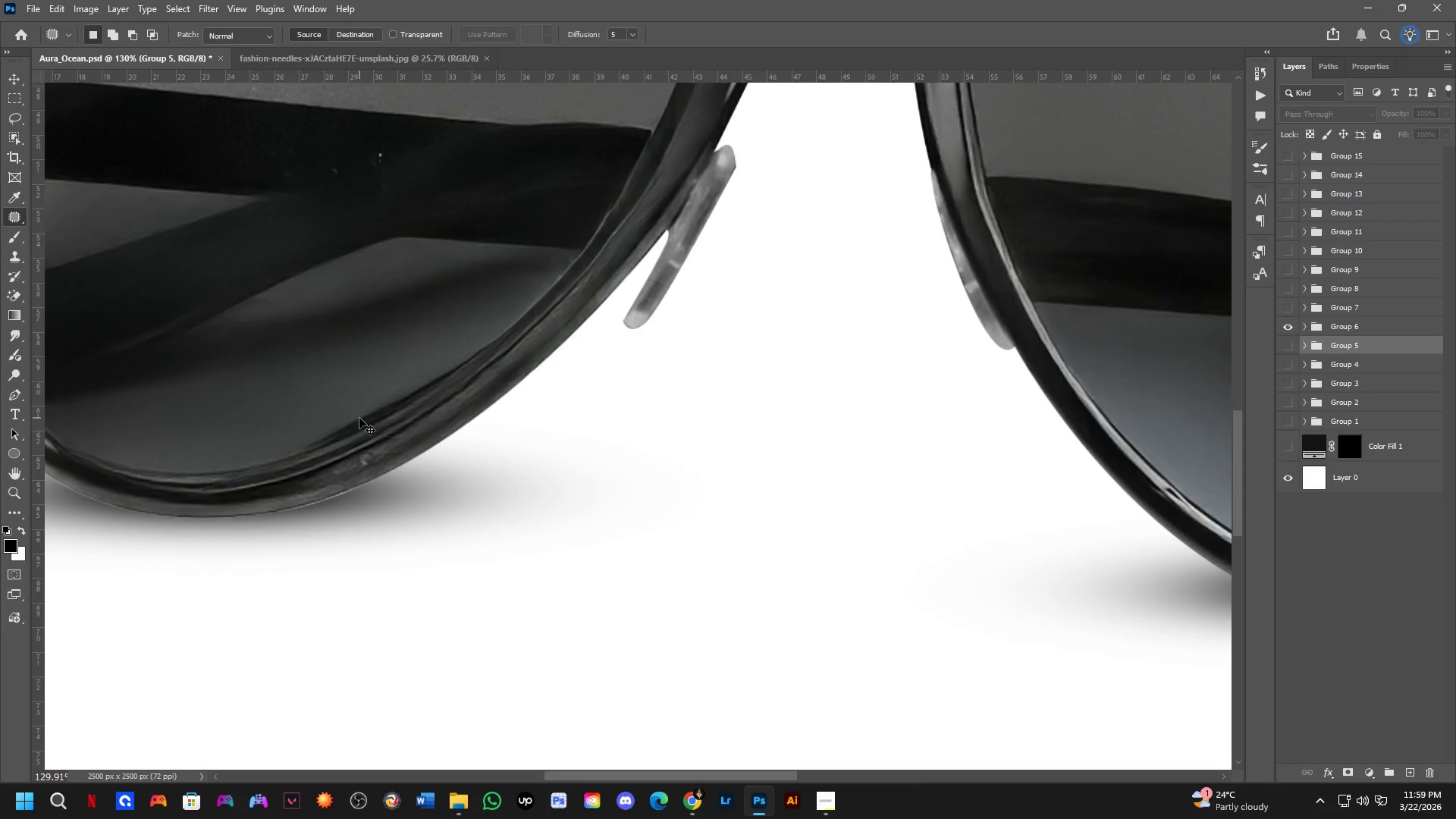 
left_click([359, 417])
 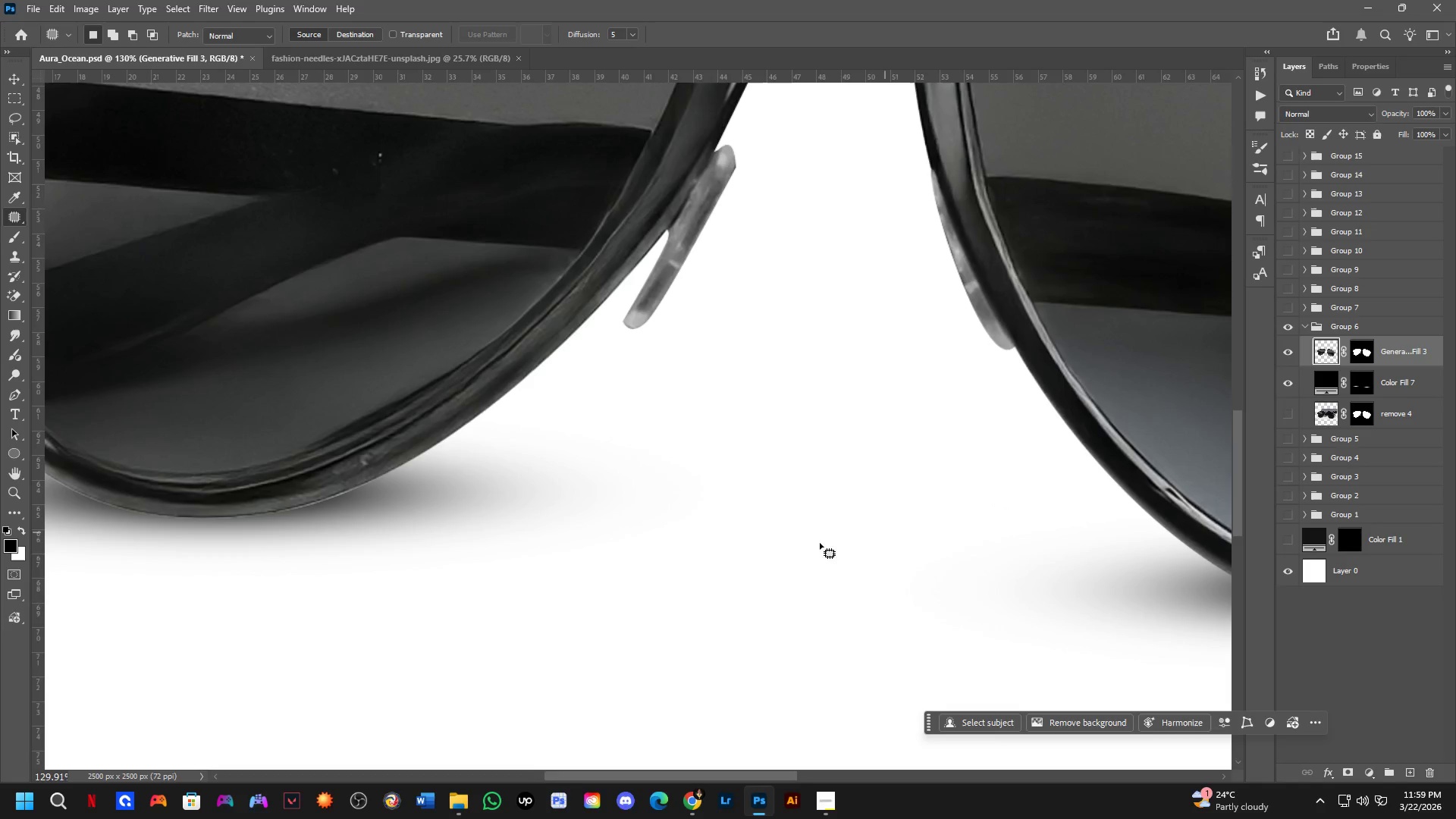 
hold_key(key=Space, duration=0.42)
 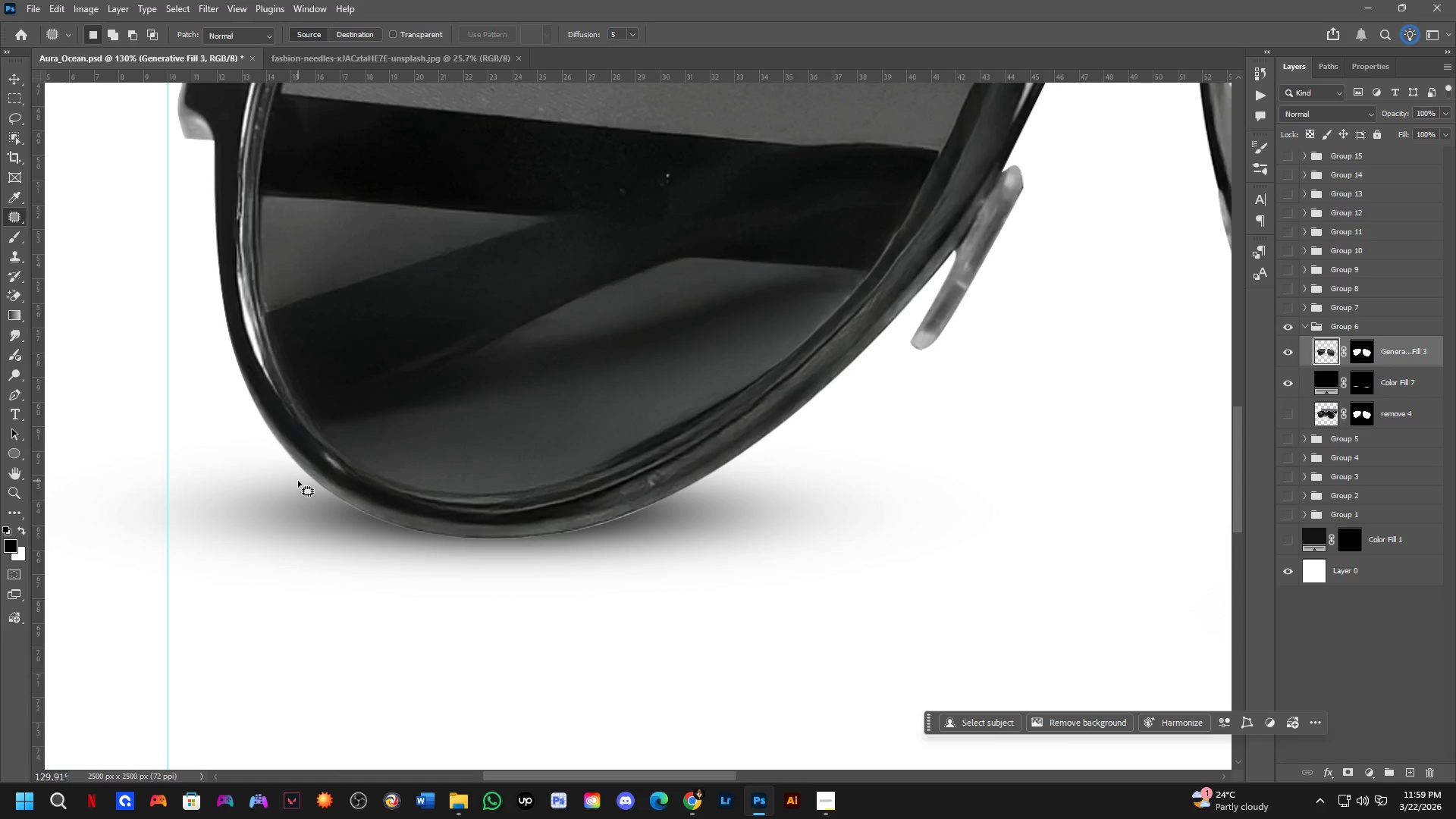 
left_click_drag(start_coordinate=[557, 536], to_coordinate=[845, 557])
 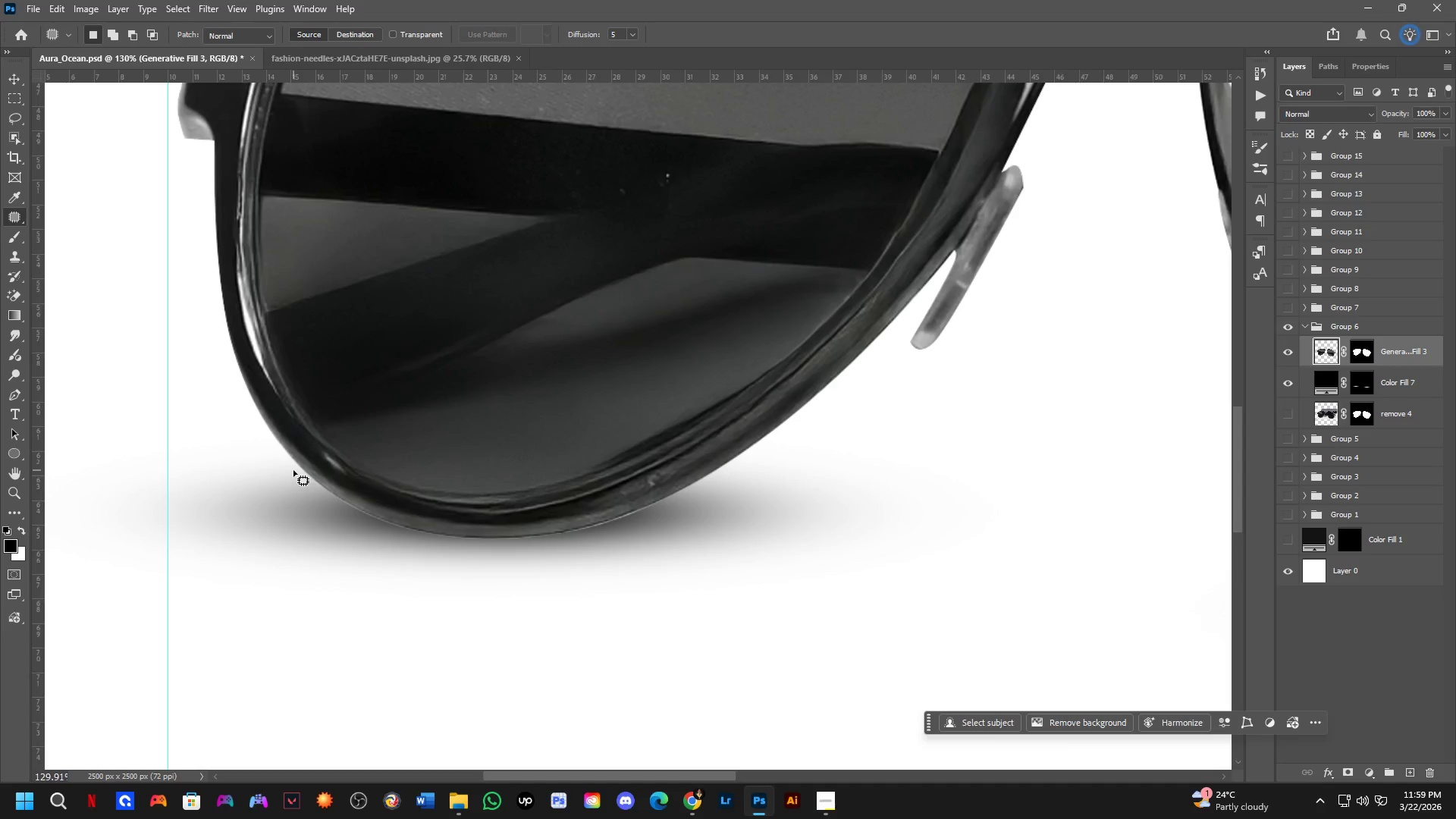 
key(P)
 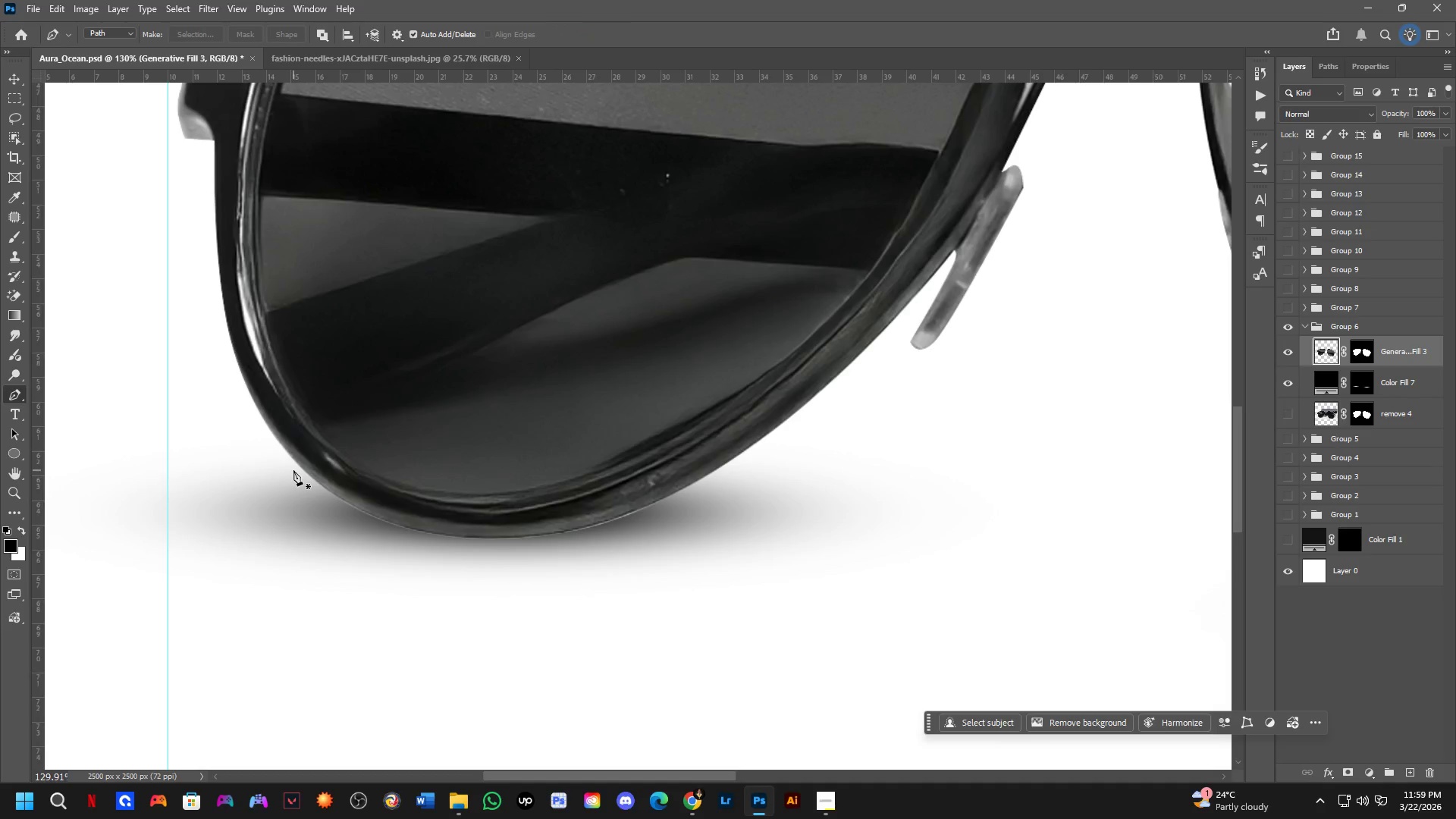 
left_click([293, 470])
 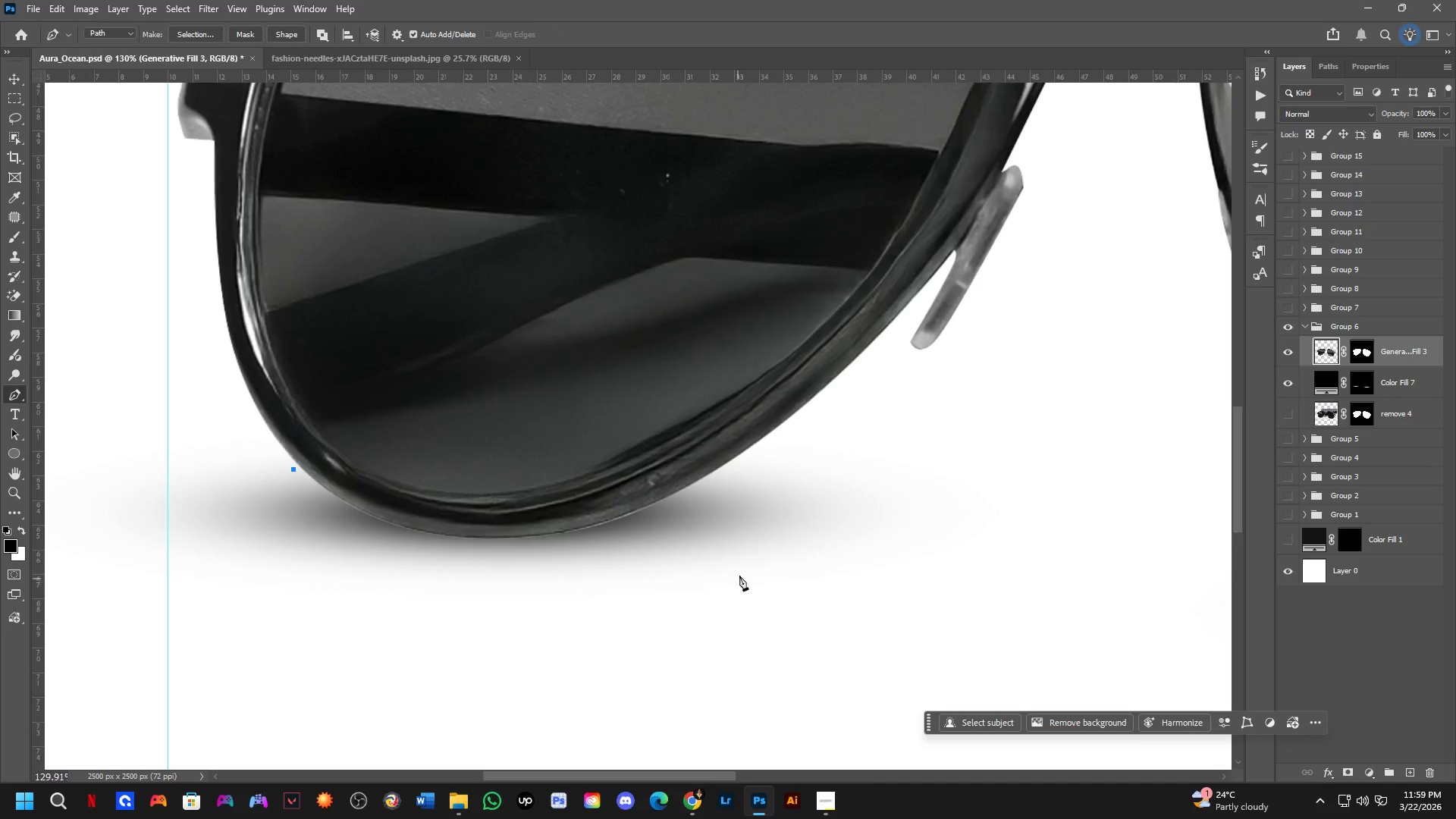 
scroll: coordinate [754, 491], scroll_direction: up, amount: 3.0
 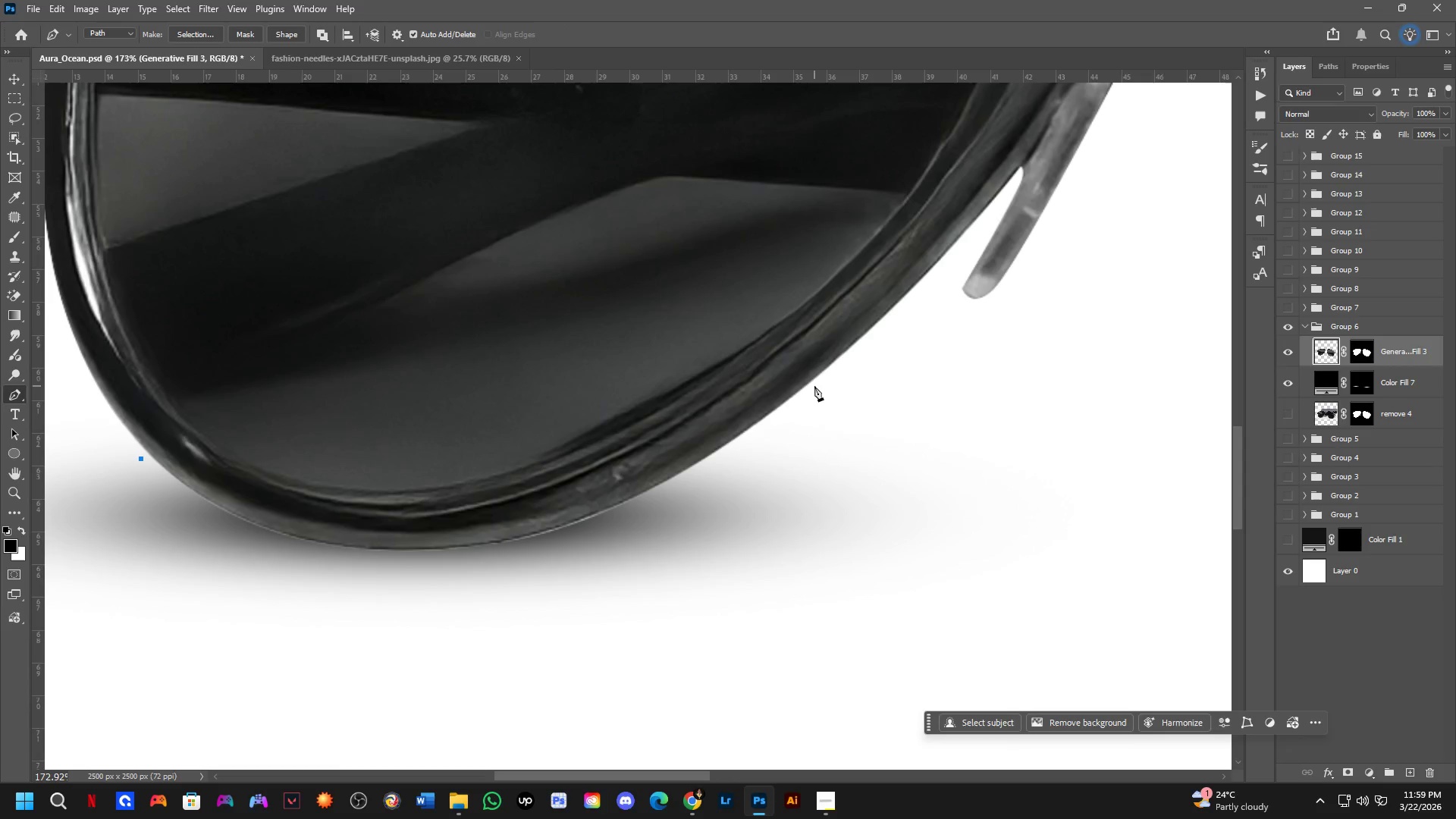 
left_click_drag(start_coordinate=[814, 381], to_coordinate=[1189, 118])
 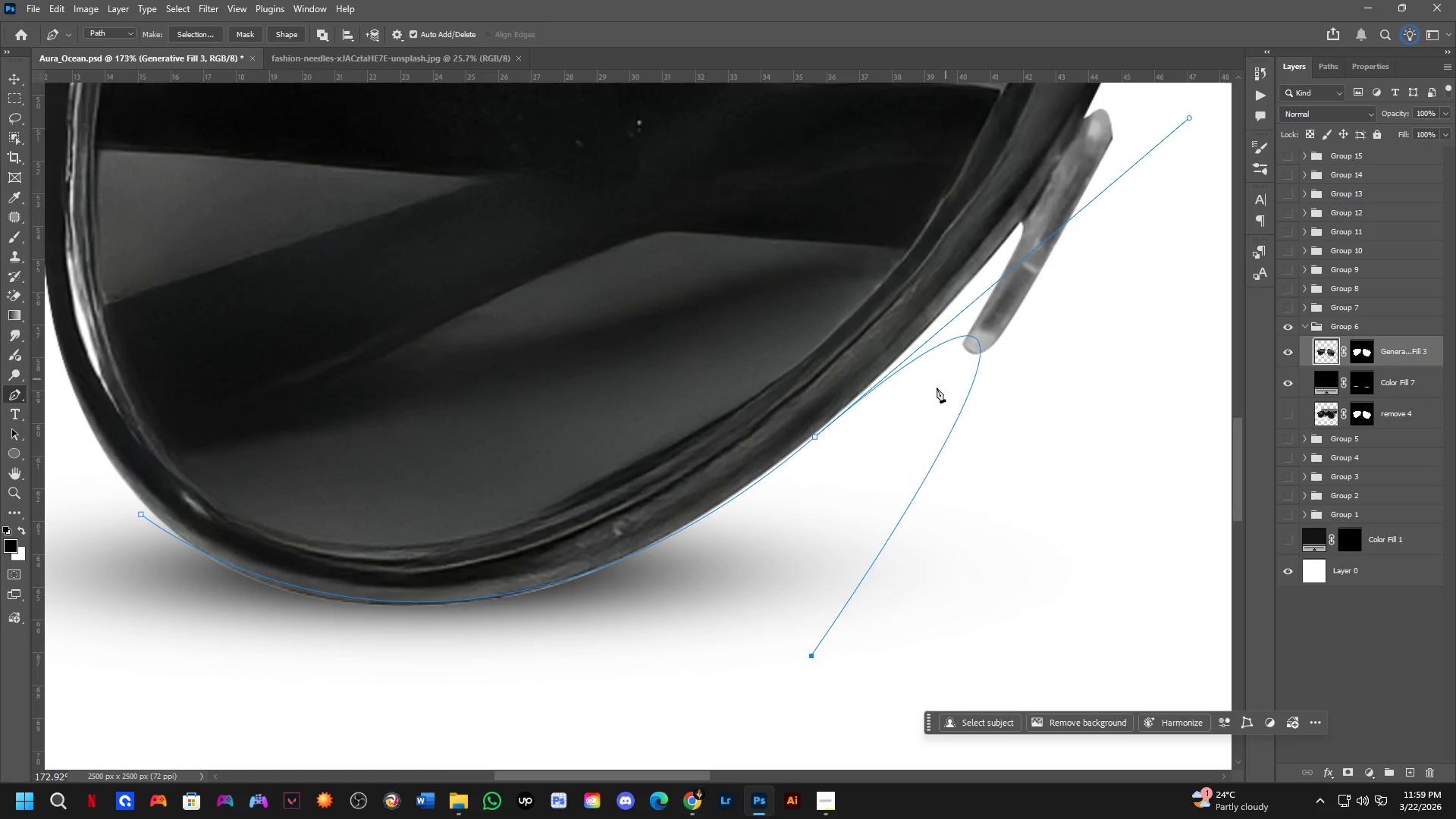 
key(Control+ControlLeft)
 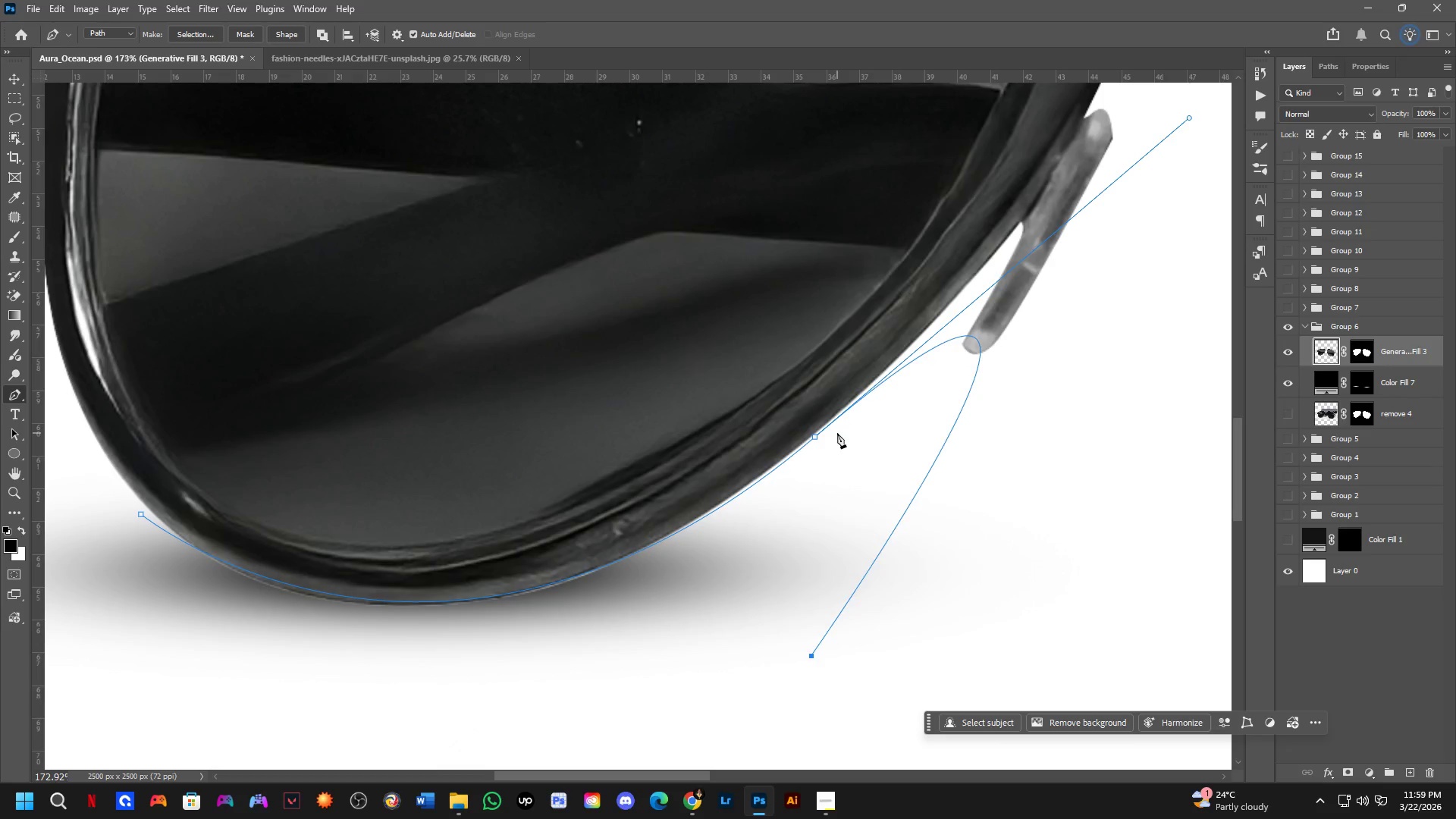 
key(Control+Z)
 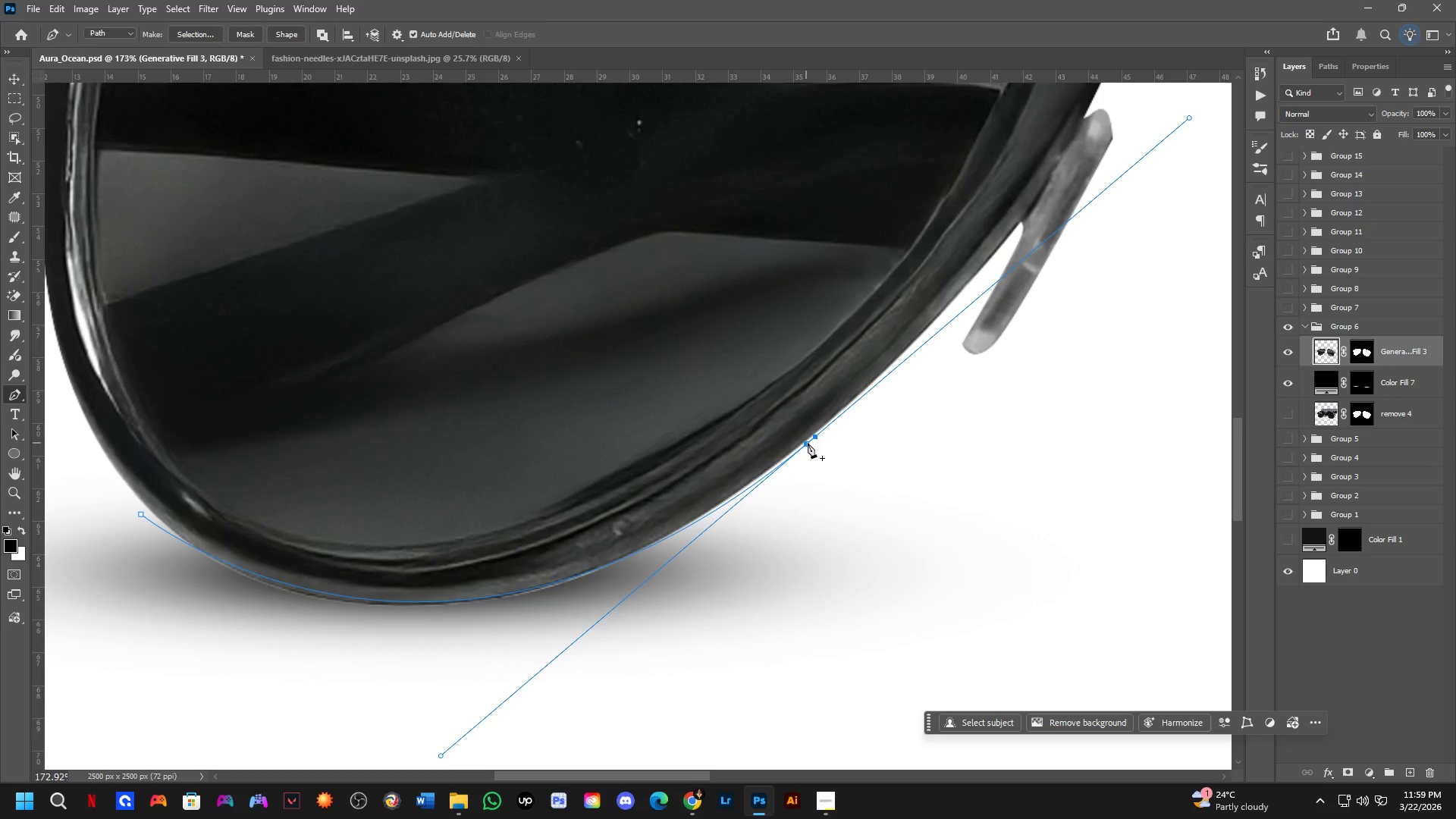 
hold_key(key=AltLeft, duration=0.36)
left_click([816, 438])
 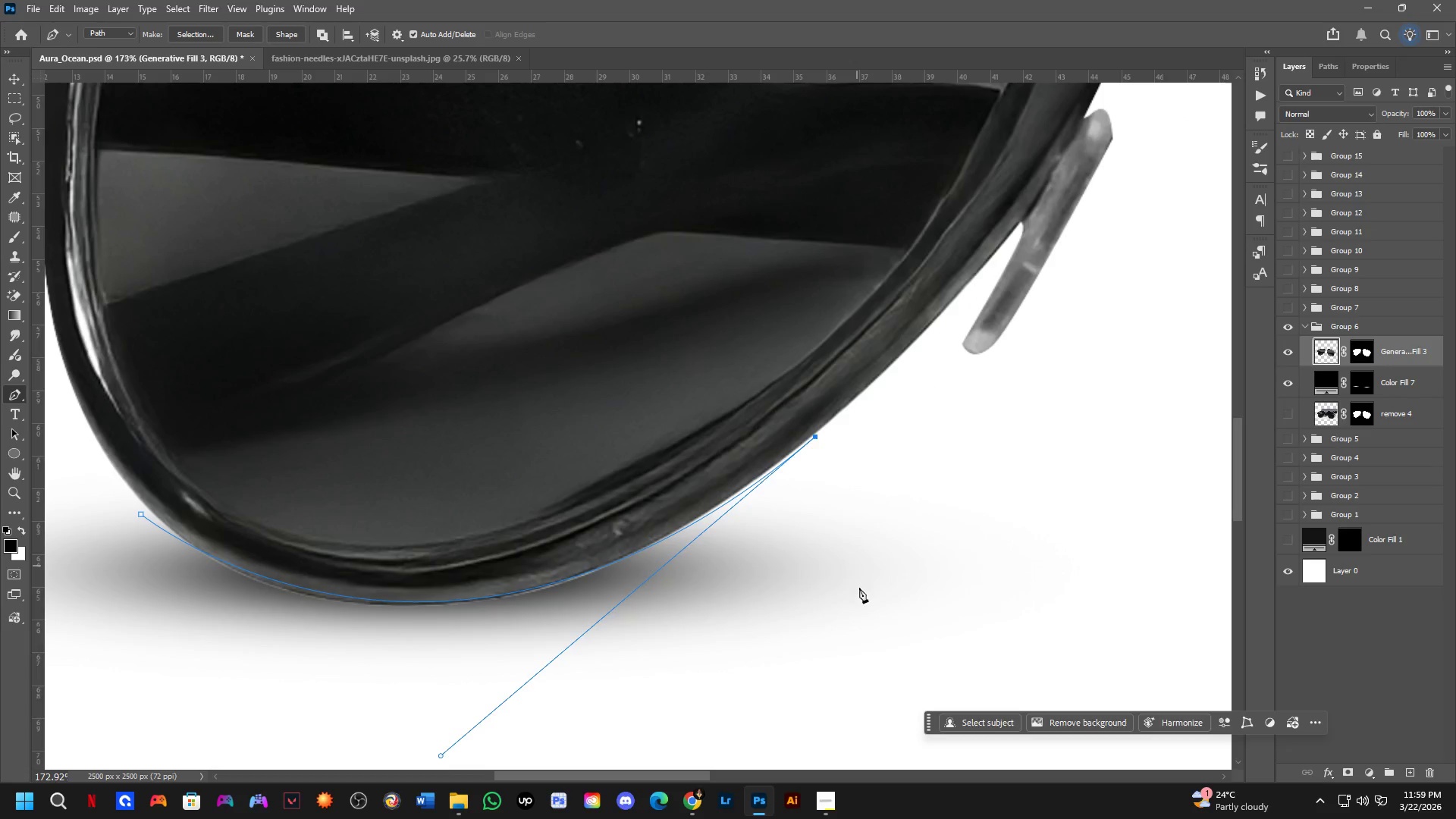 
left_click_drag(start_coordinate=[834, 664], to_coordinate=[519, 778])
 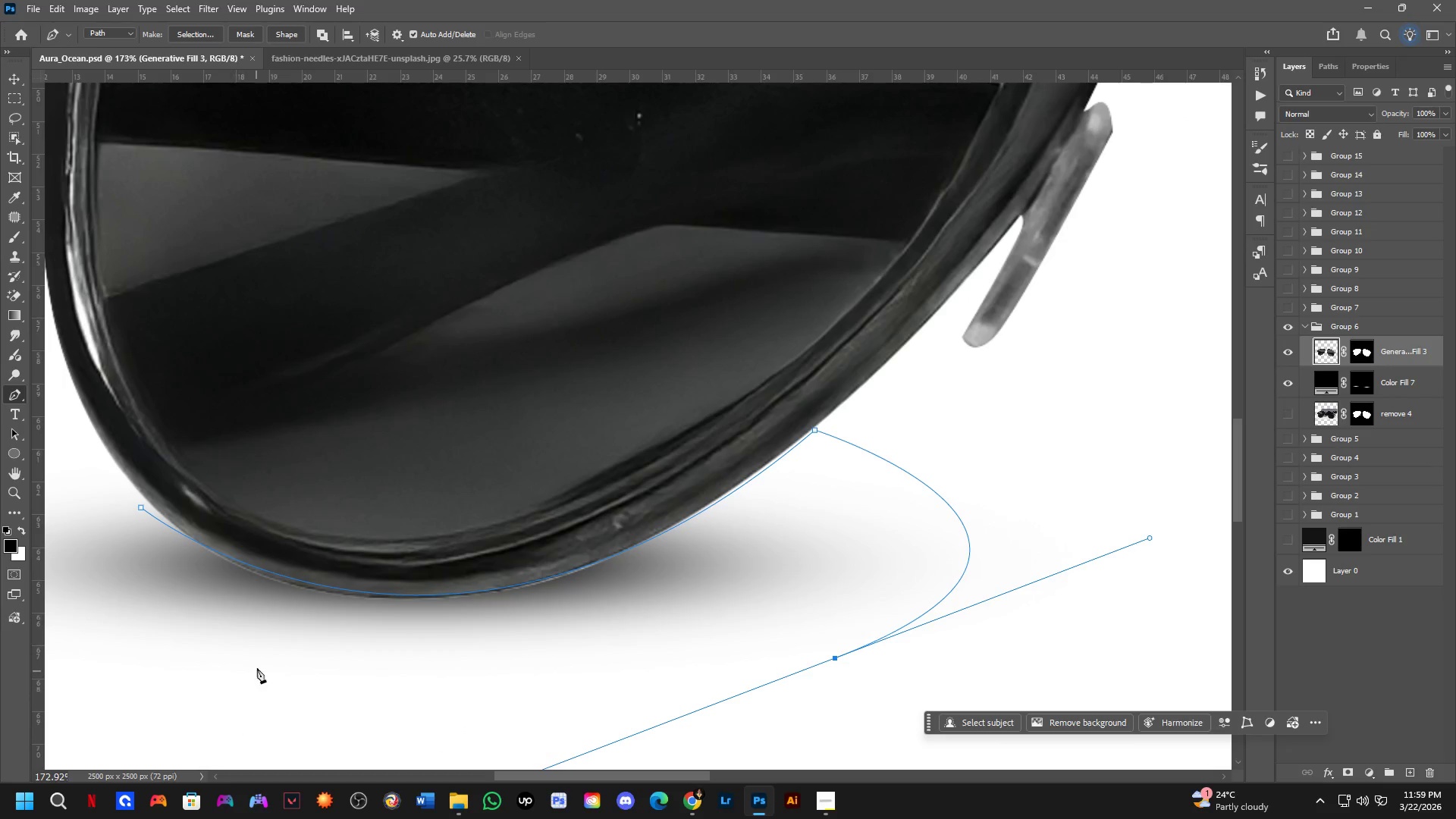 
left_click_drag(start_coordinate=[249, 651], to_coordinate=[165, 607])
 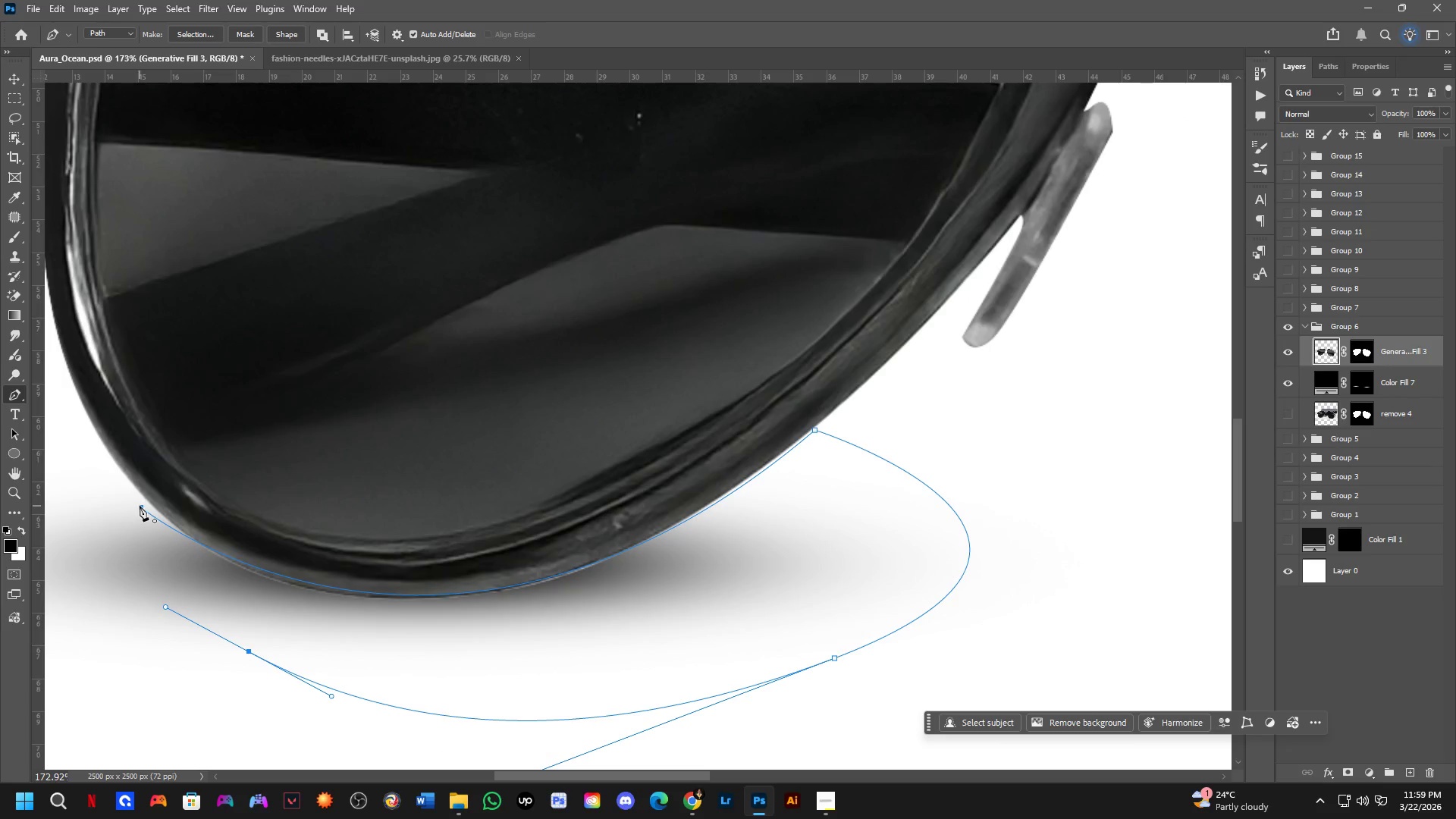 
left_click([140, 506])
 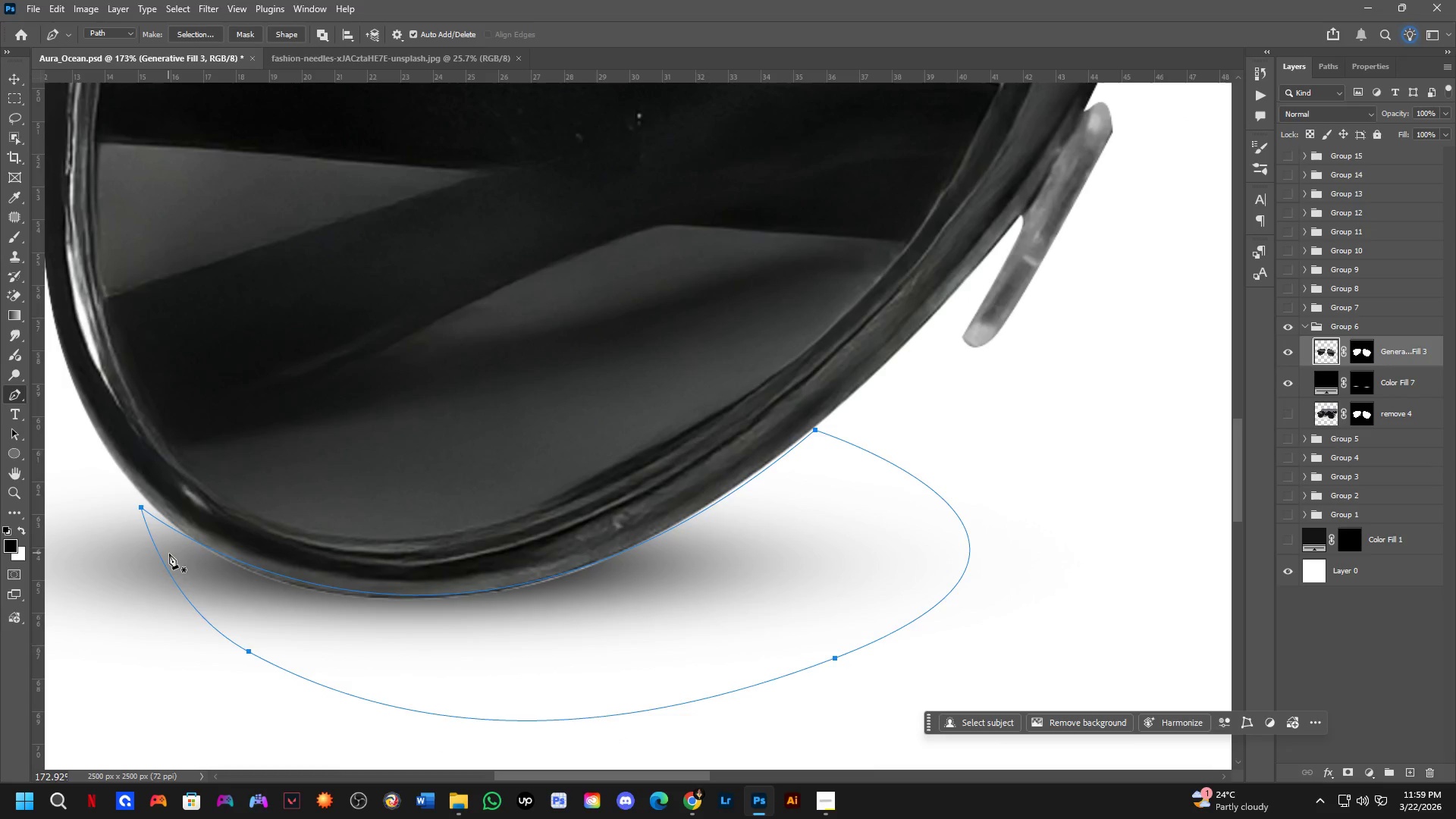 
key(Control+ControlLeft)
 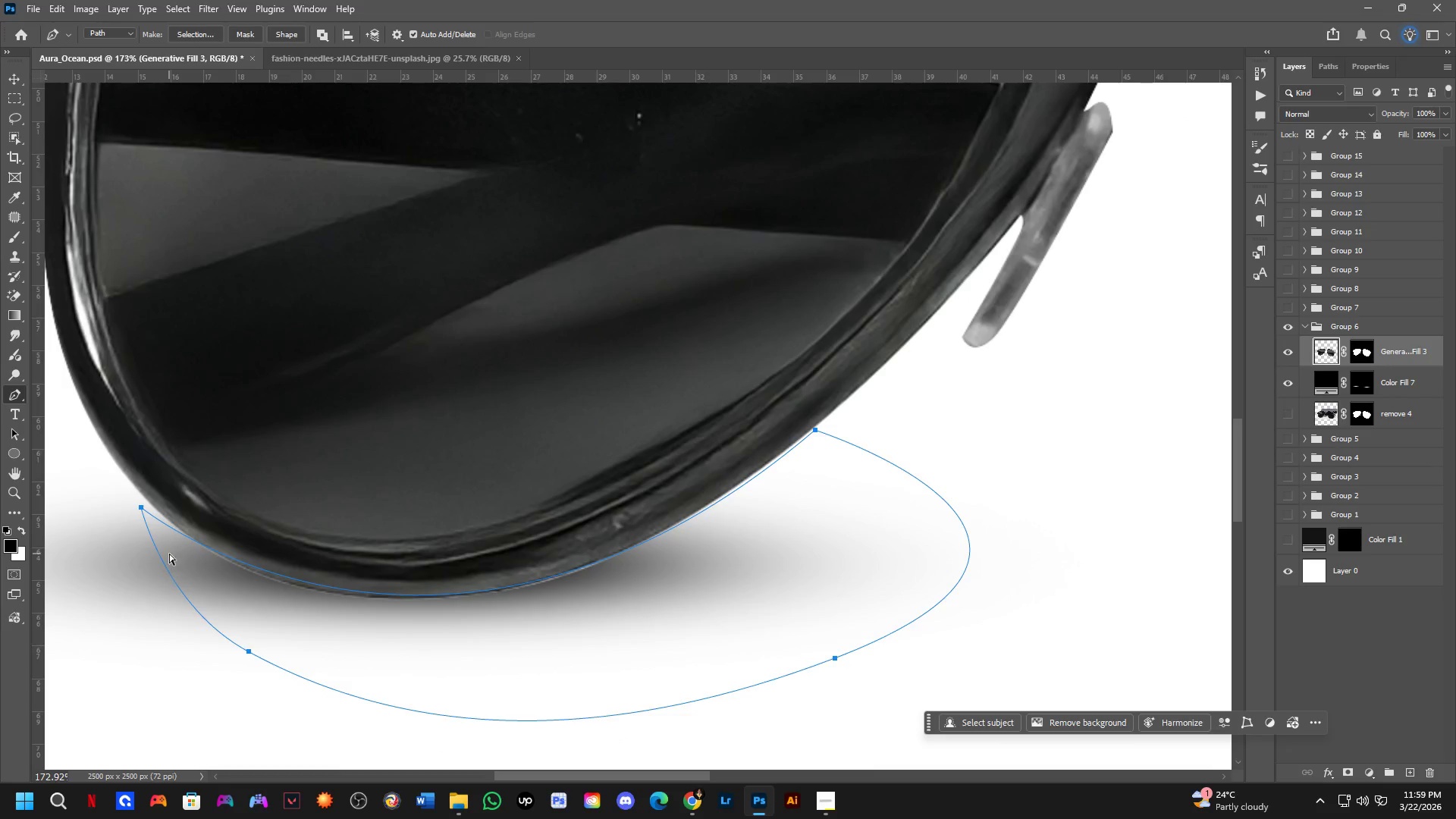 
key(Control+NumpadEnter)
 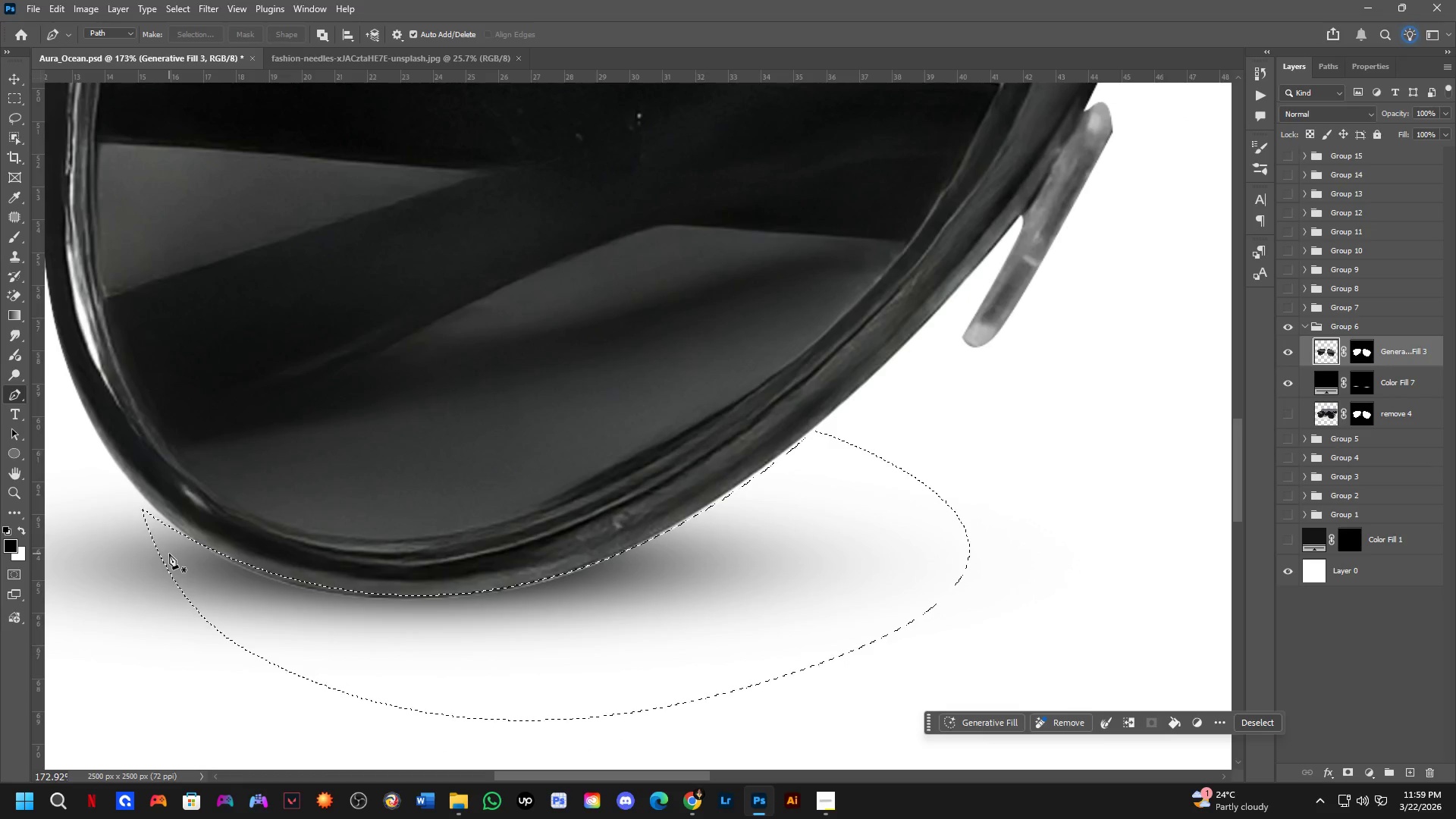 
key(Control+X)
 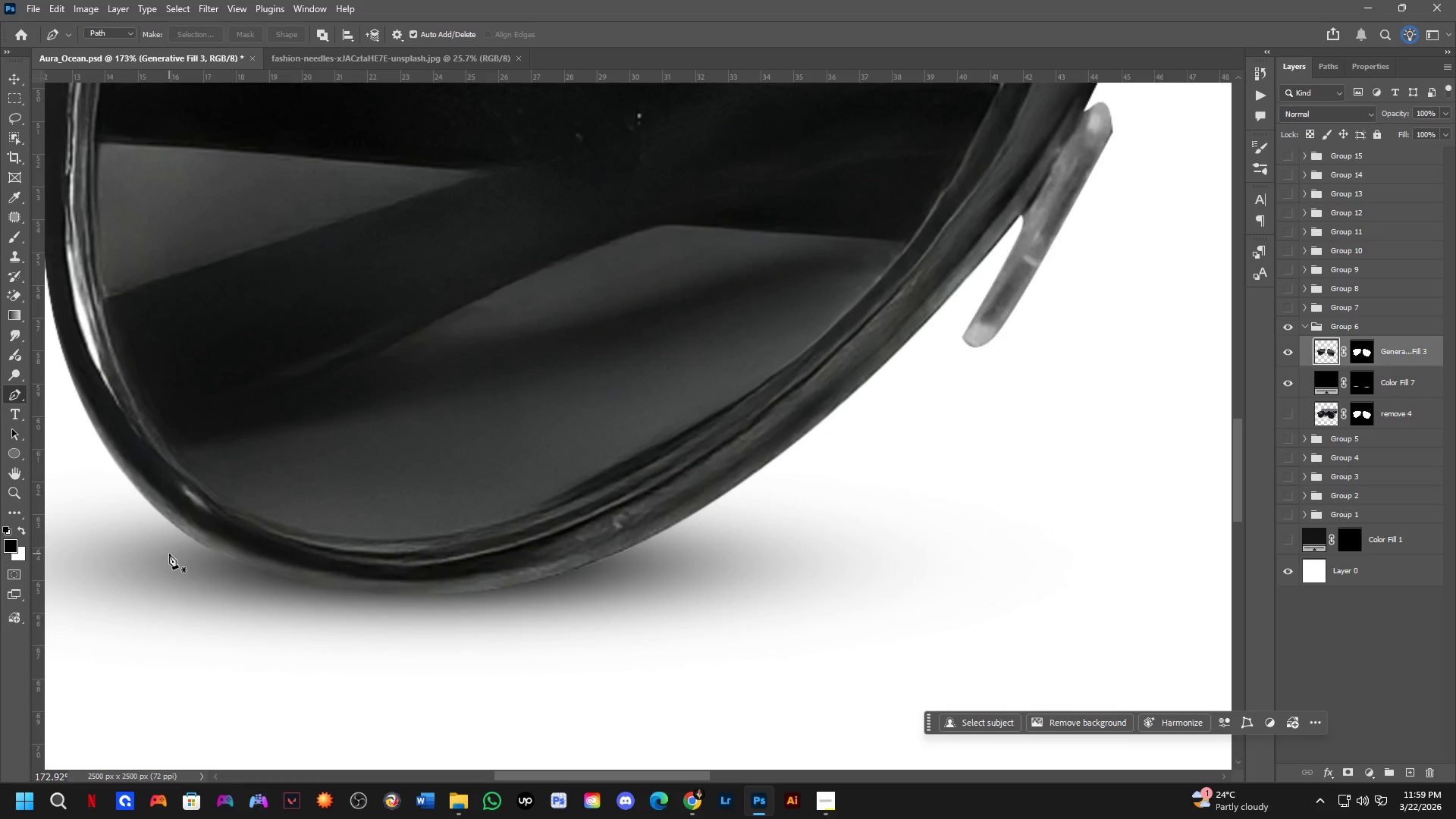 
key(Shift+ShiftLeft)
 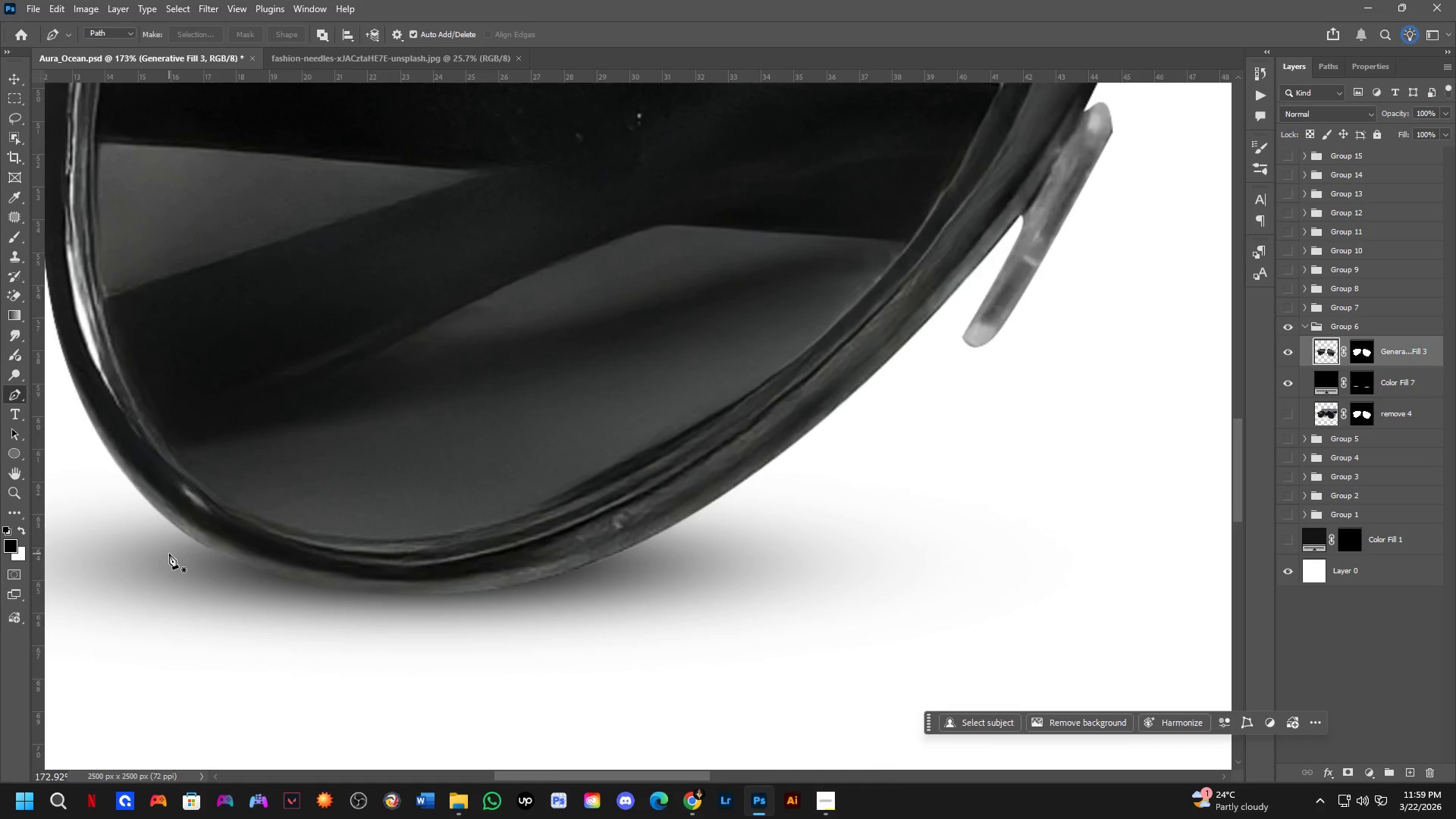 
scroll: coordinate [676, 623], scroll_direction: down, amount: 3.0
 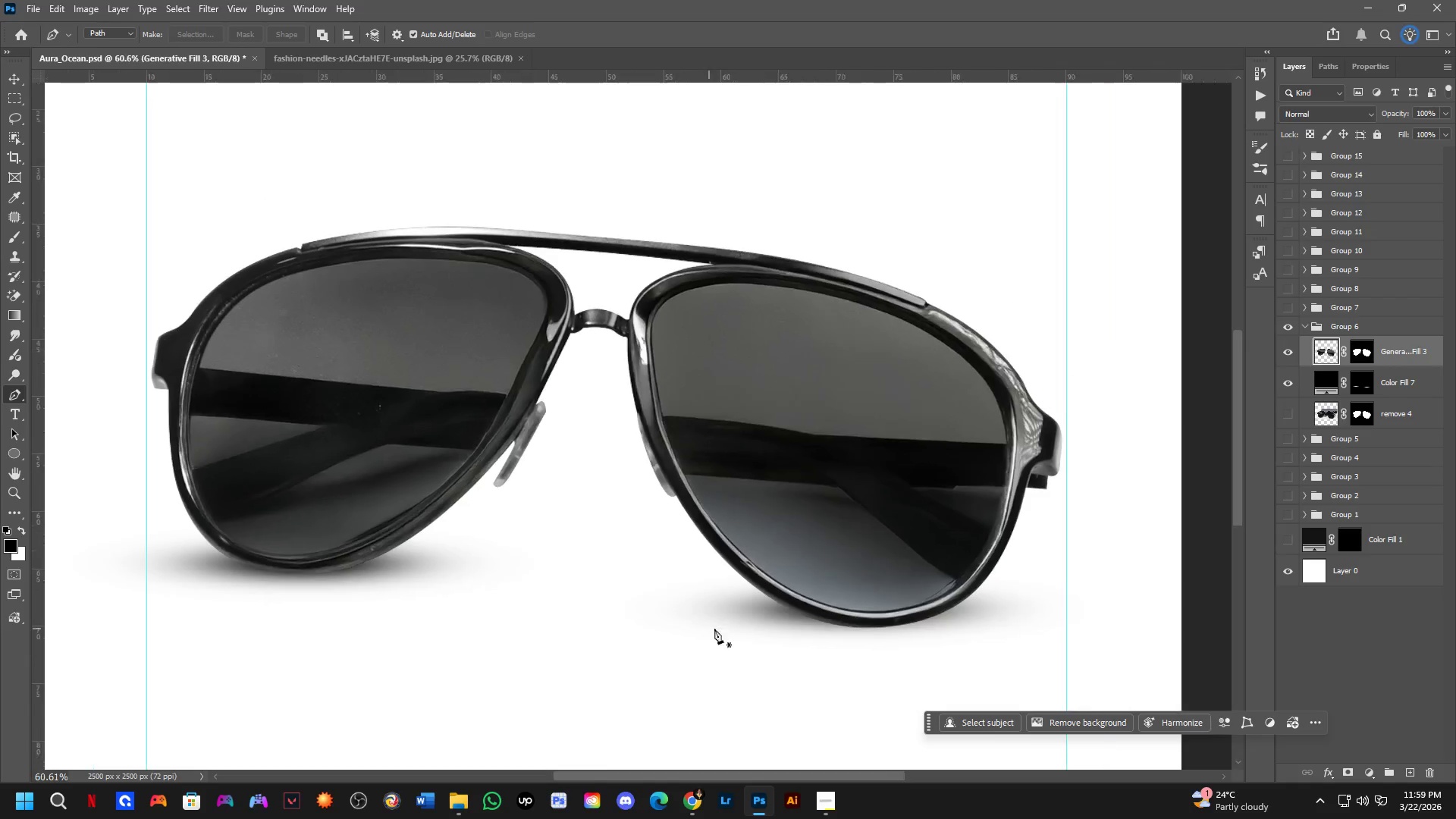 
hold_key(key=ShiftLeft, duration=0.5)
left_click_drag(start_coordinate=[726, 628], to_coordinate=[699, 624])
 